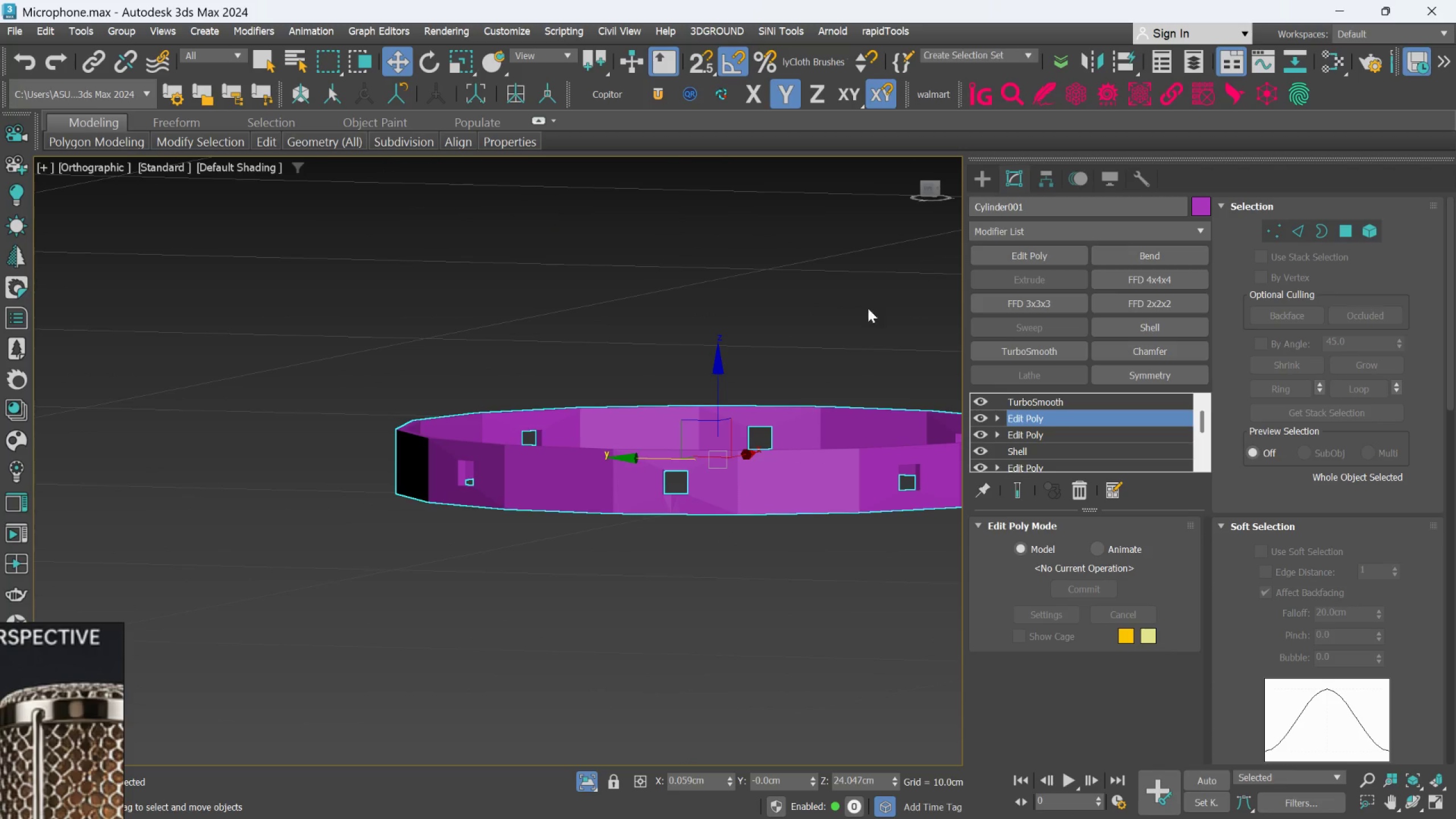 
left_click([587, 777])
 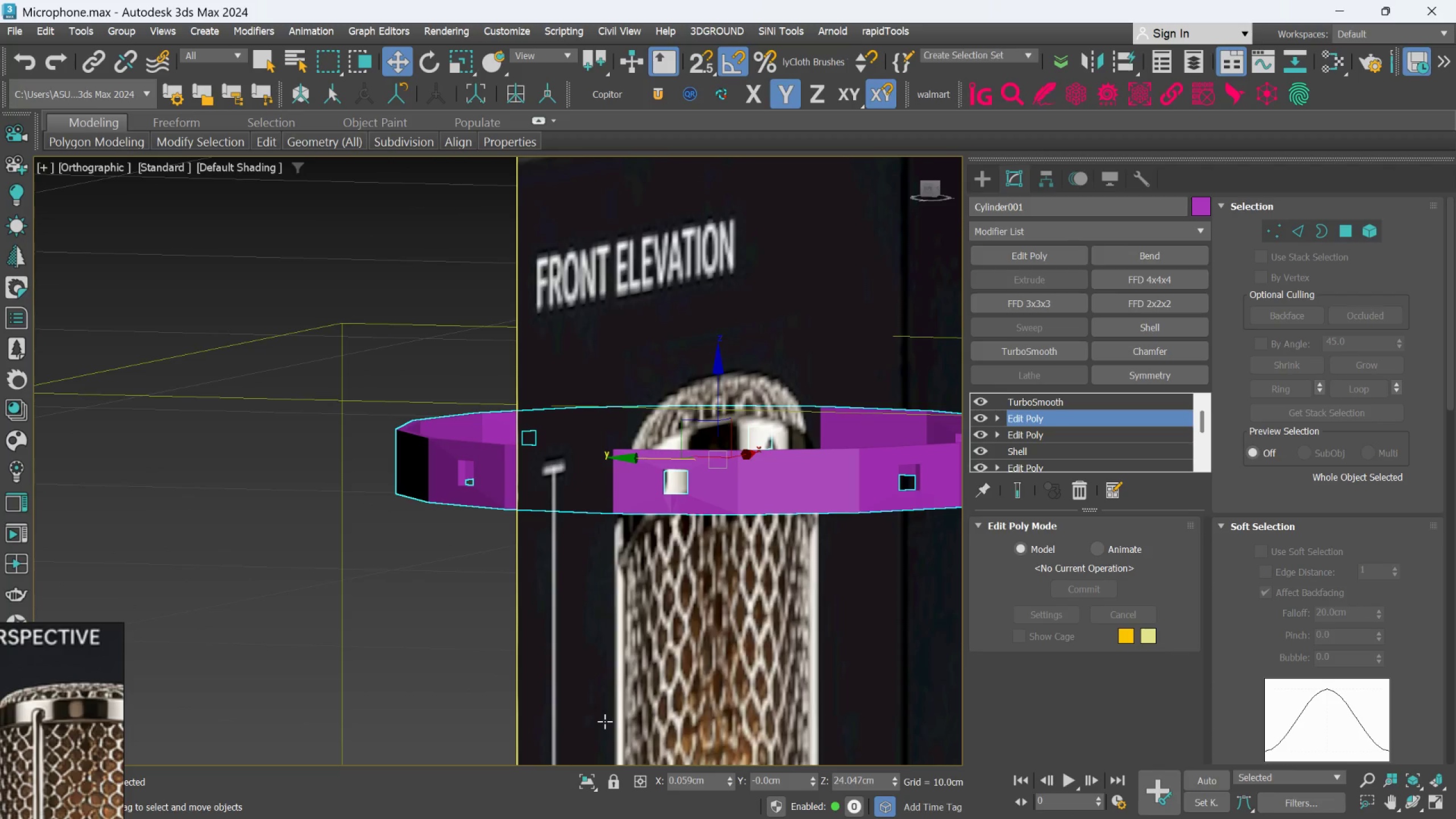 
key(F)
 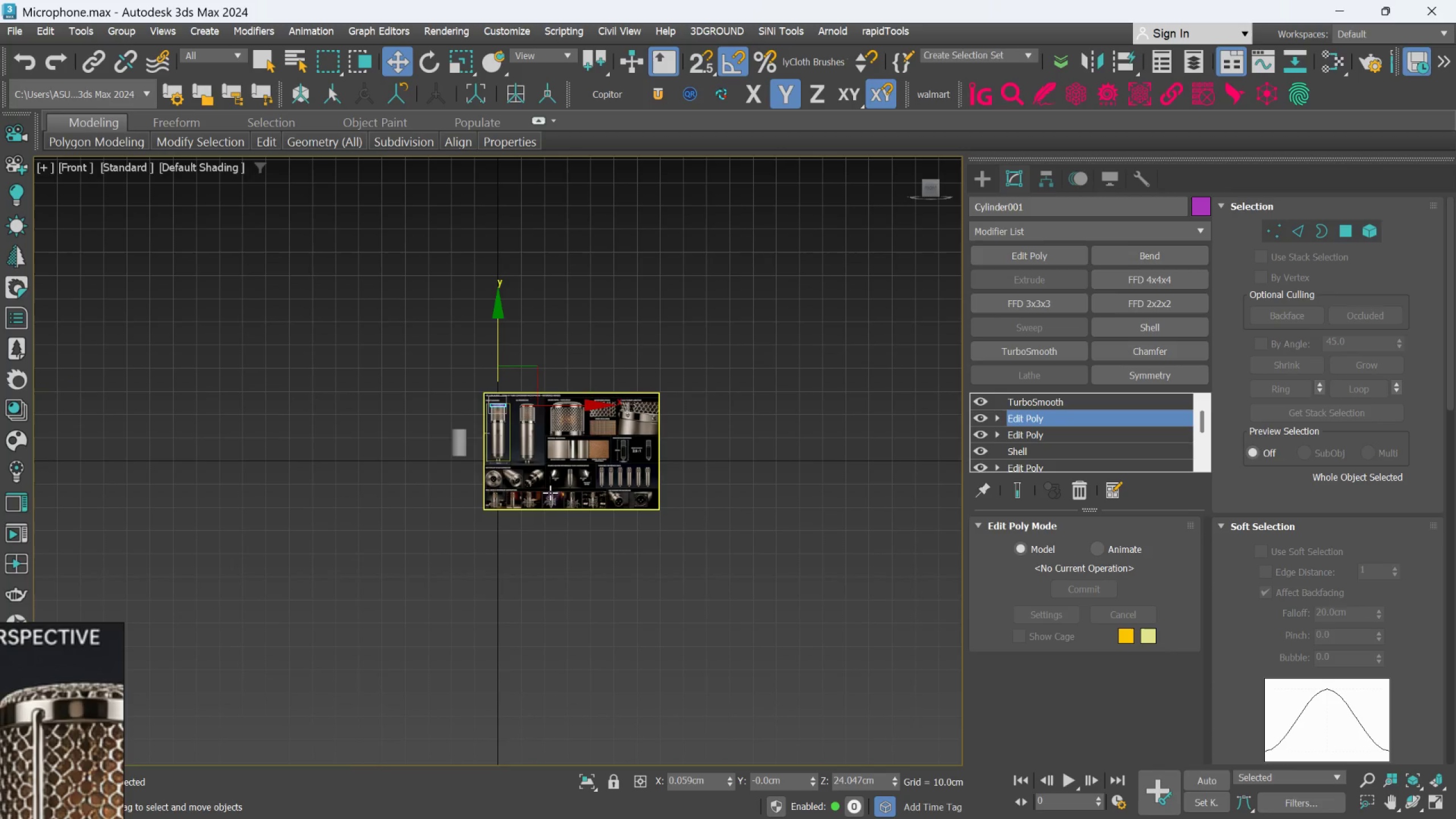 
scroll: coordinate [464, 520], scroll_direction: up, amount: 7.0
 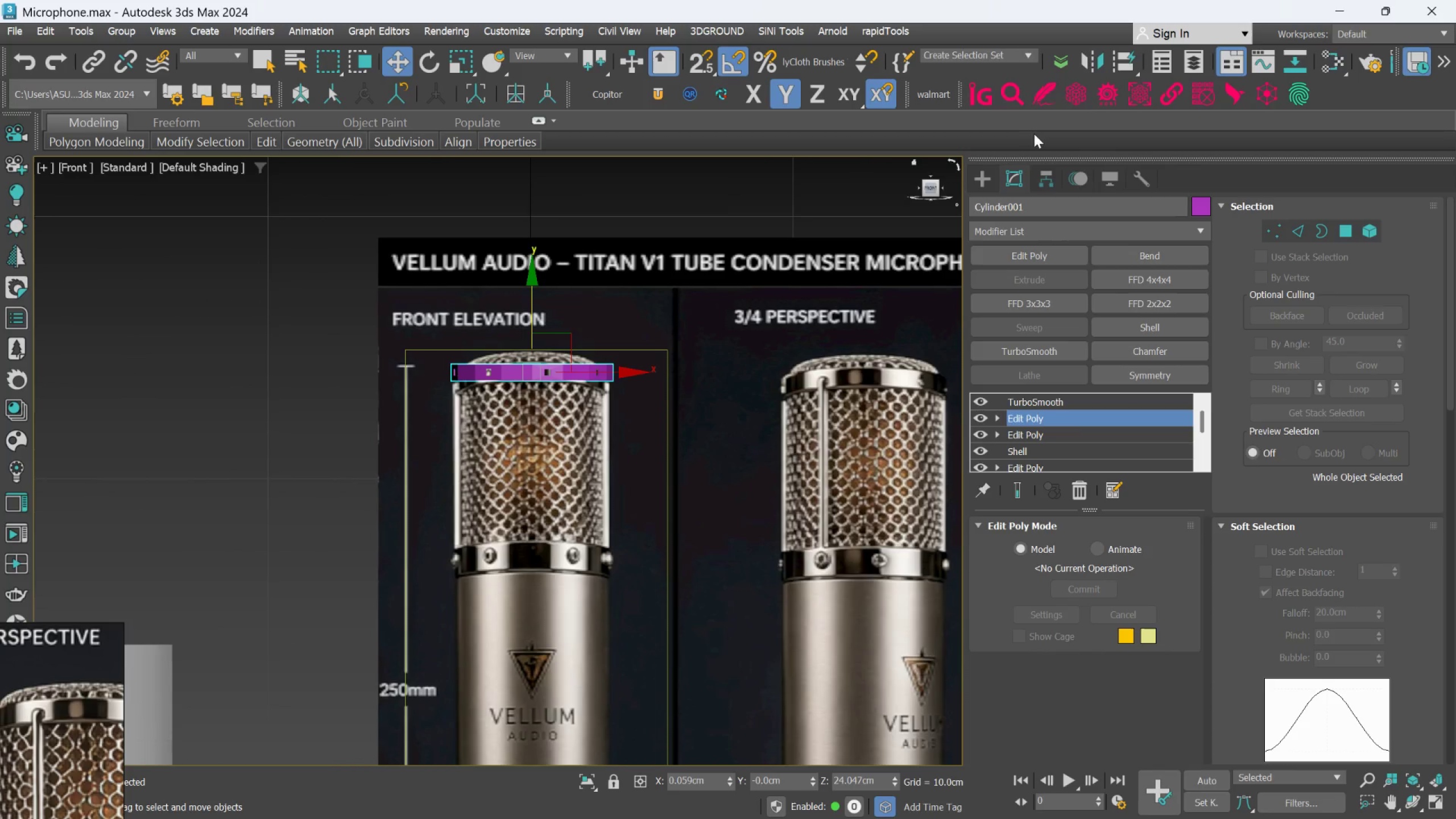 
left_click([1096, 65])
 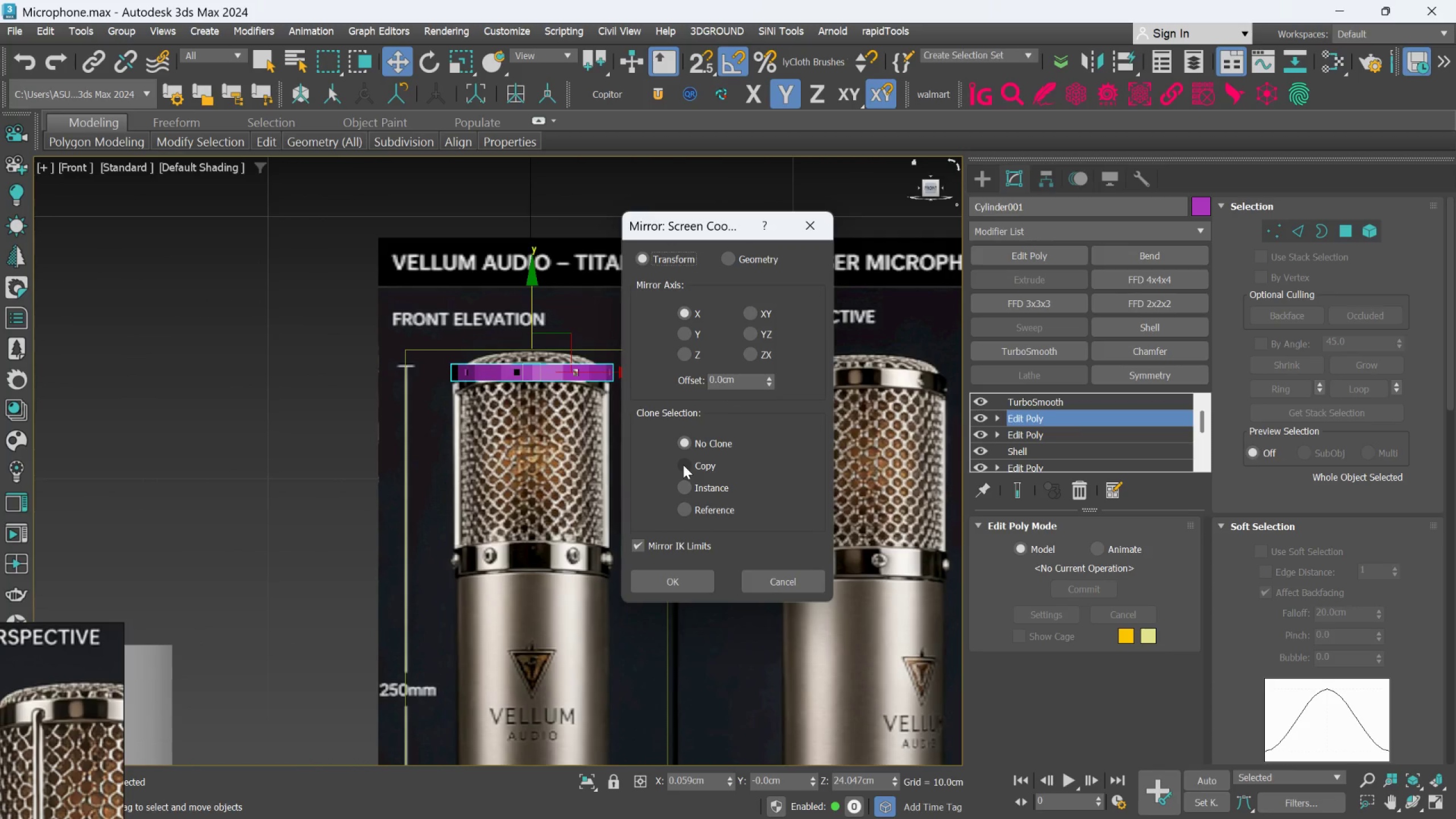 
left_click([683, 466])
 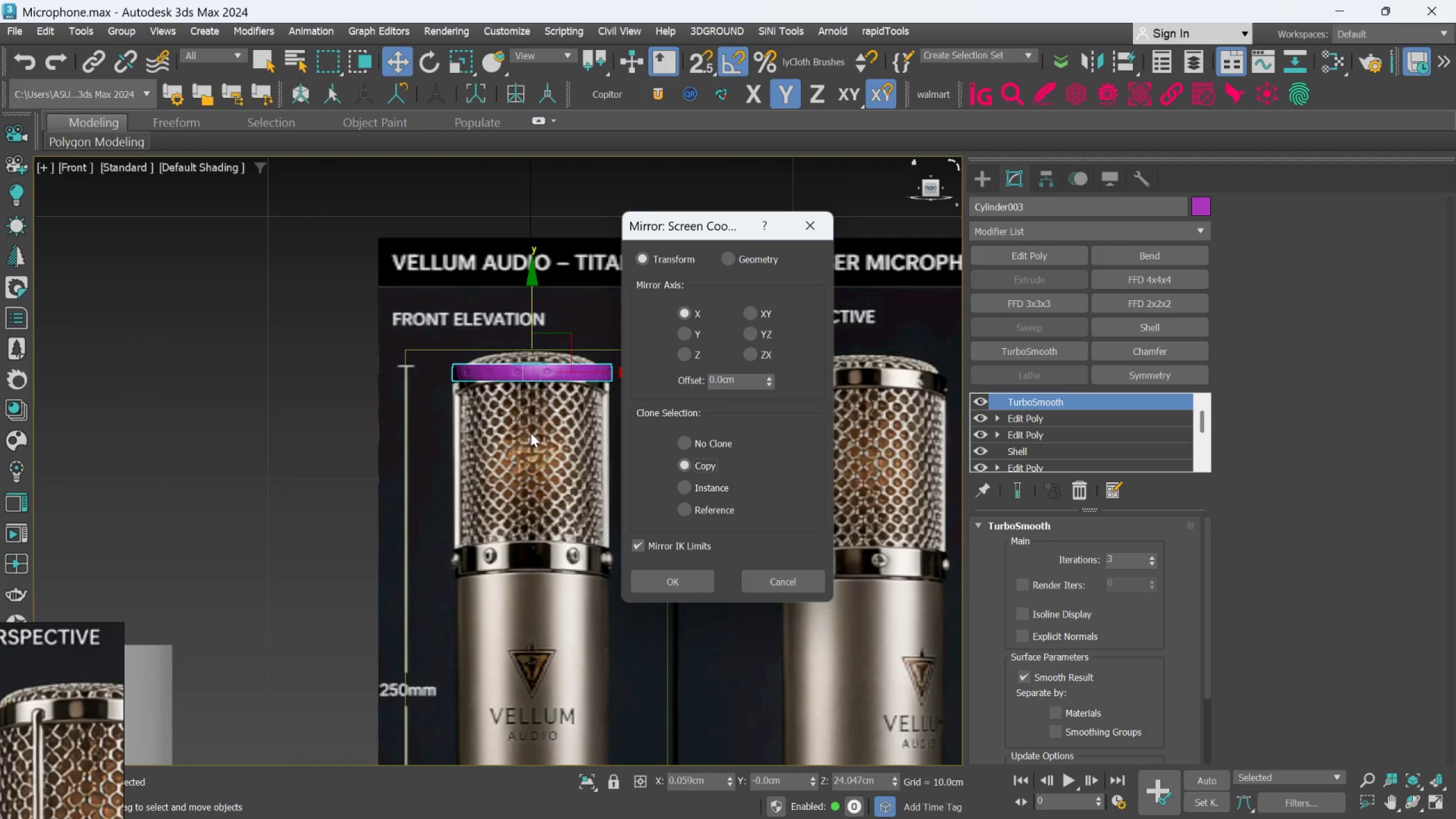 
scroll: coordinate [504, 348], scroll_direction: up, amount: 3.0
 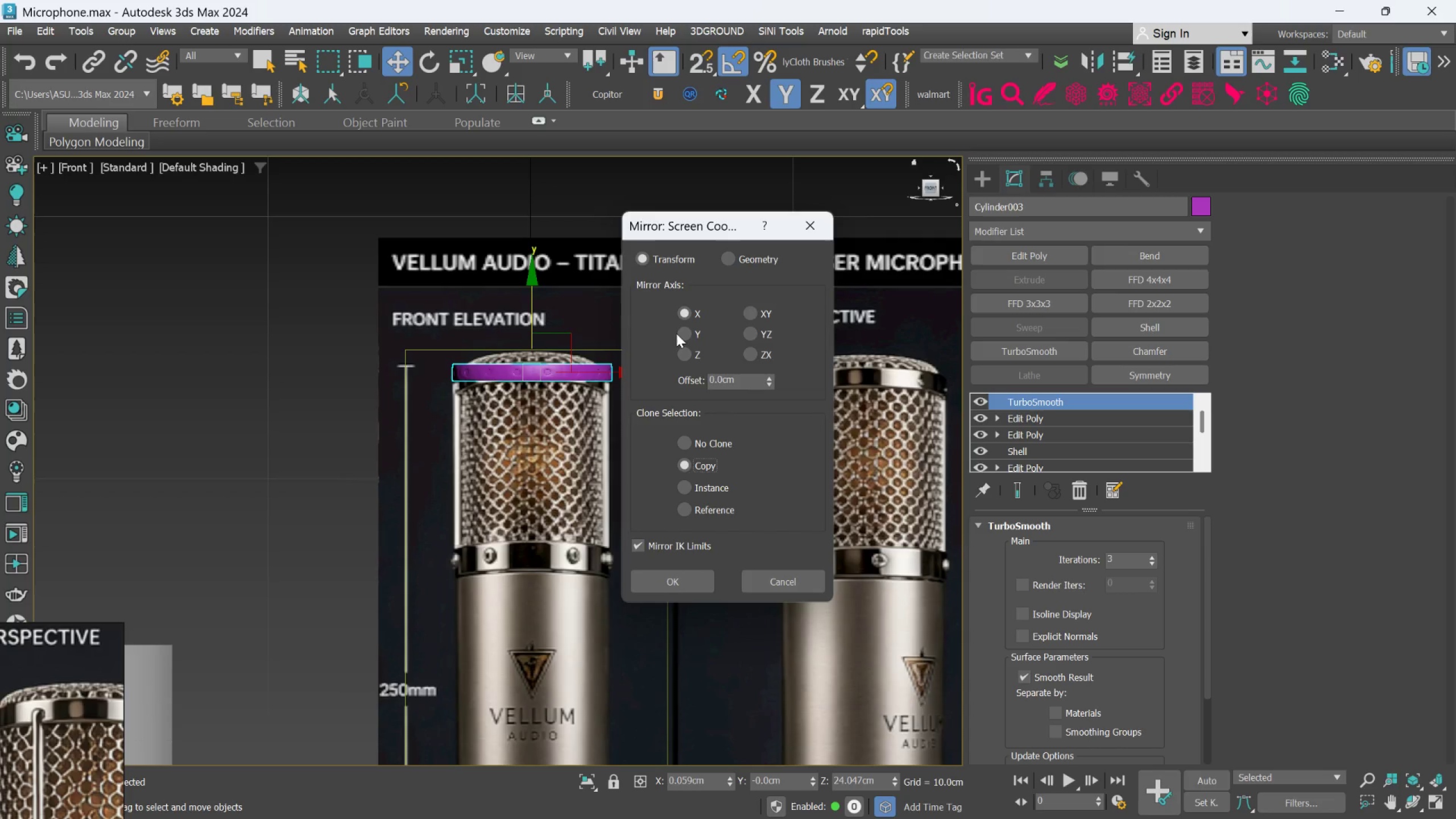 
wait(5.7)
 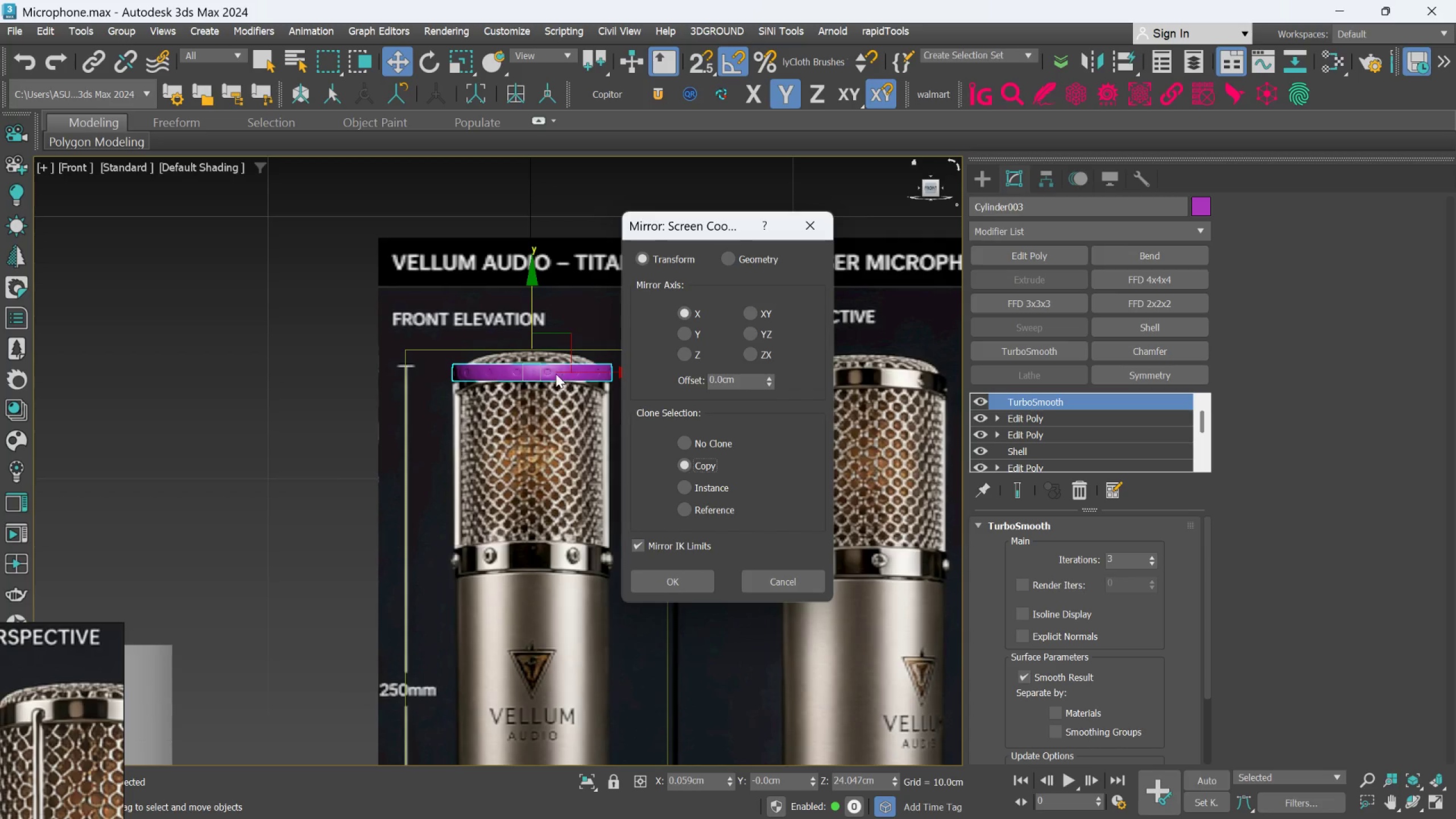 
left_click([805, 225])
 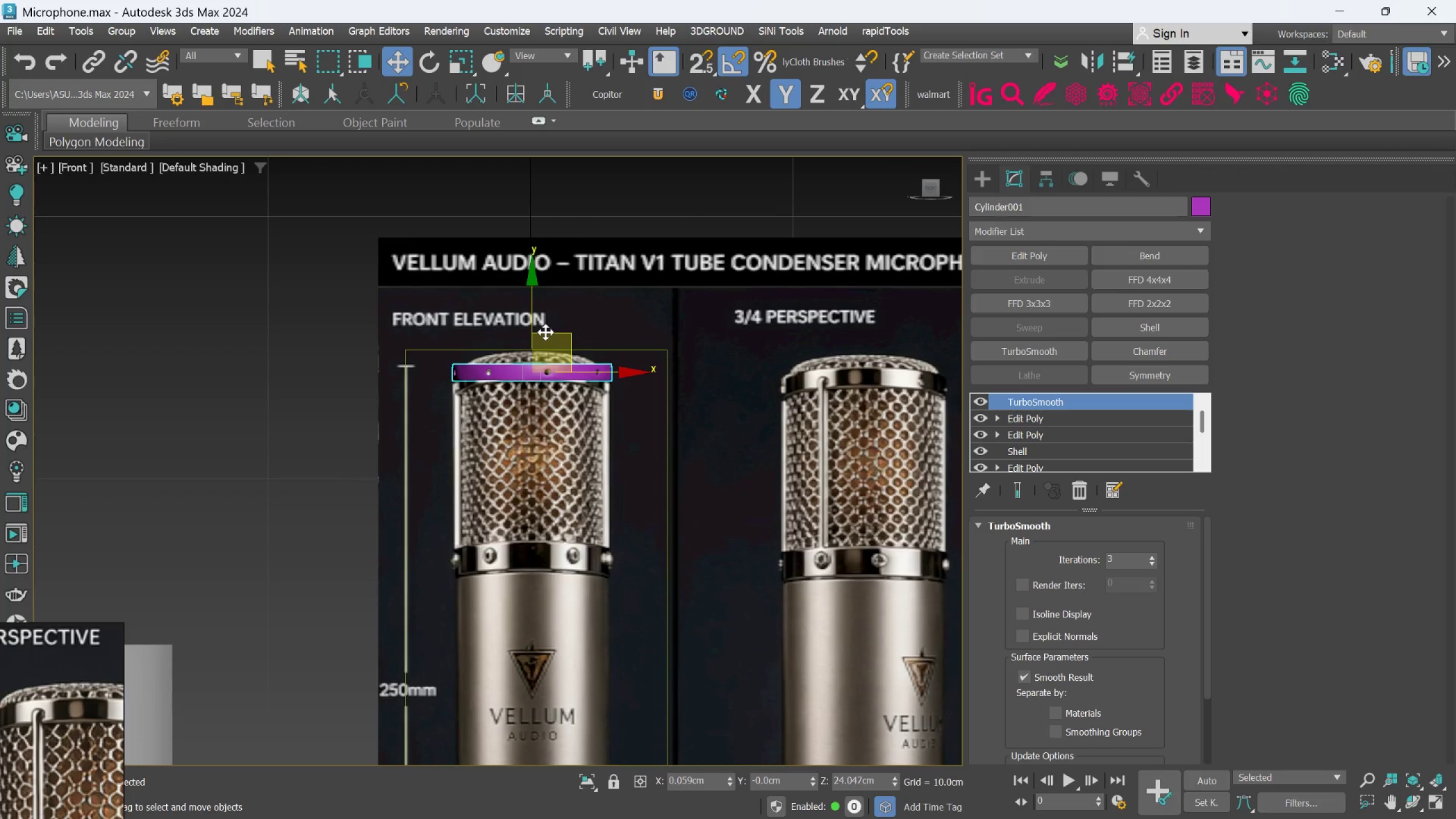 
hold_key(key=ShiftLeft, duration=2.06)
left_click_drag(start_coordinate=[533, 313], to_coordinate=[560, 595])
 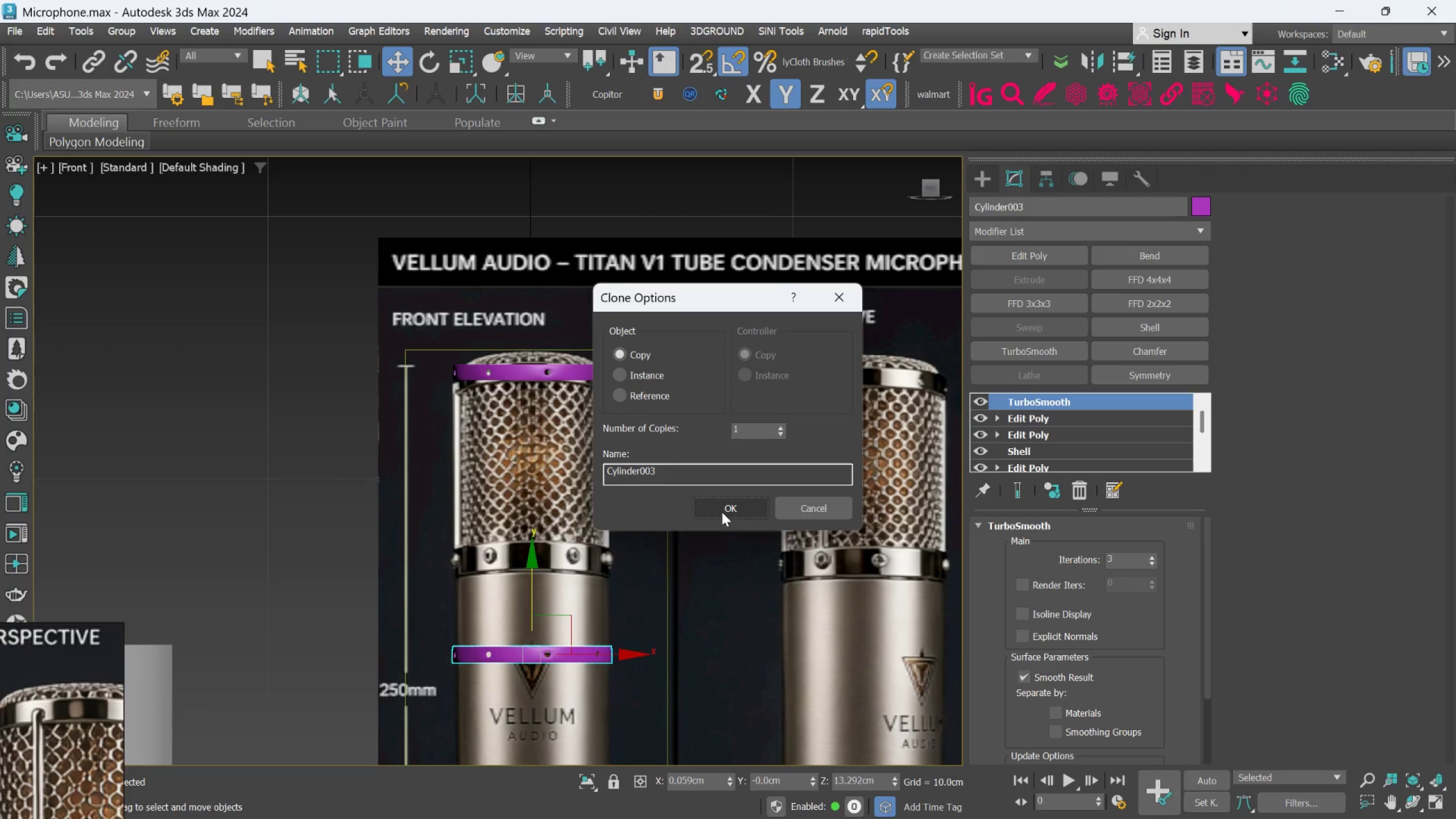 
left_click([722, 512])
 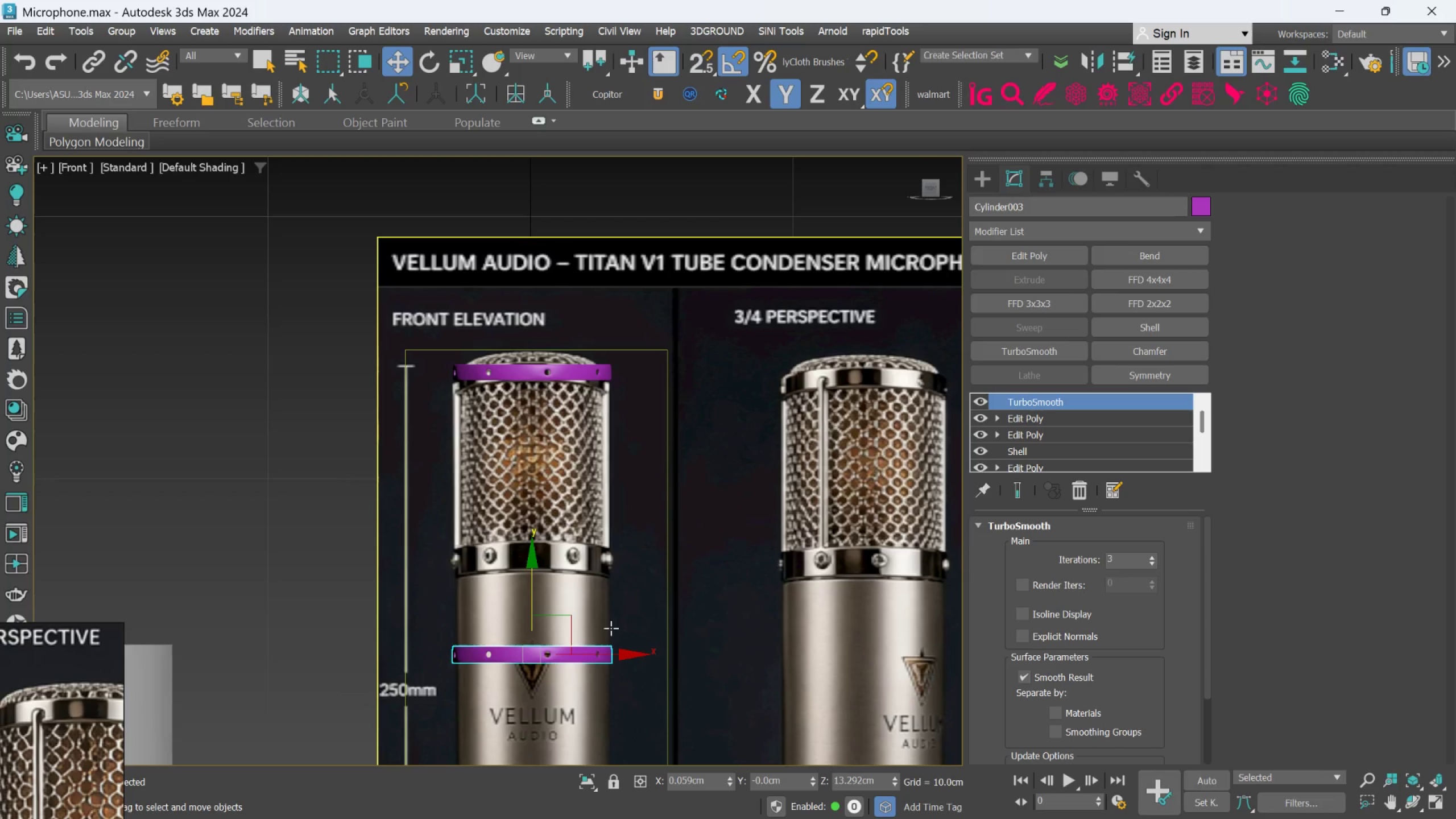 
key(Control+ControlLeft)
 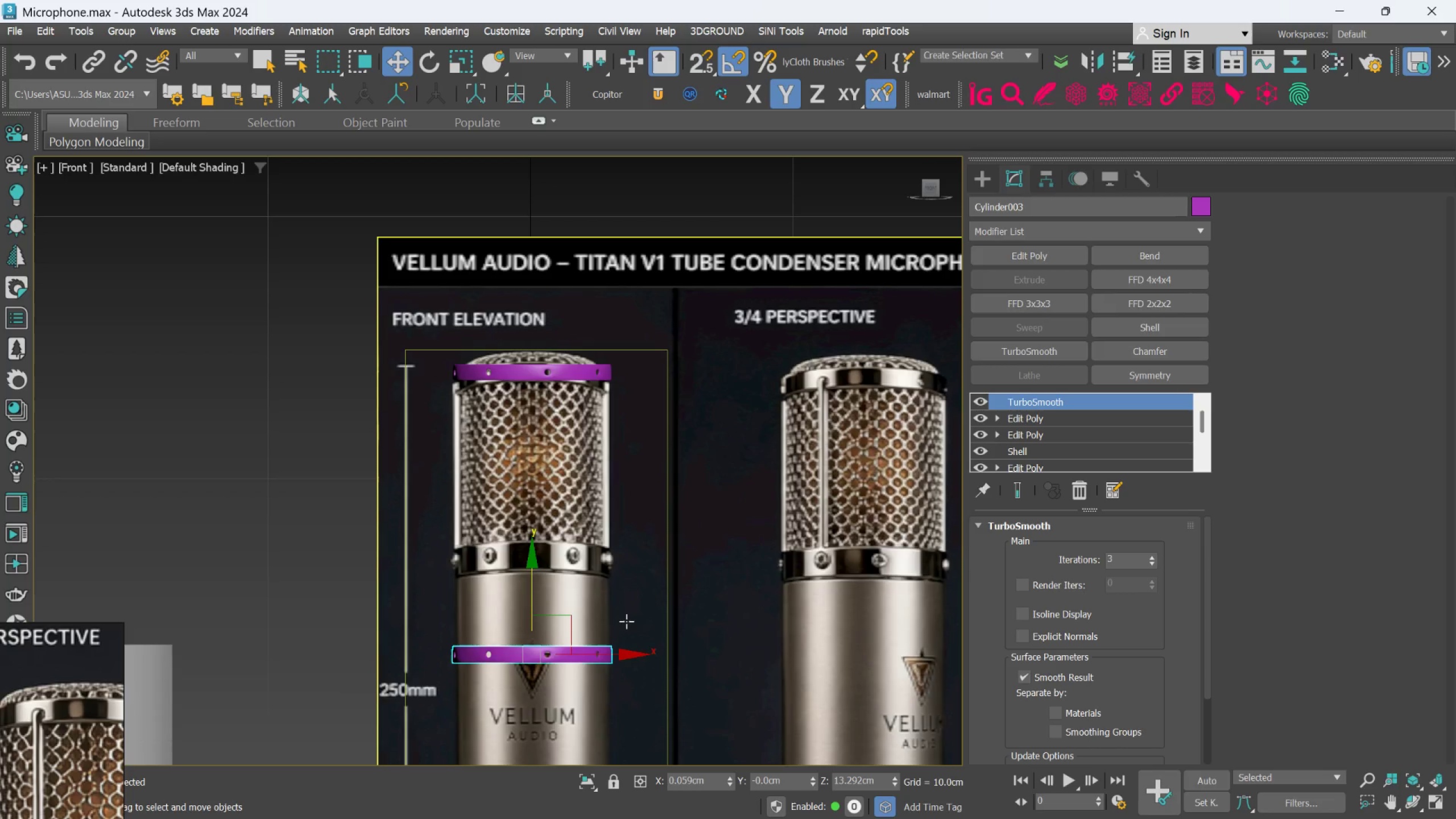 
key(Control+ControlLeft)
 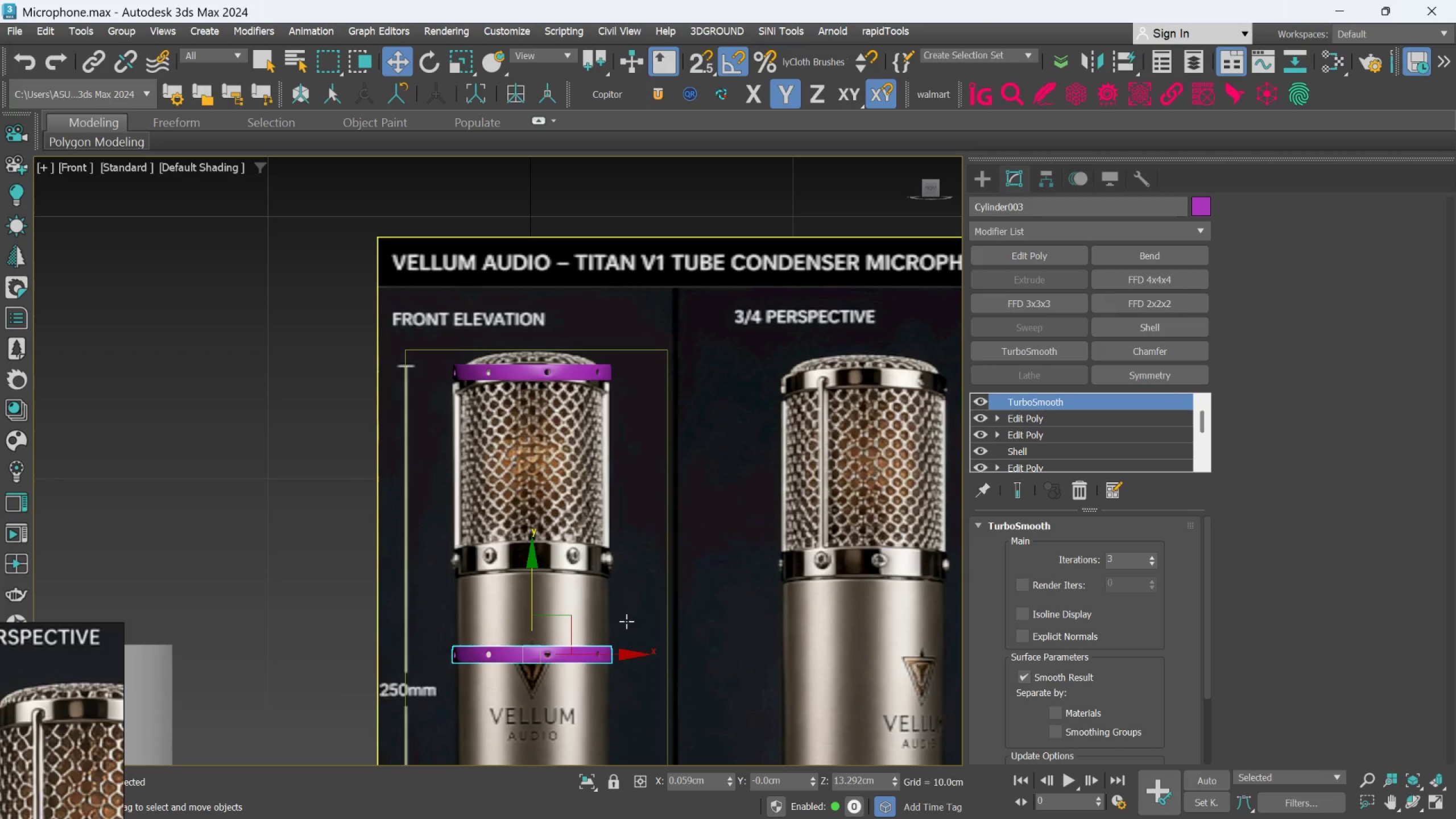 
key(Control+Z)
 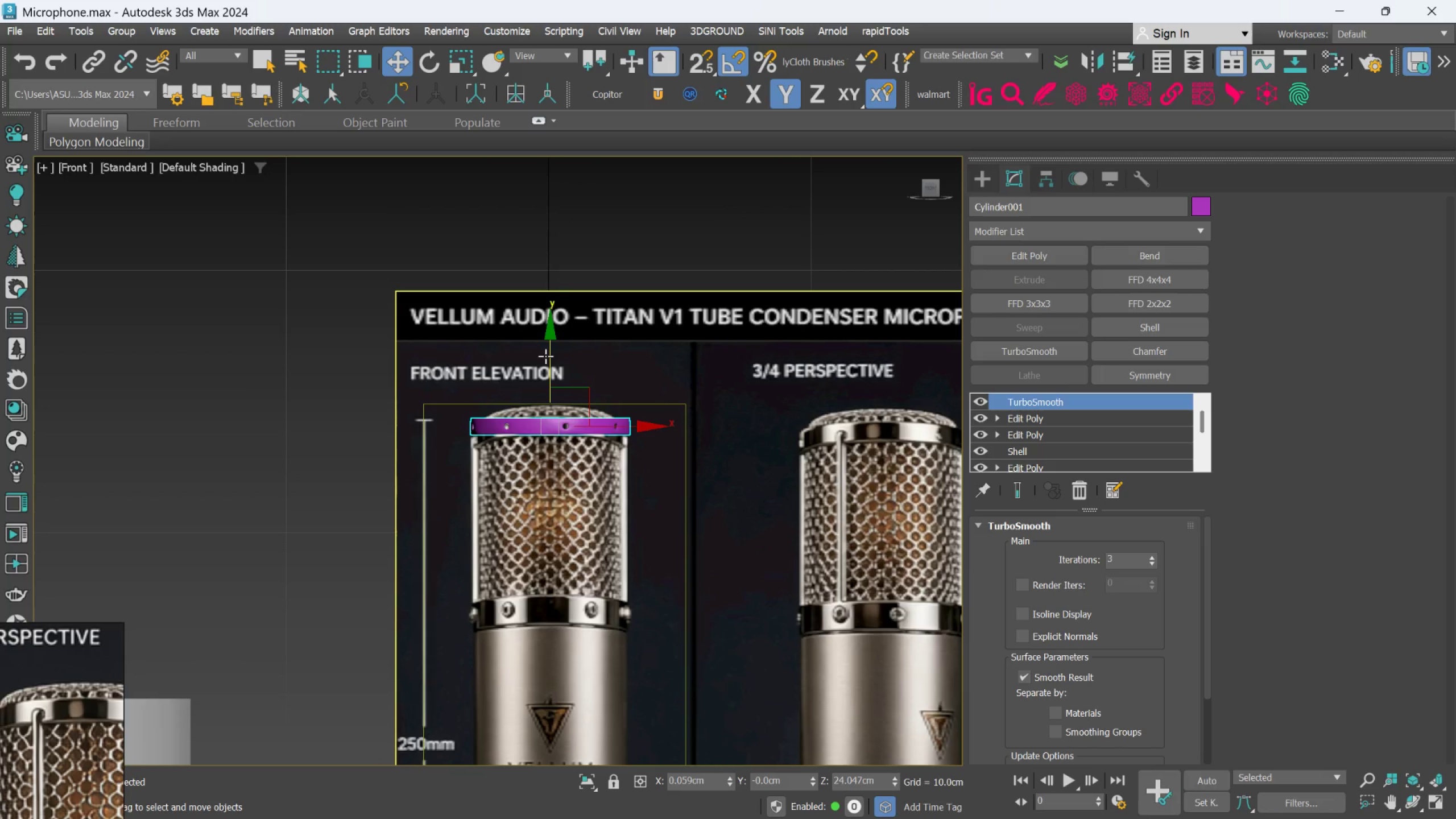 
left_click_drag(start_coordinate=[551, 358], to_coordinate=[568, 541])
 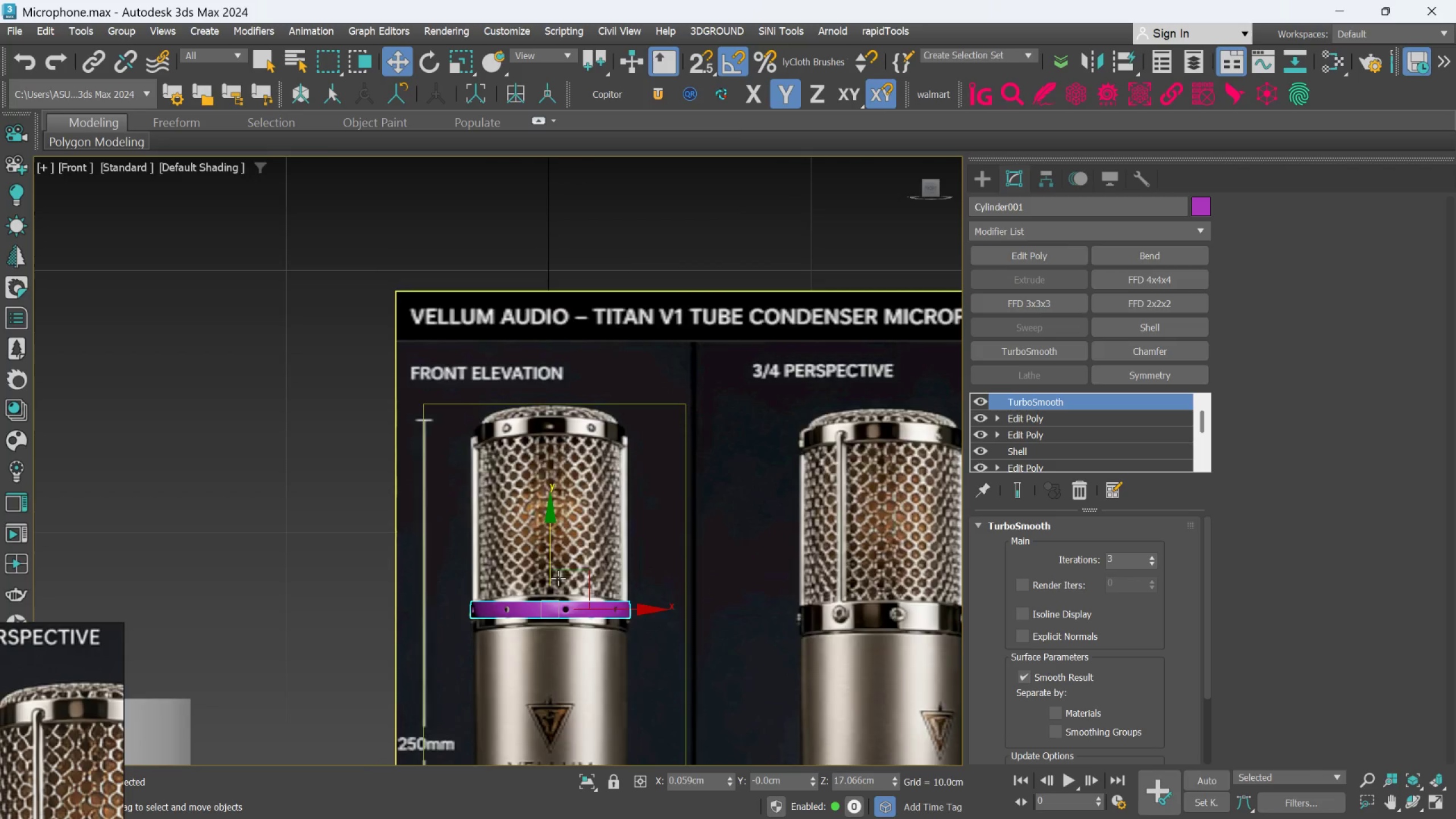 
scroll: coordinate [559, 580], scroll_direction: up, amount: 3.0
 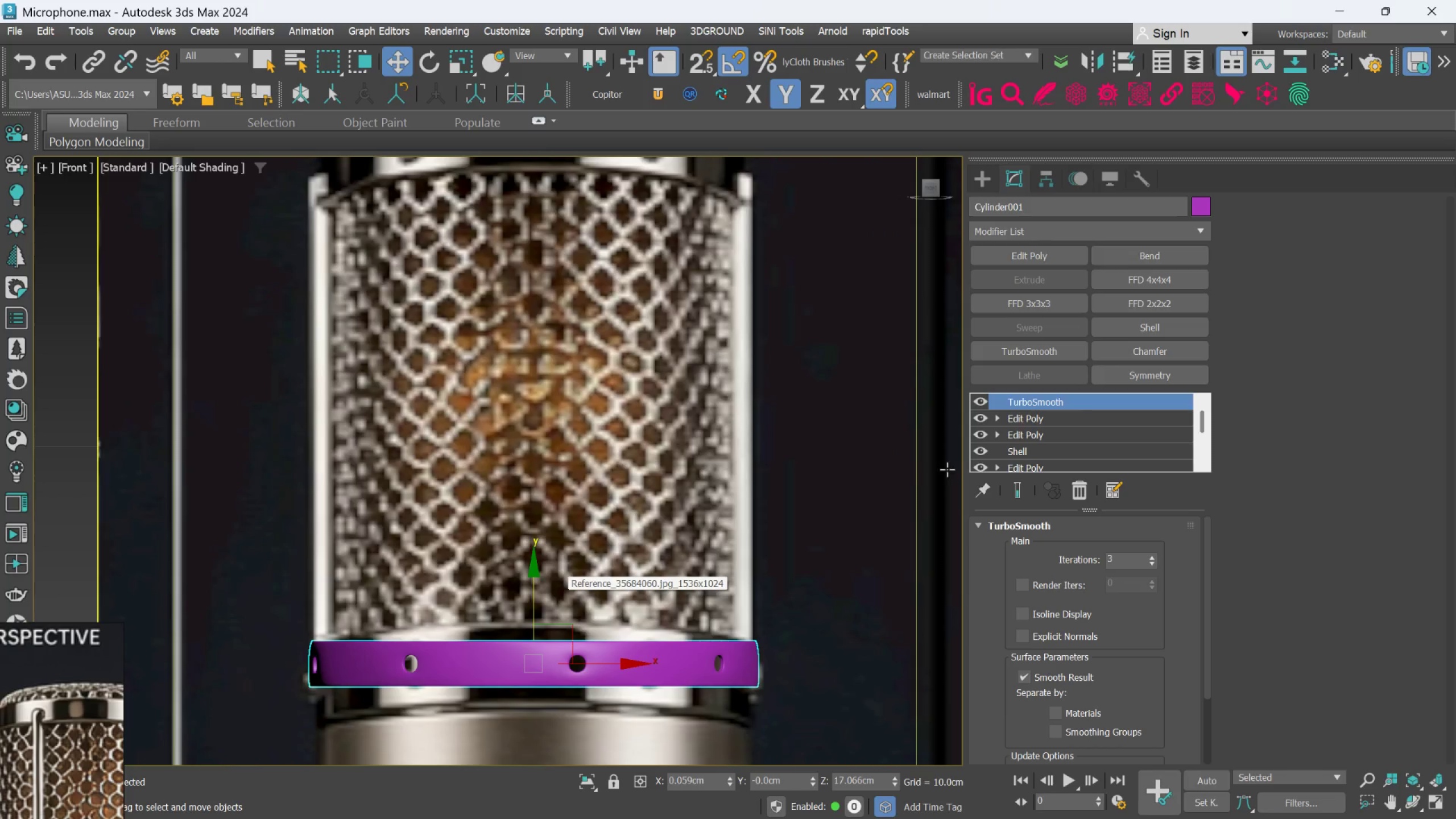 
left_click([1040, 424])
 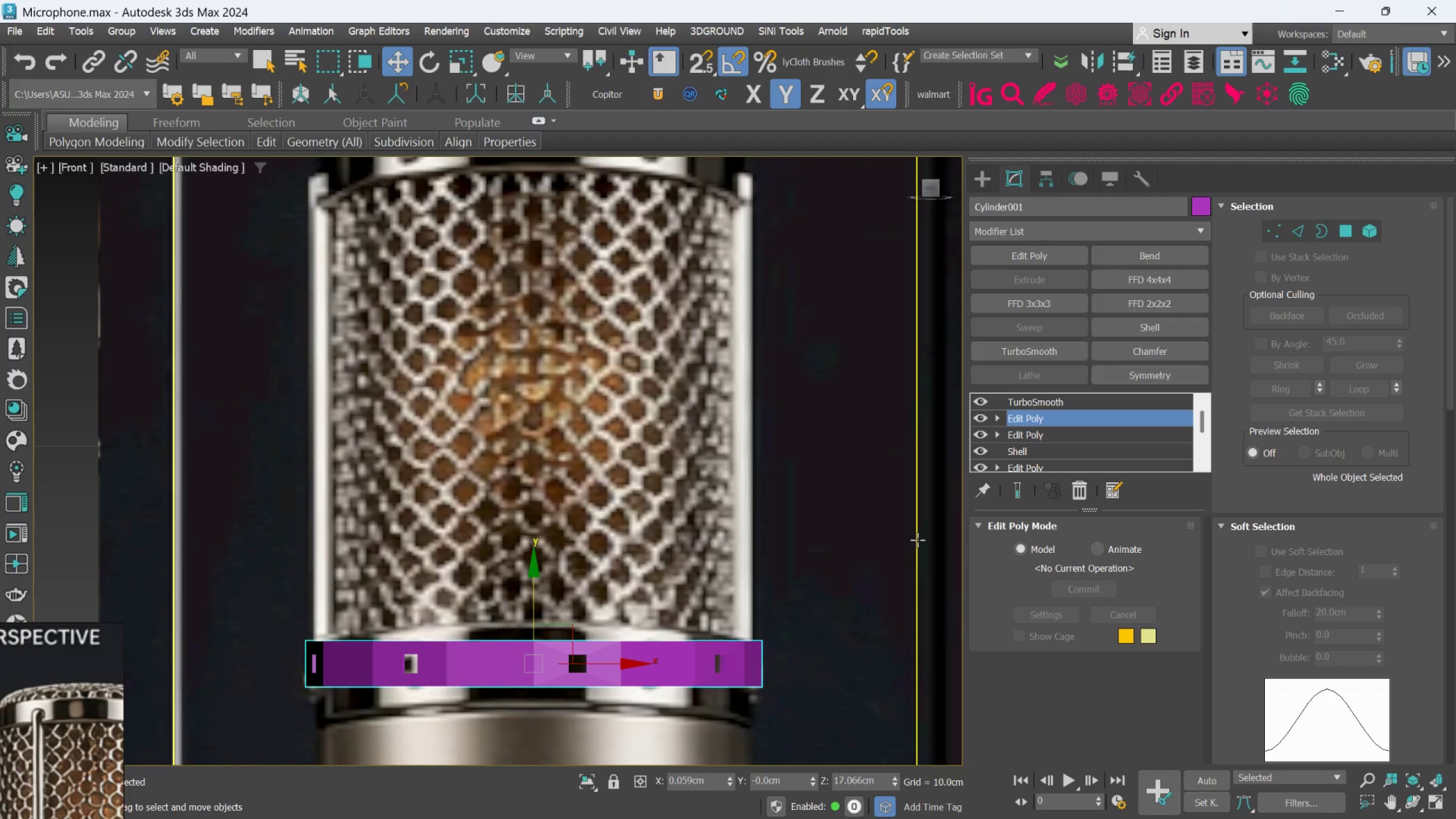 
key(F3)
 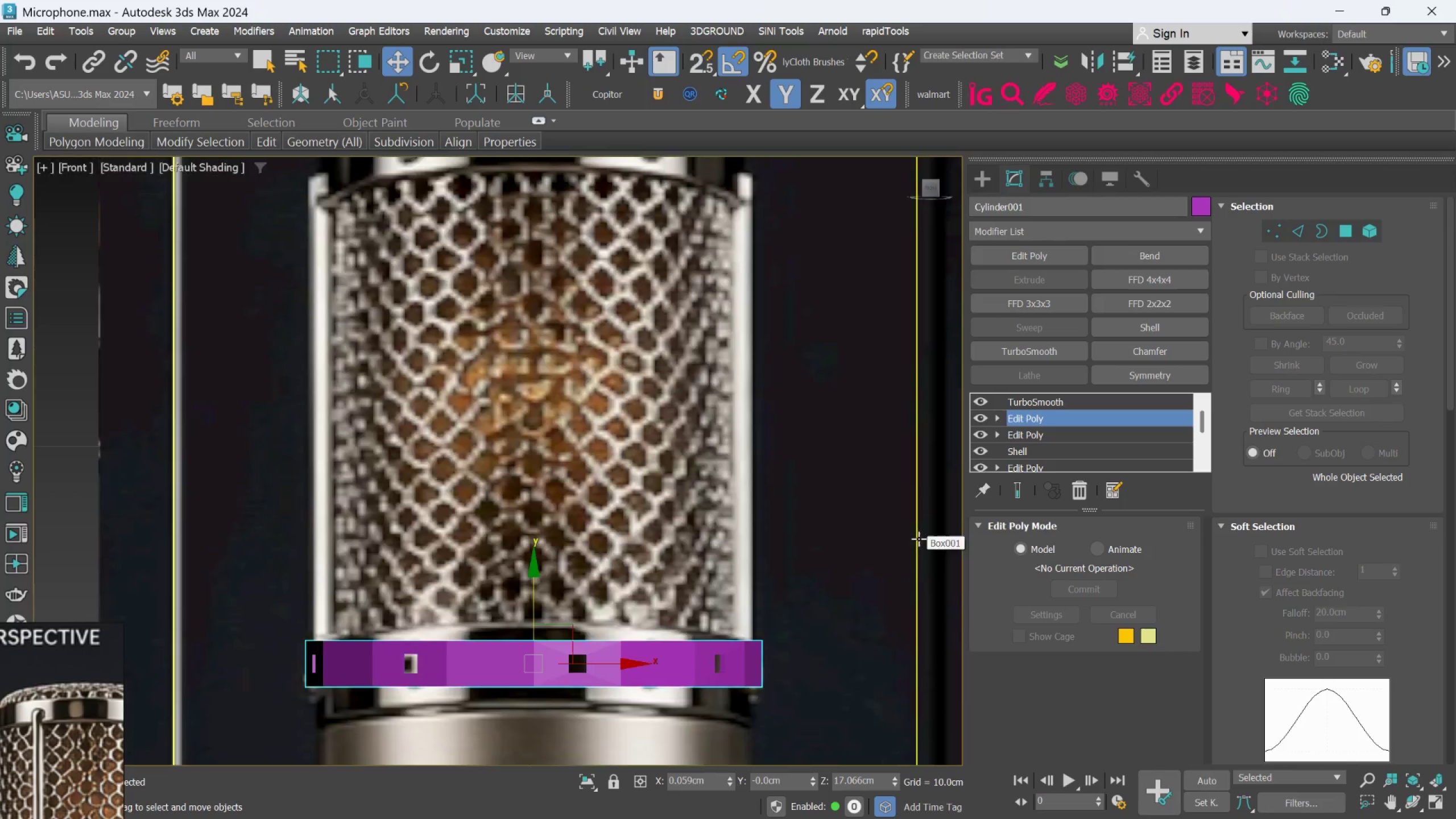 
key(F3)
 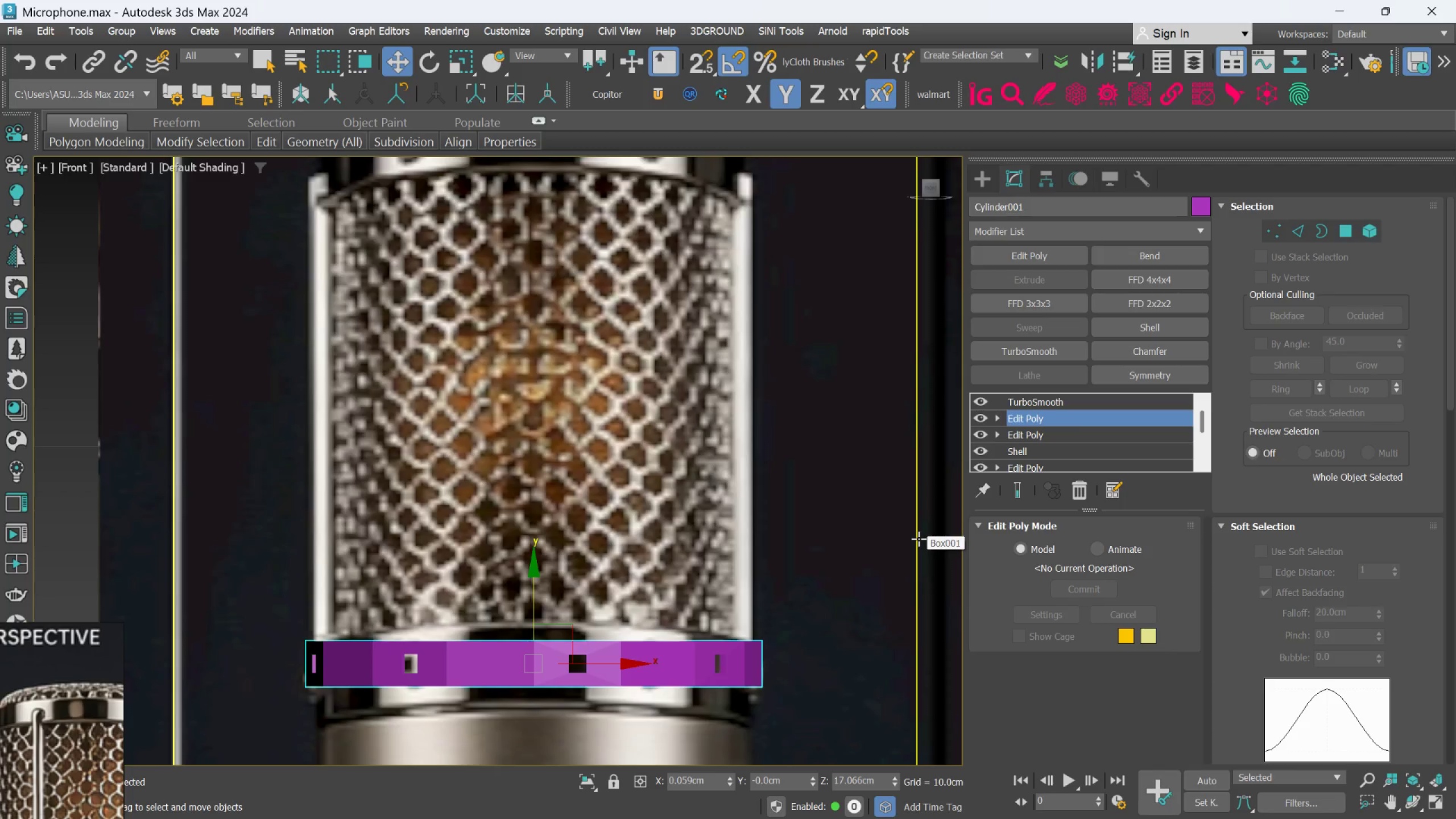 
key(F2)
 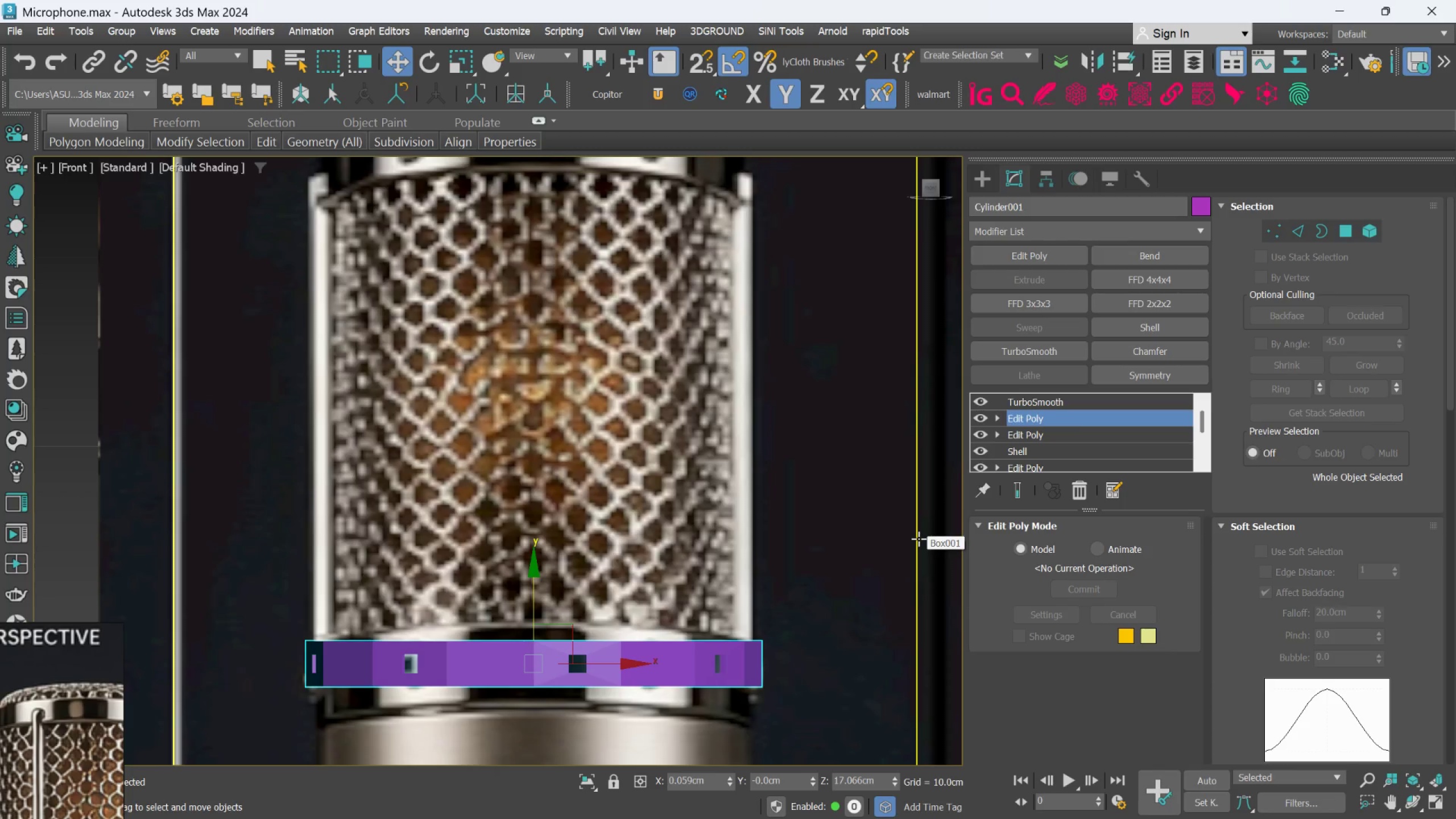 
key(F2)
 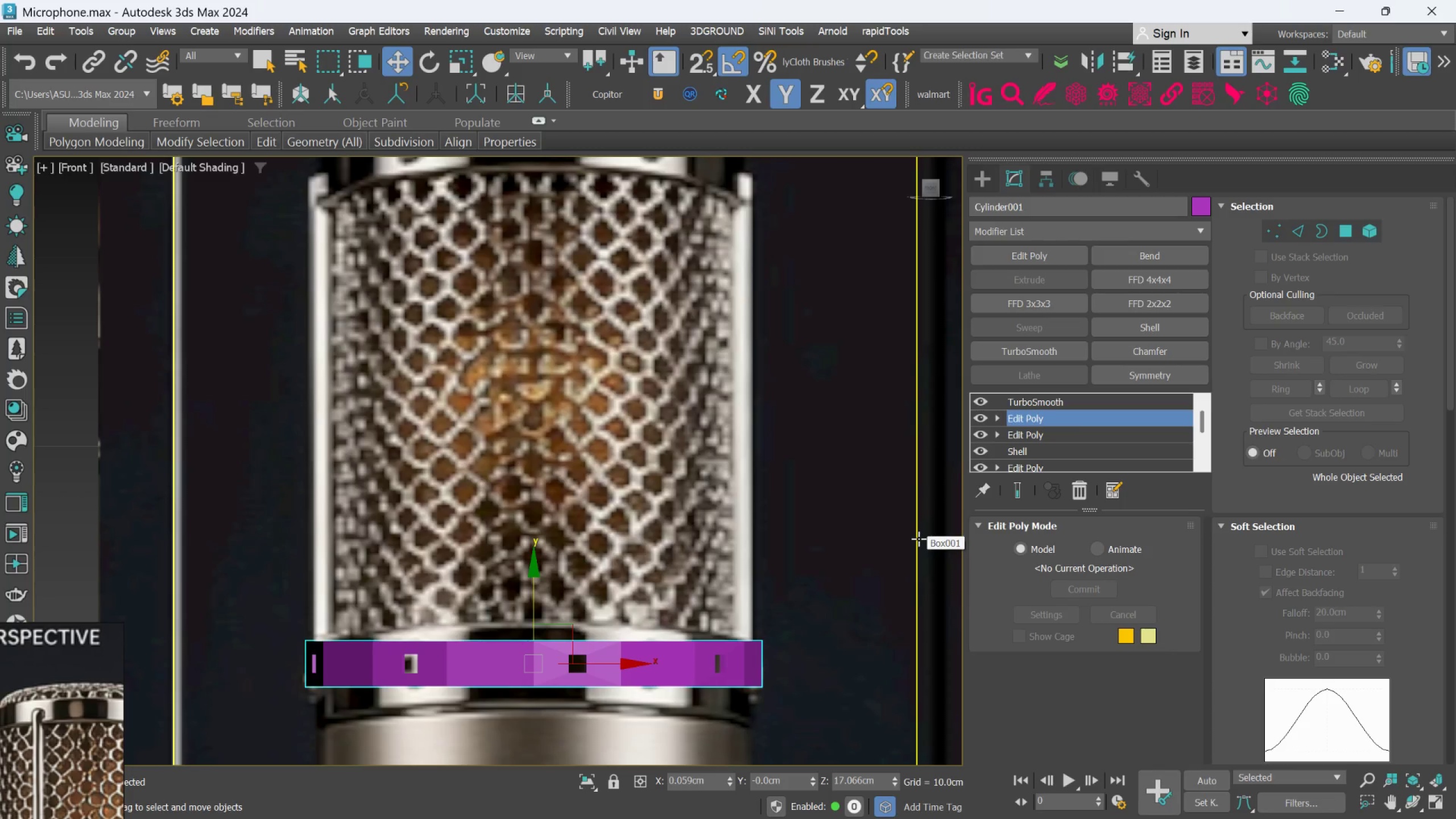 
key(F3)
 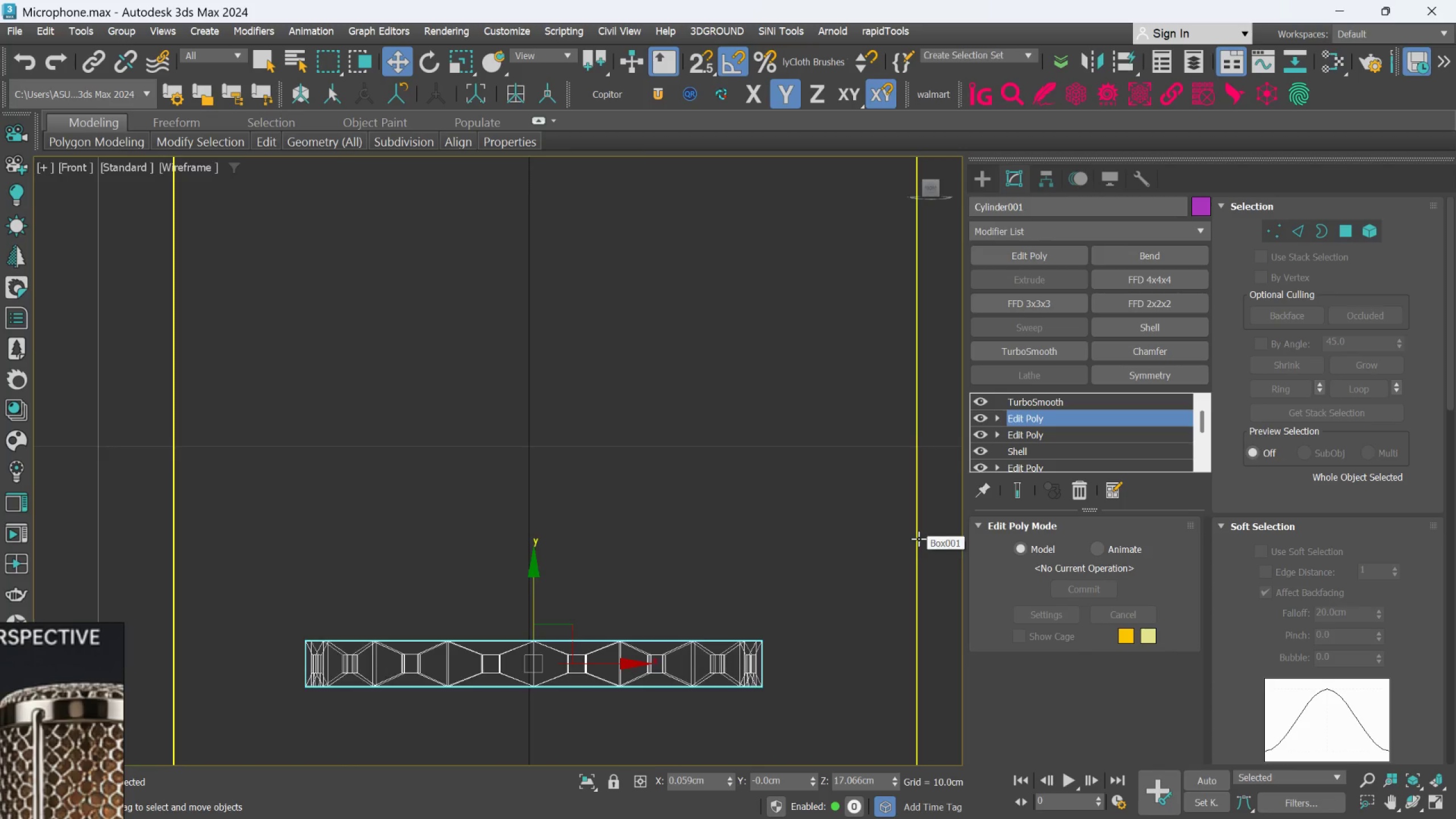 
key(F3)
 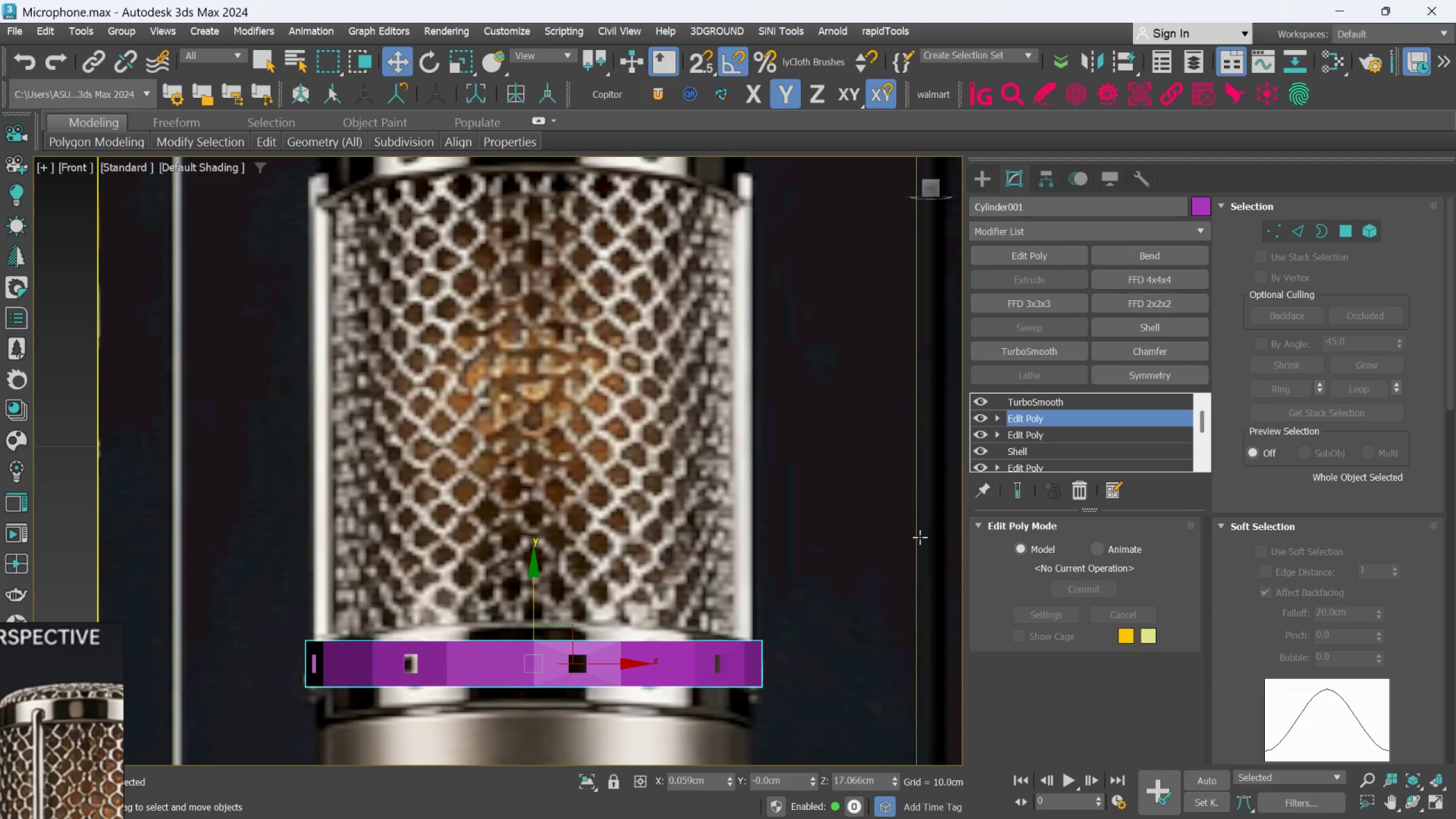 
key(F2)
 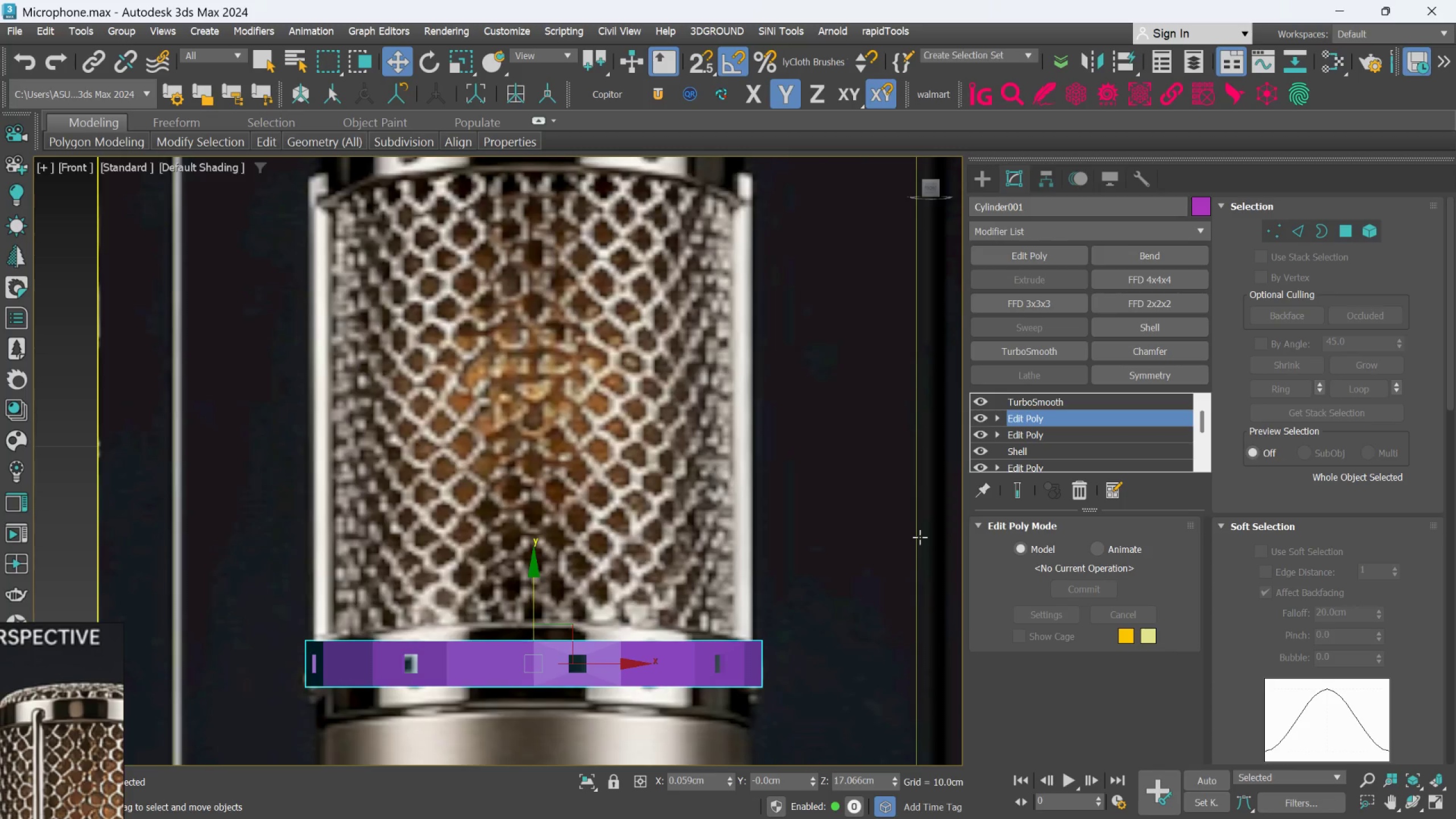 
key(F3)
 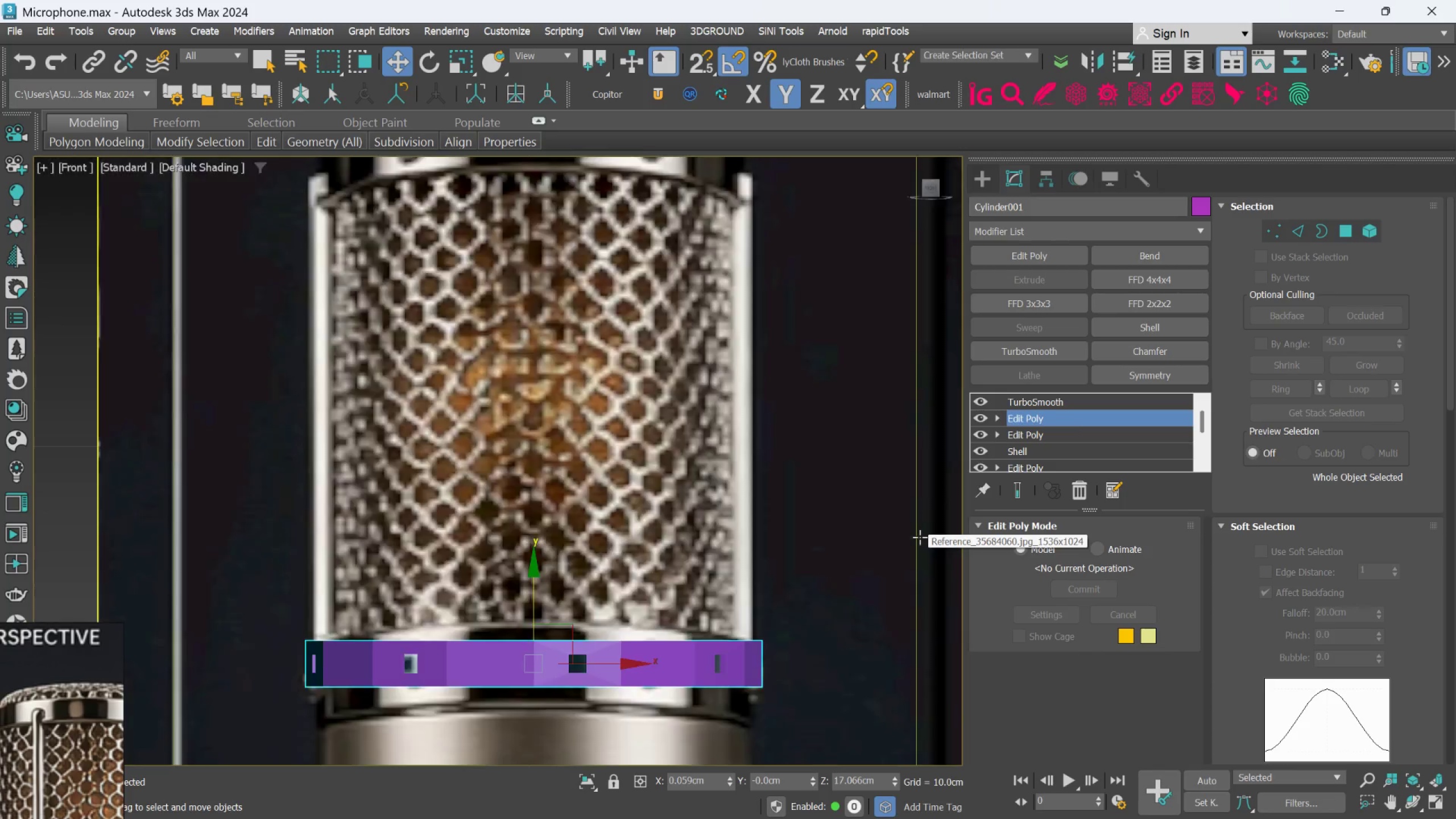 
key(F3)
 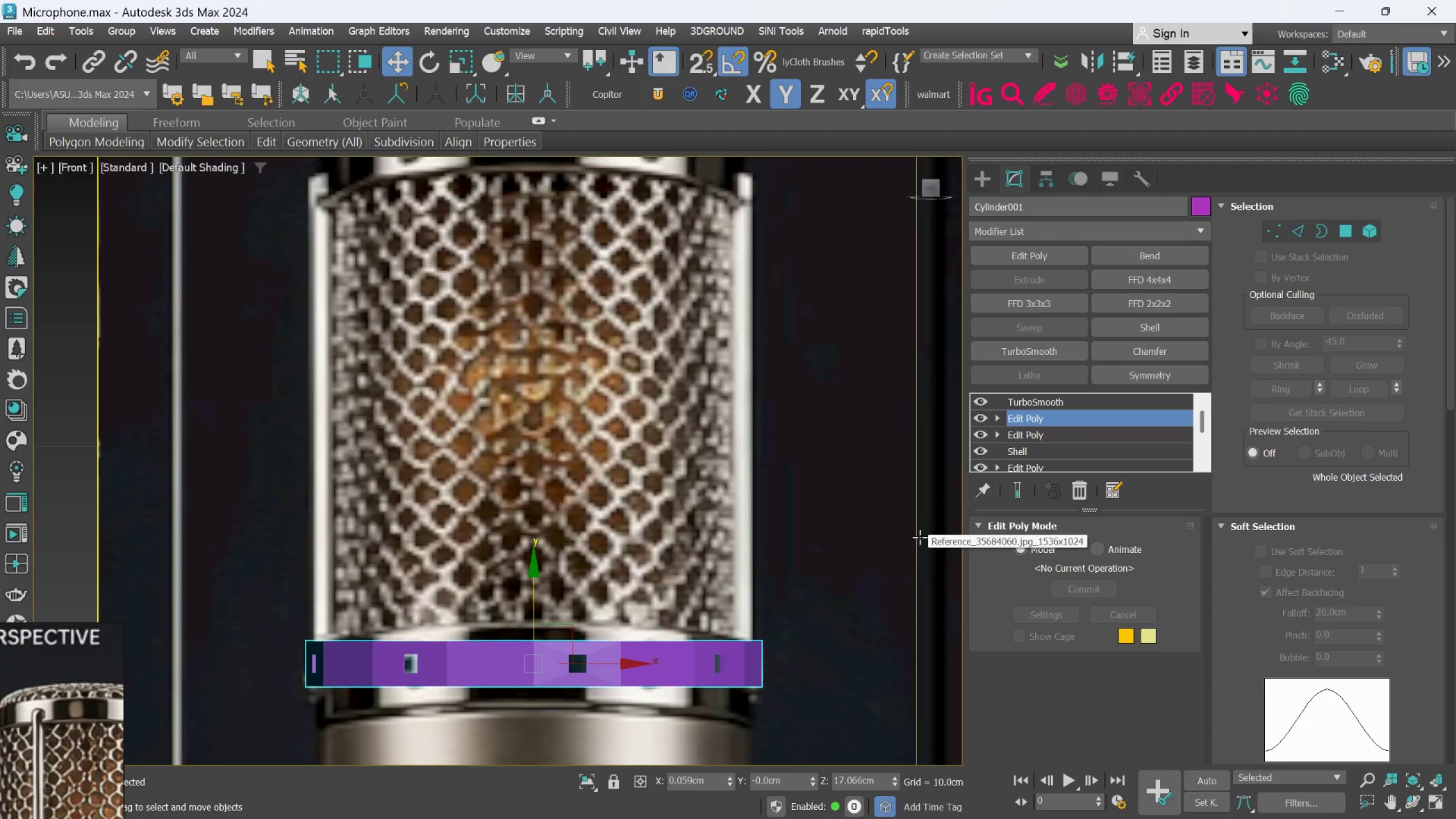 
key(F4)
 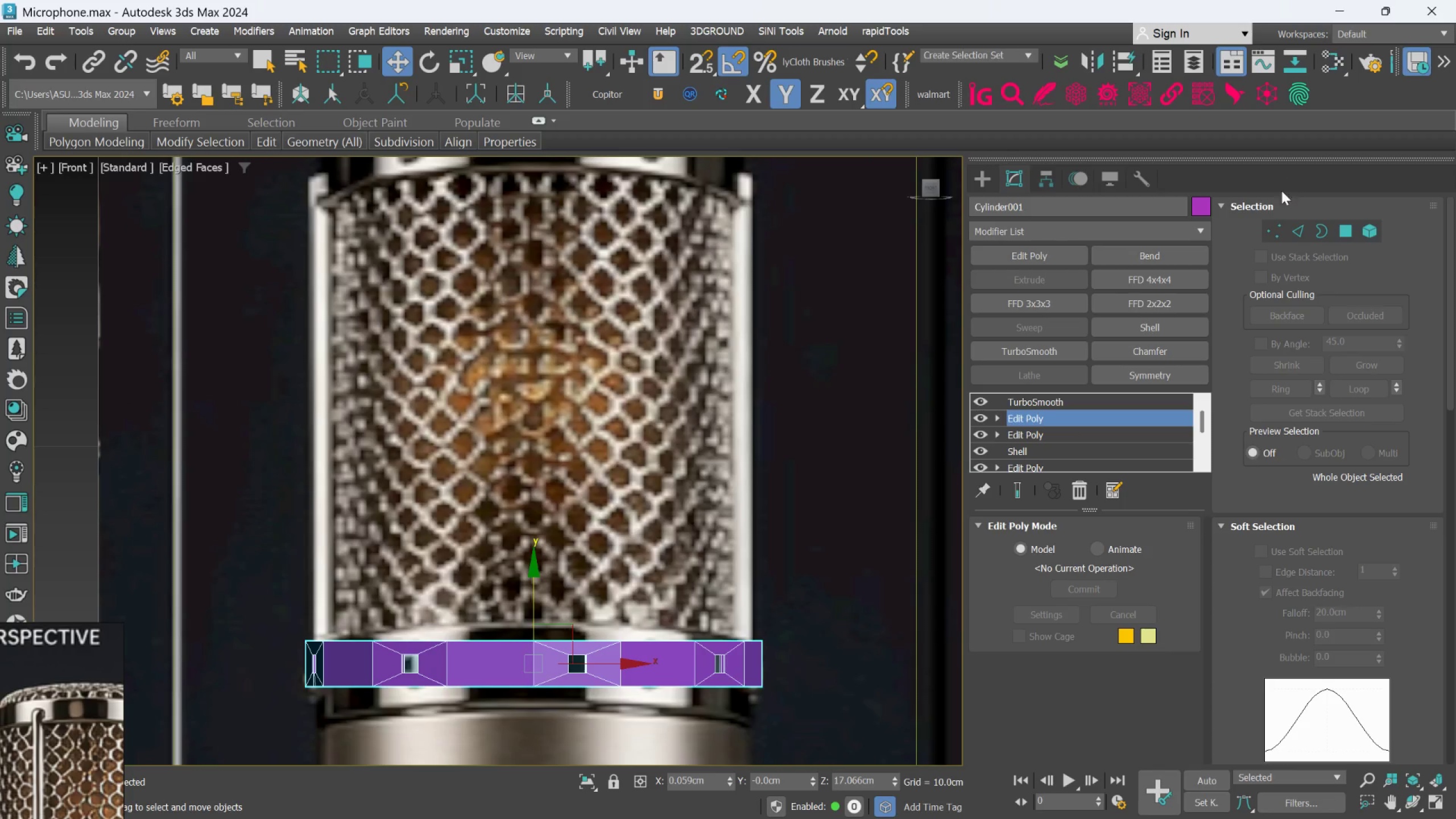 
left_click([1266, 229])
 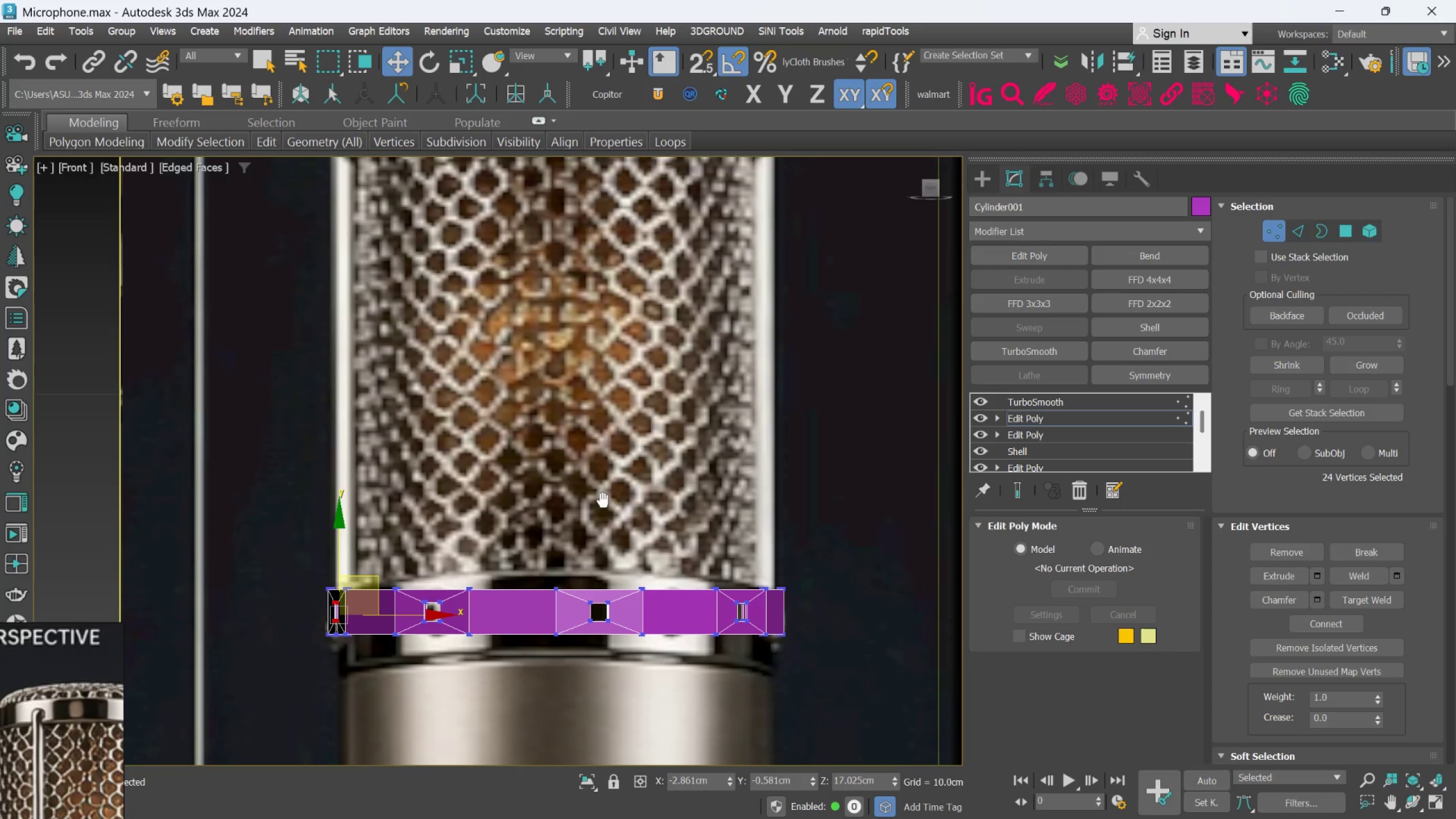 
scroll: coordinate [502, 567], scroll_direction: up, amount: 2.0
 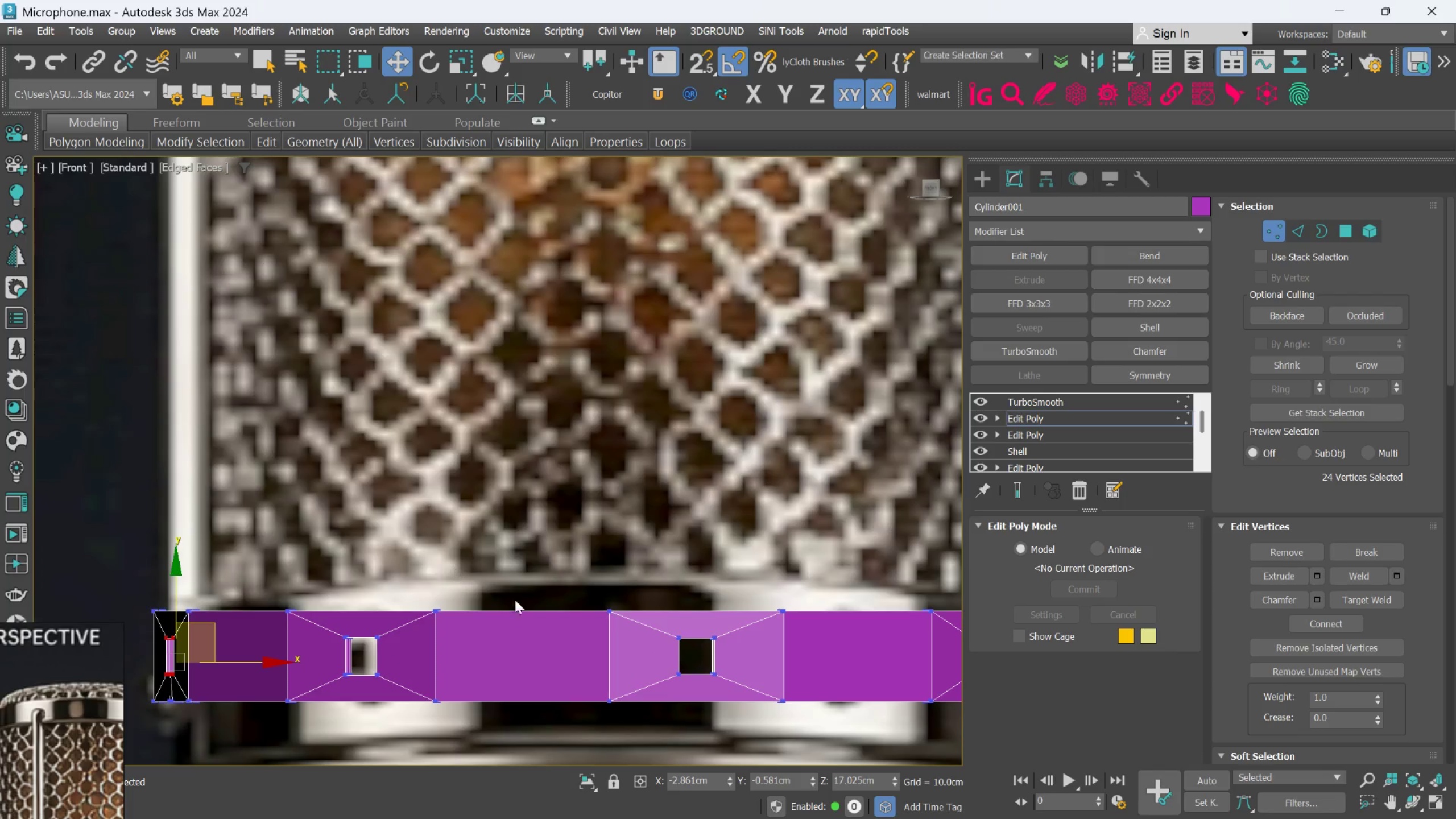 
left_click([589, 779])
 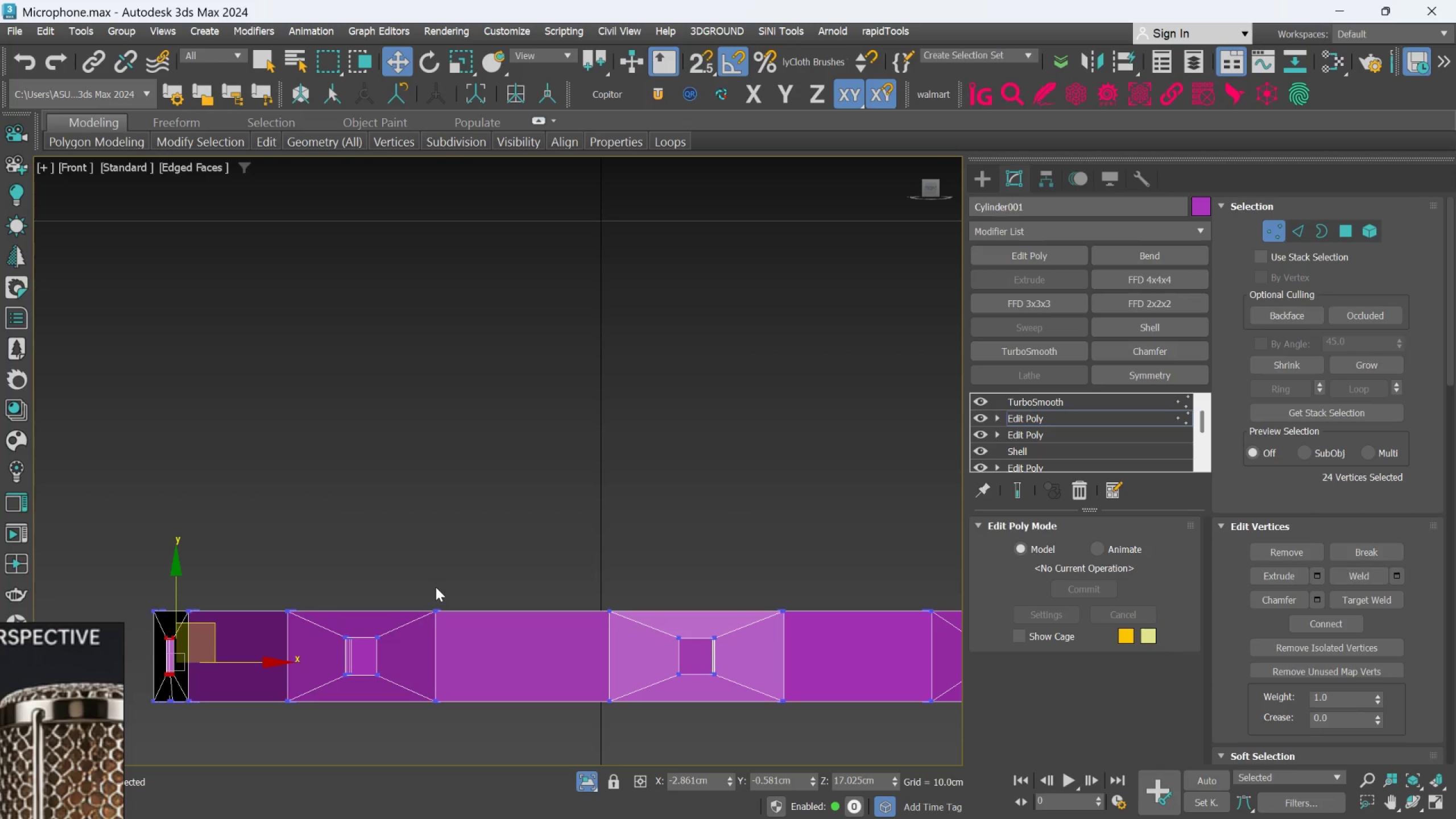 
hold_key(key=AltLeft, duration=0.71)
 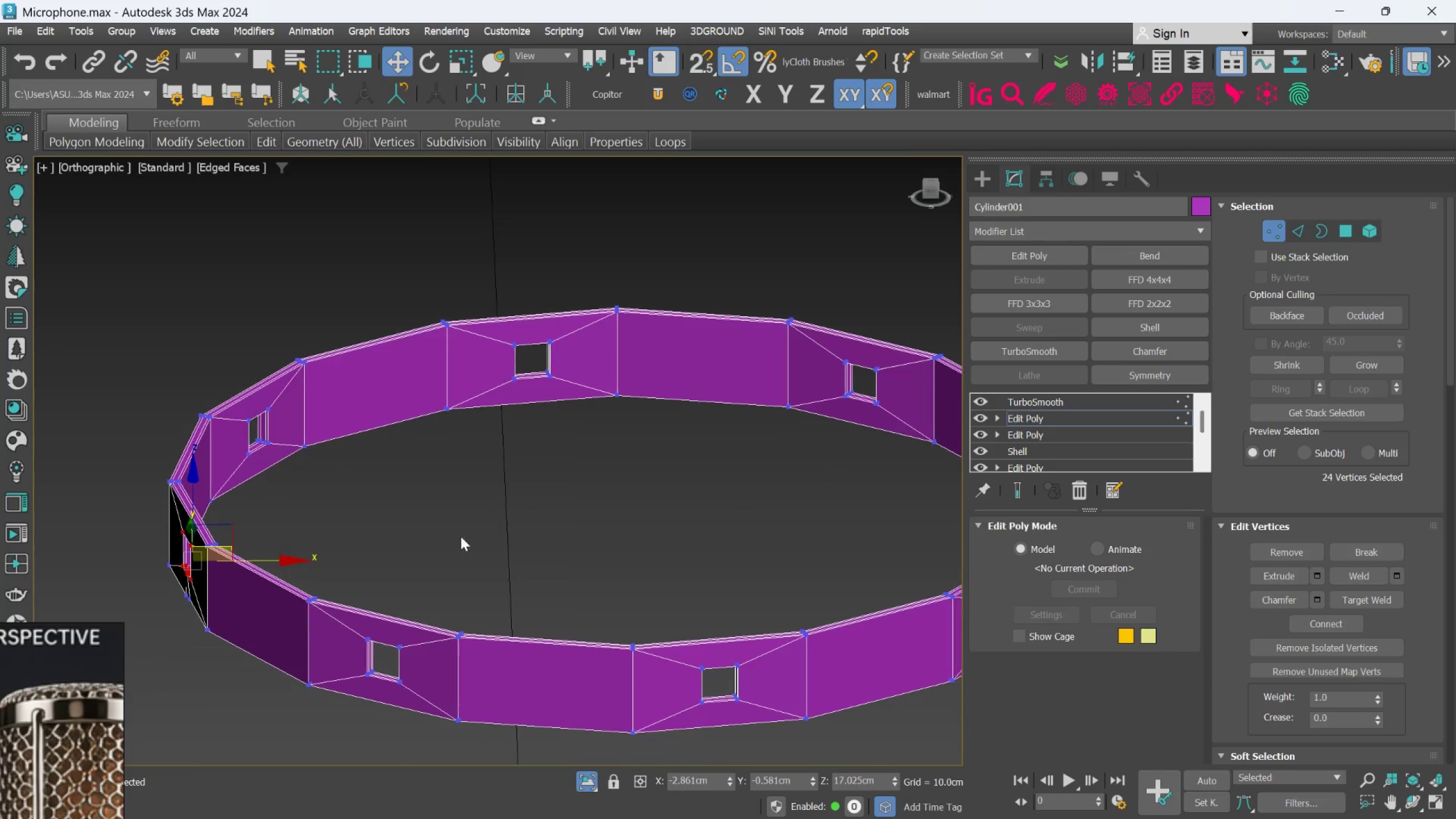 
scroll: coordinate [459, 586], scroll_direction: up, amount: 1.0
 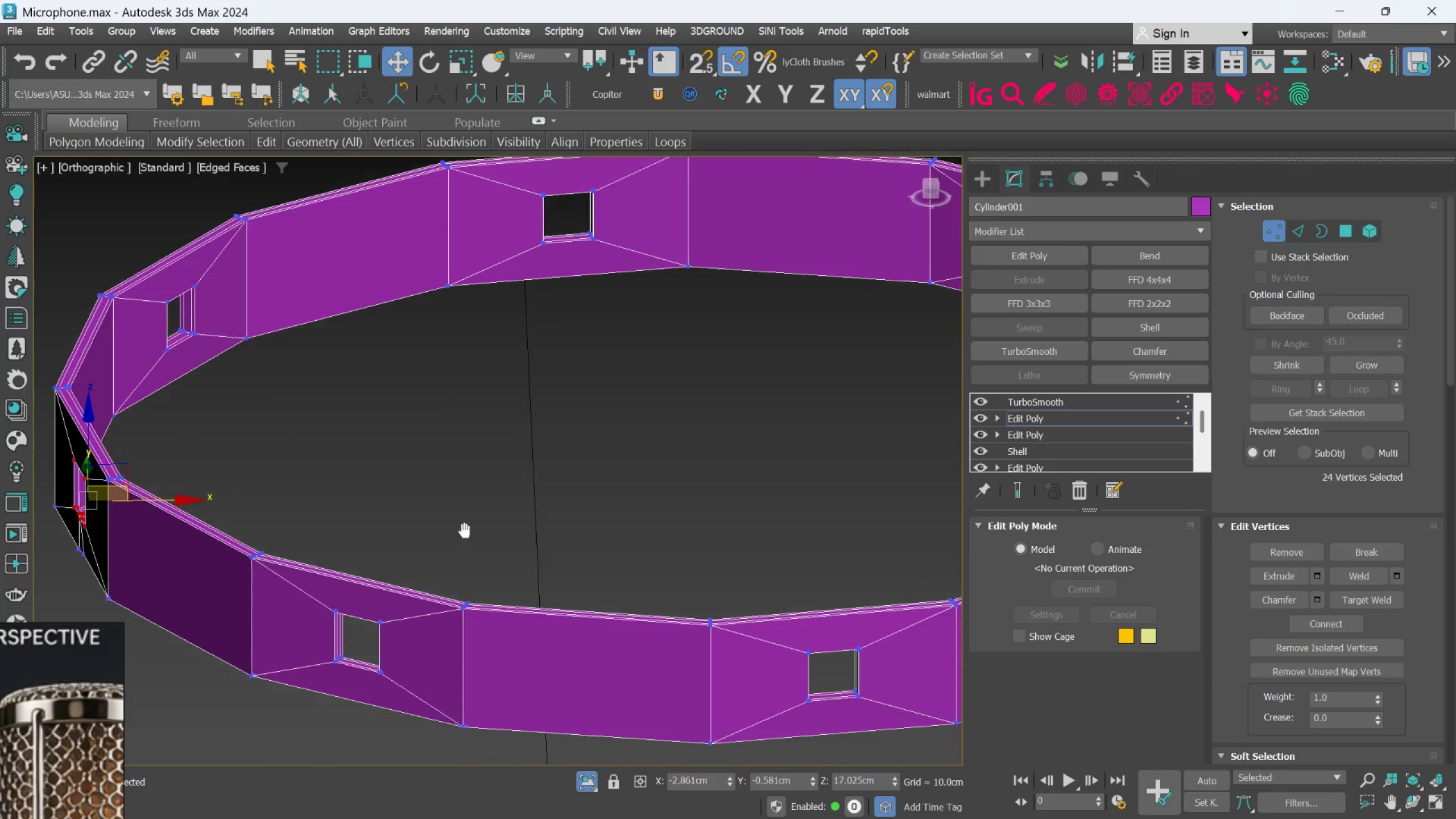 
hold_key(key=AltLeft, duration=1.03)
left_click_drag(start_coordinate=[452, 551], to_coordinate=[495, 634])
 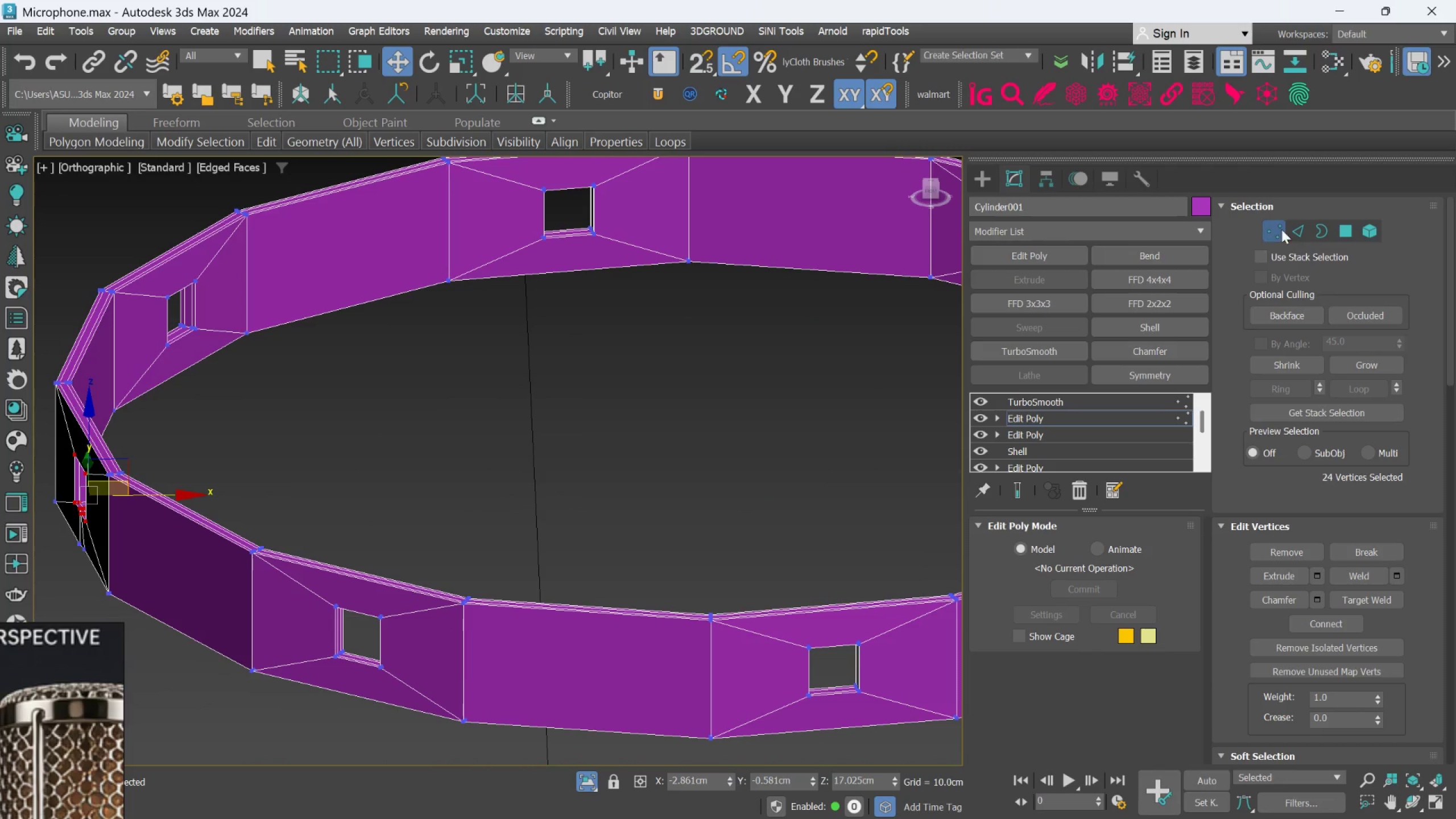 
left_click([1287, 229])
 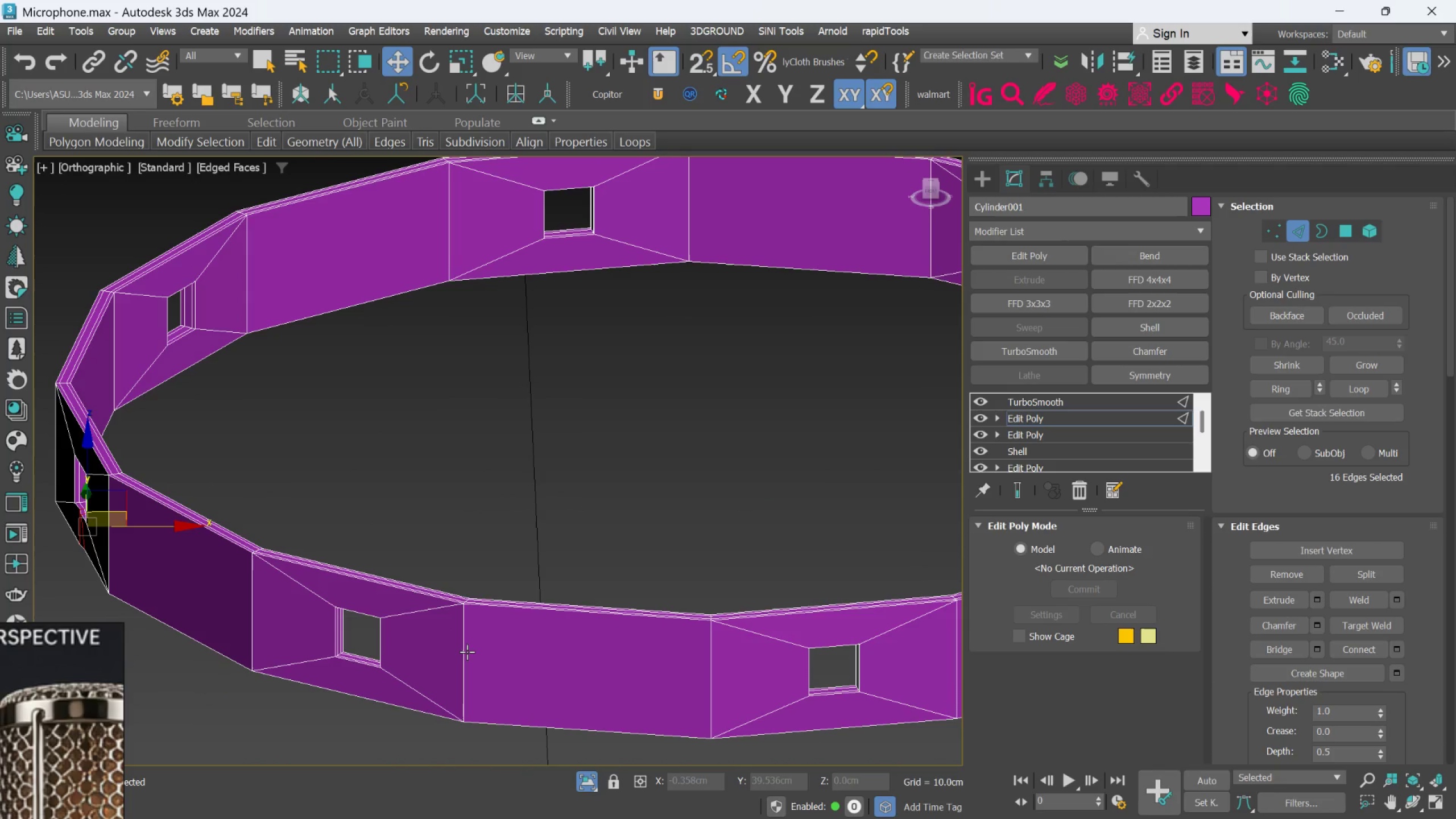 
double_click([466, 652])
 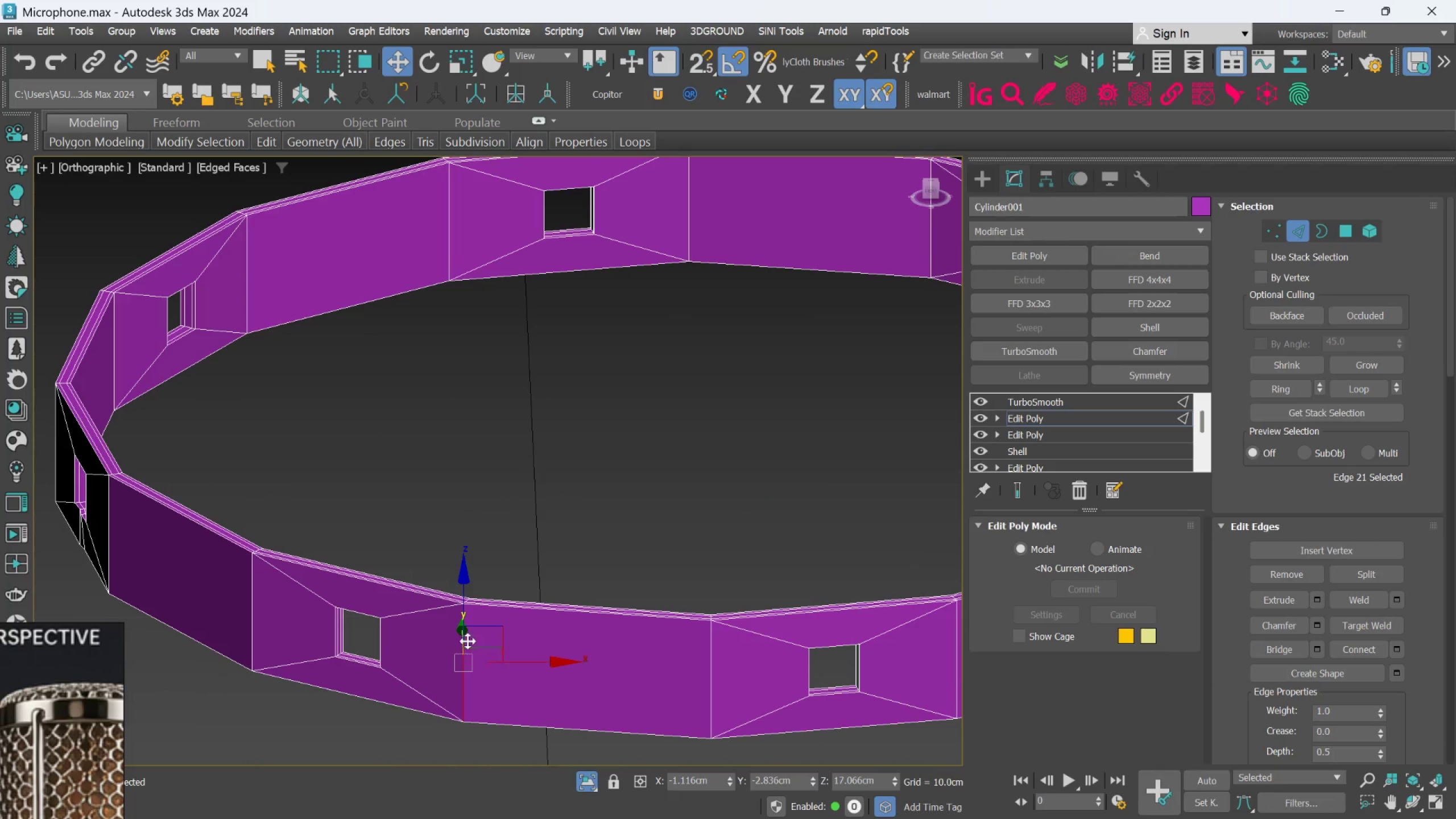 
key(Alt+AltLeft)
 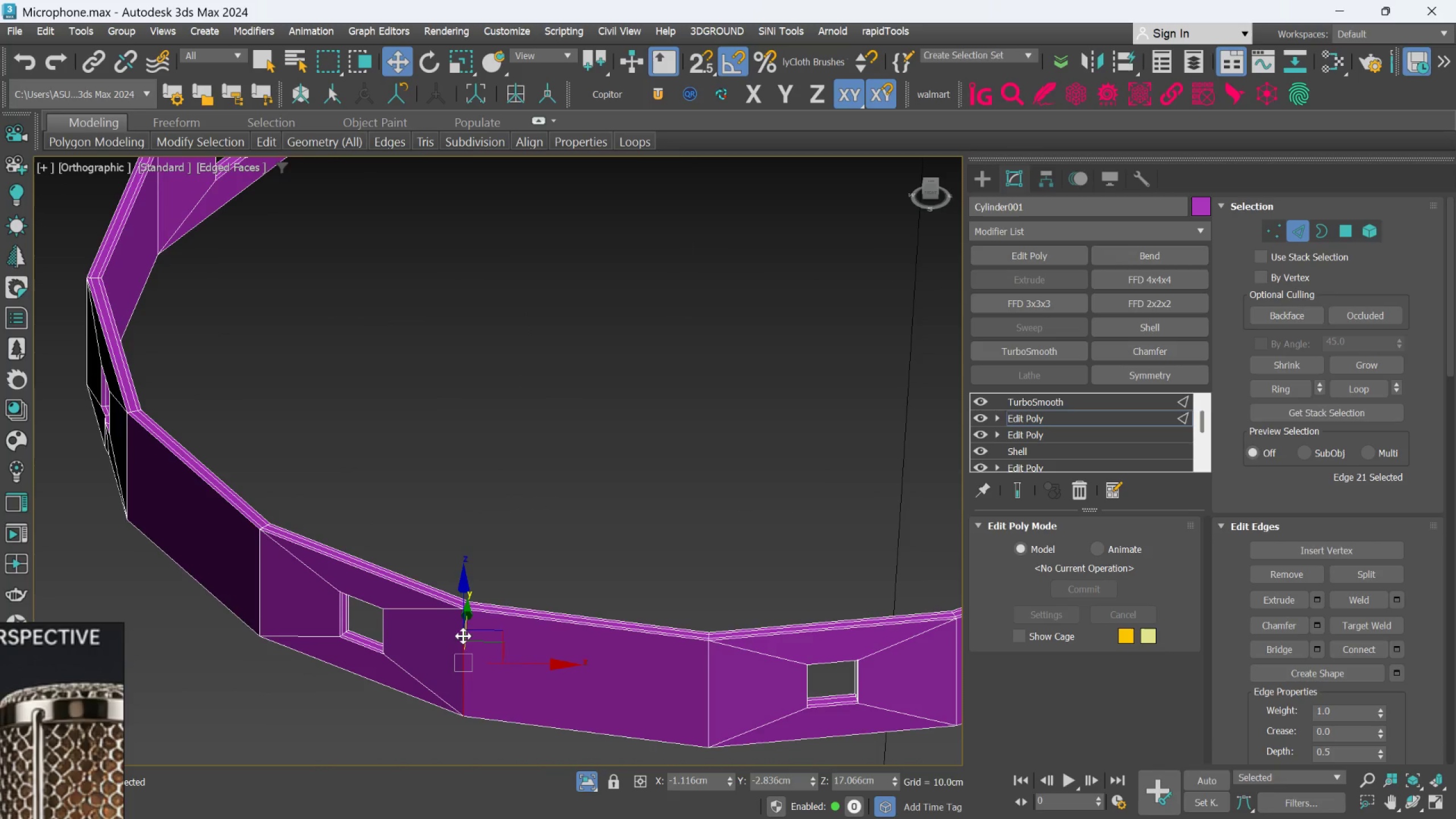 
scroll: coordinate [478, 585], scroll_direction: up, amount: 6.0
 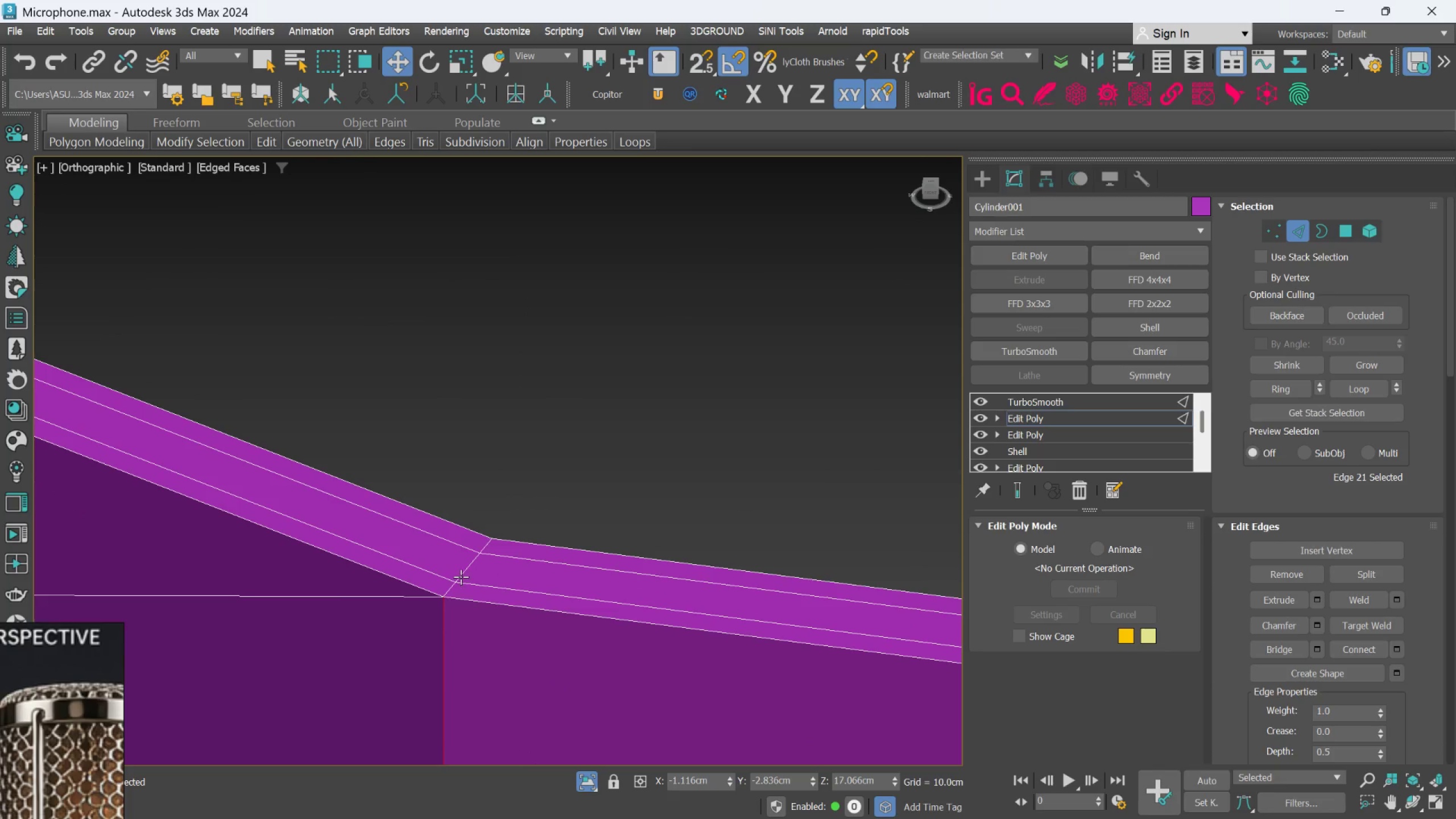 
hold_key(key=ControlLeft, duration=0.7)
double_click([461, 576])
 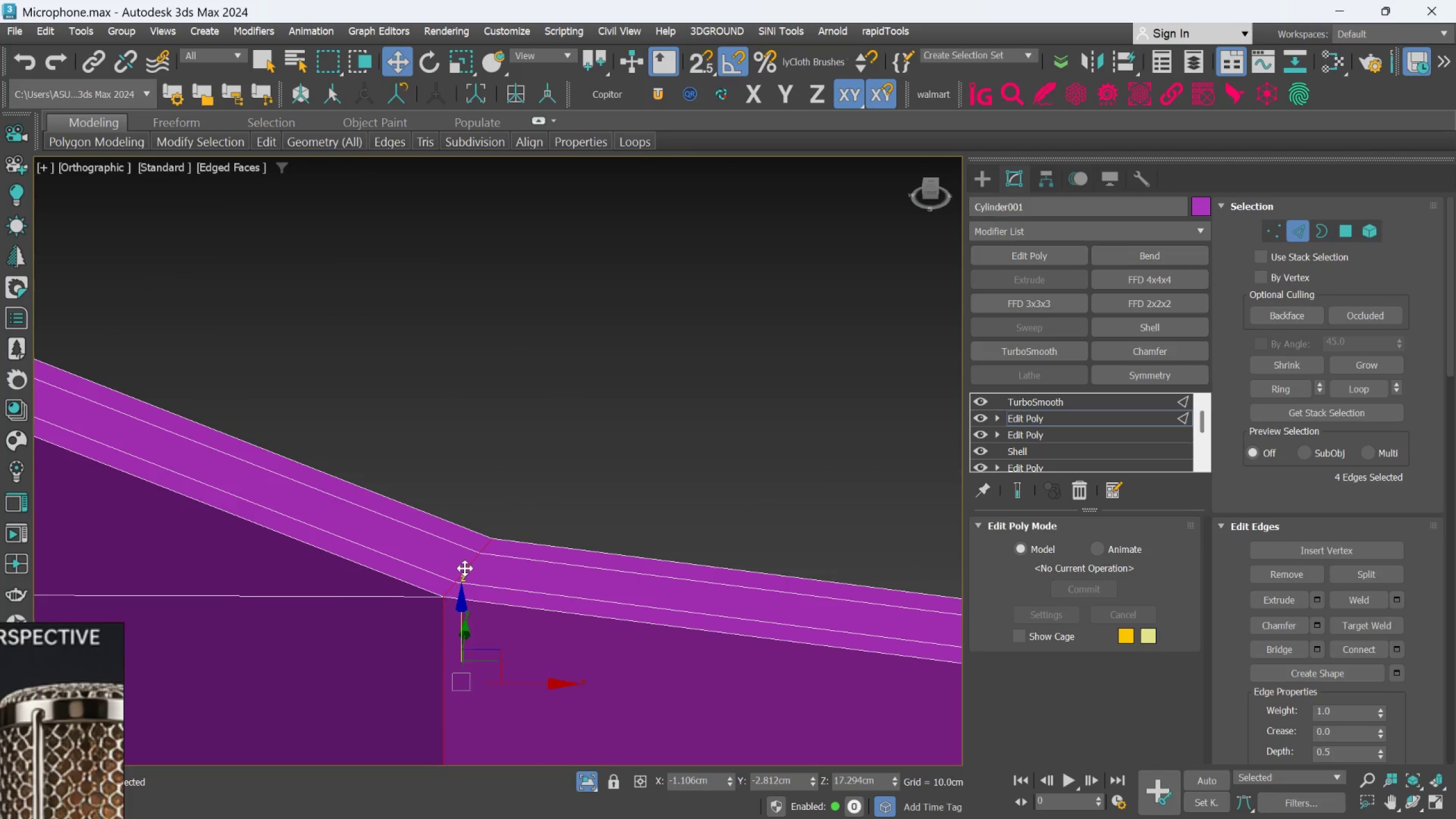 
hold_key(key=AltLeft, duration=0.45)
 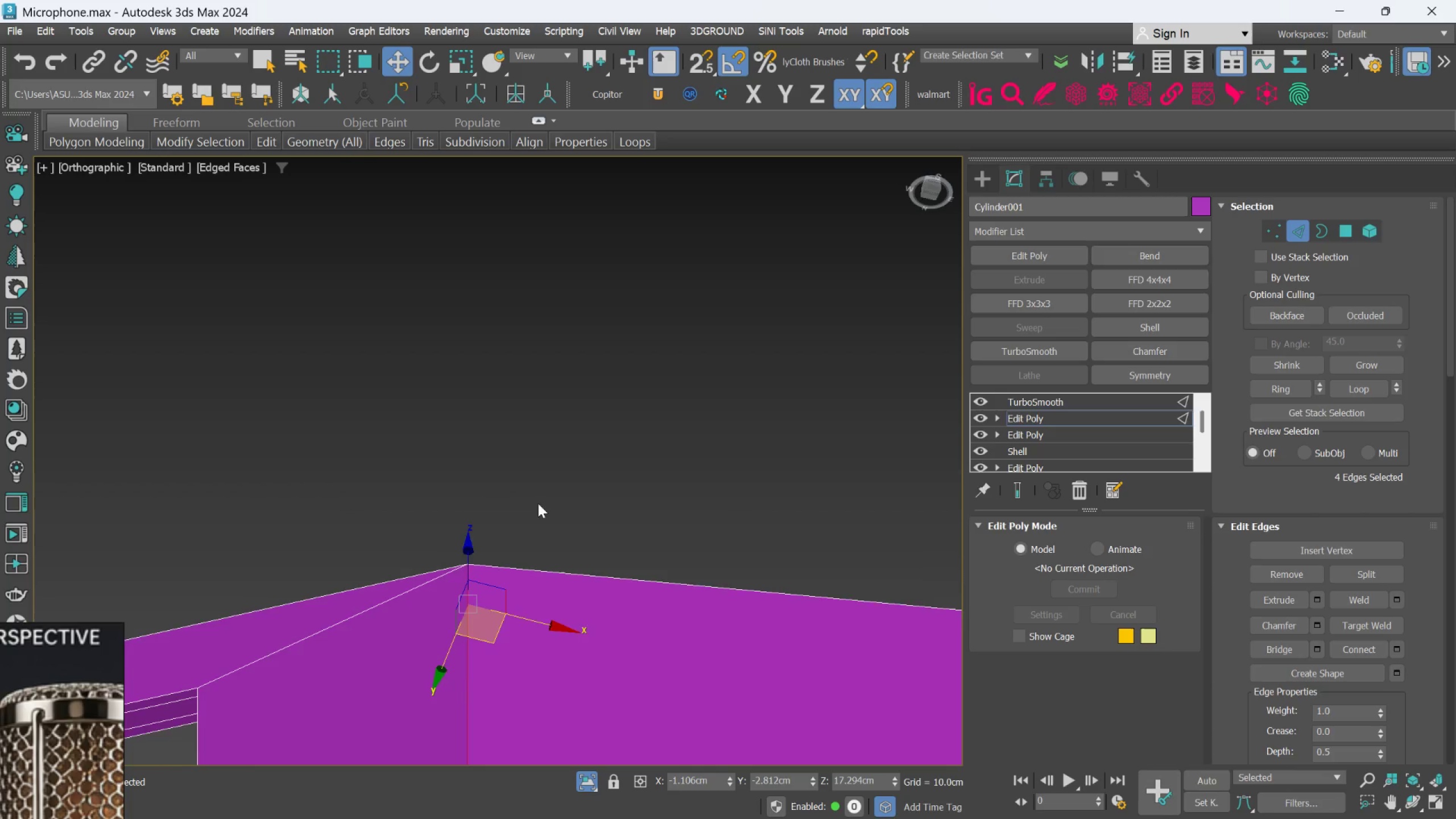 
scroll: coordinate [472, 561], scroll_direction: down, amount: 4.0
 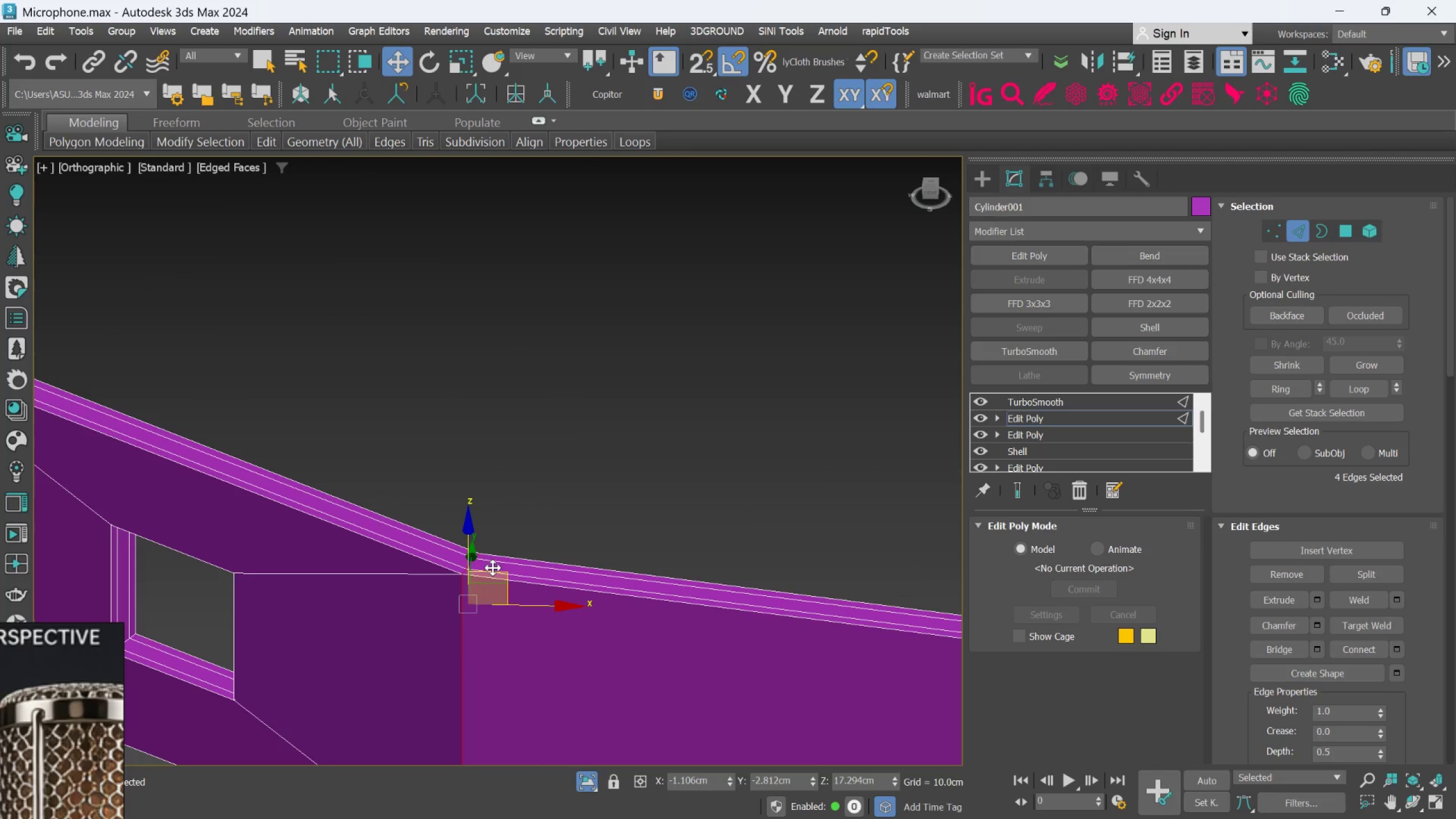 
key(Alt+AltLeft)
 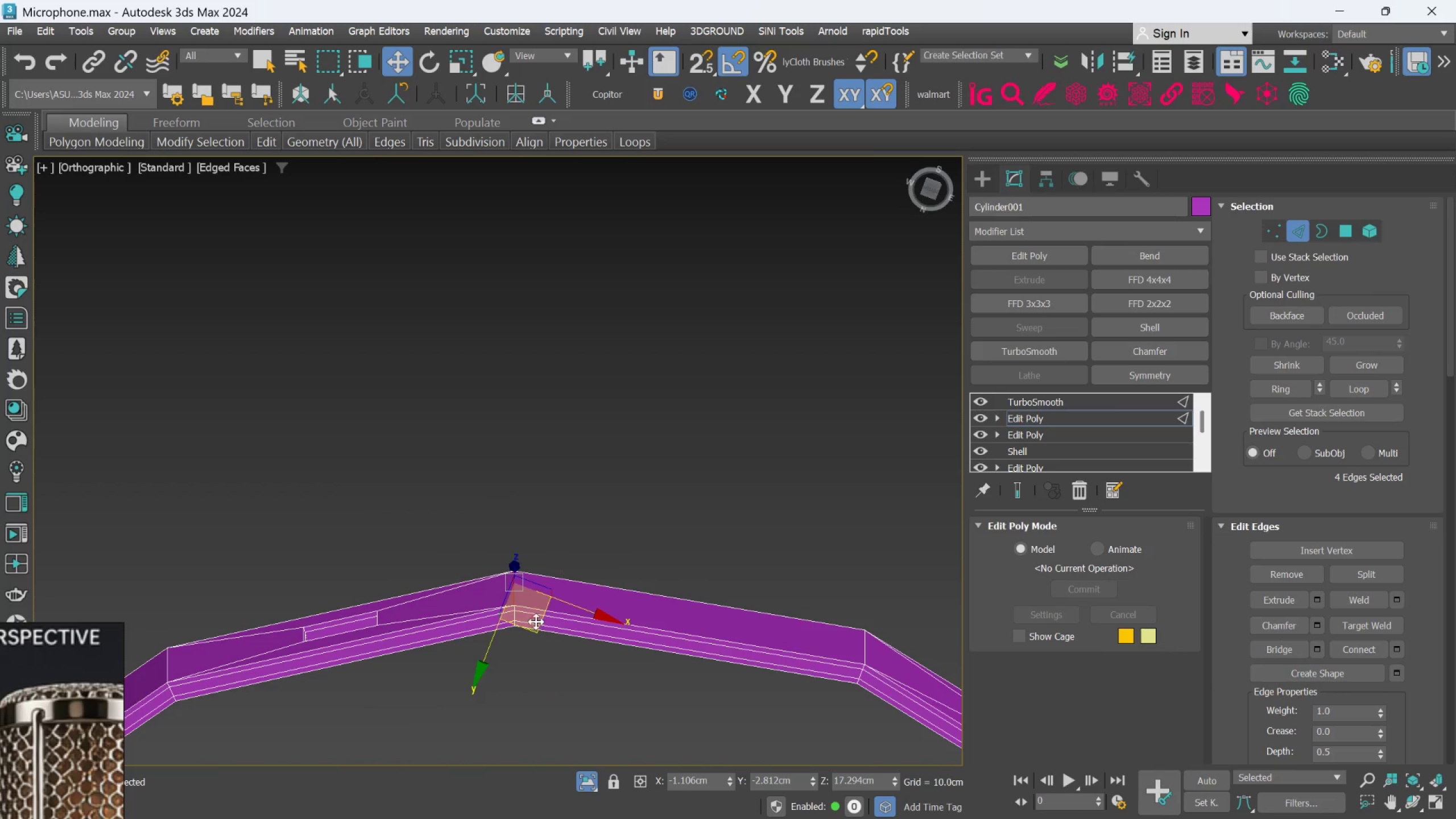 
scroll: coordinate [562, 572], scroll_direction: down, amount: 2.0
 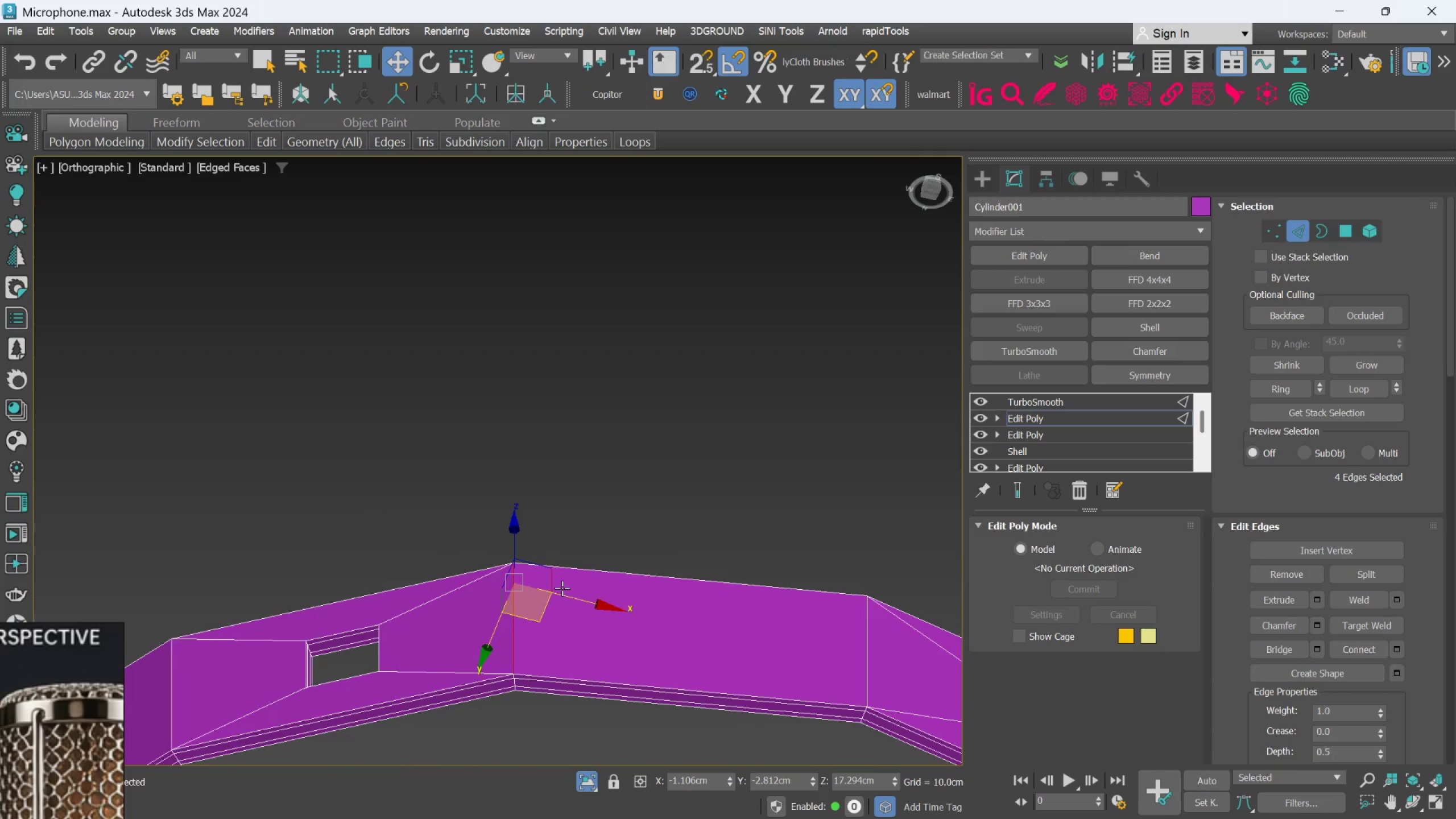 
scroll: coordinate [505, 581], scroll_direction: up, amount: 5.0
 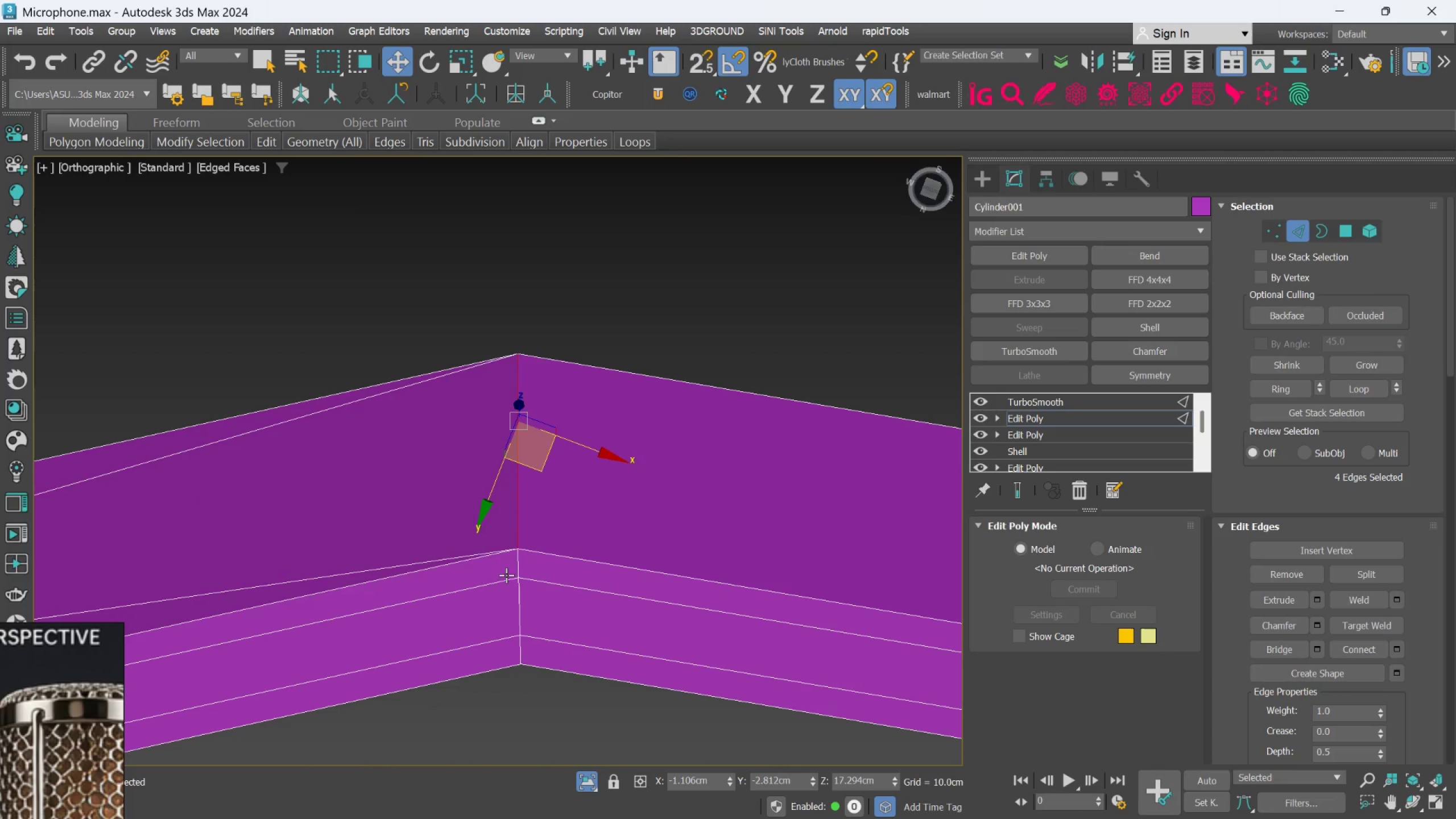 
hold_key(key=ControlLeft, duration=0.73)
double_click([518, 566])
 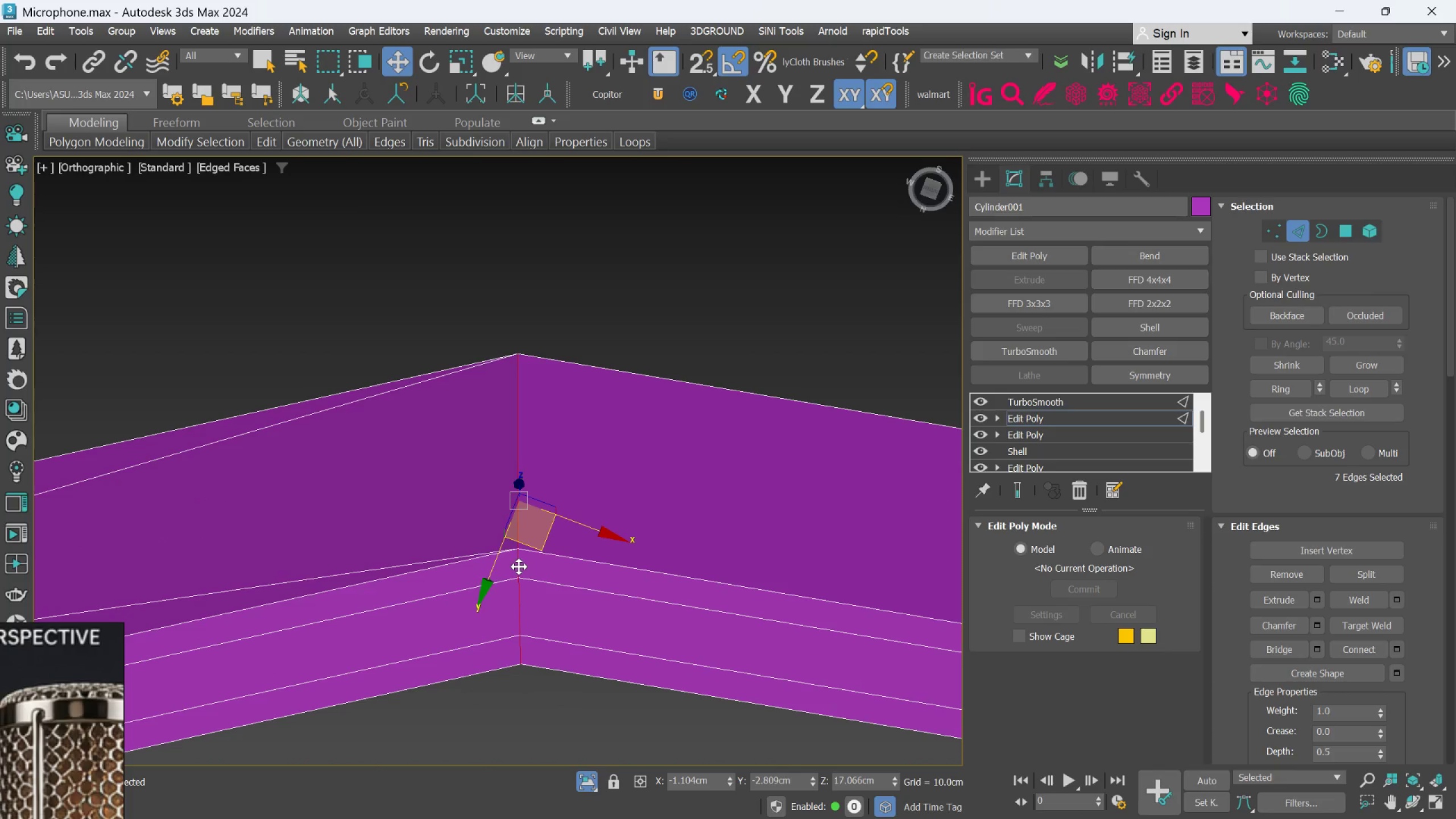 
hold_key(key=AltLeft, duration=1.56)
 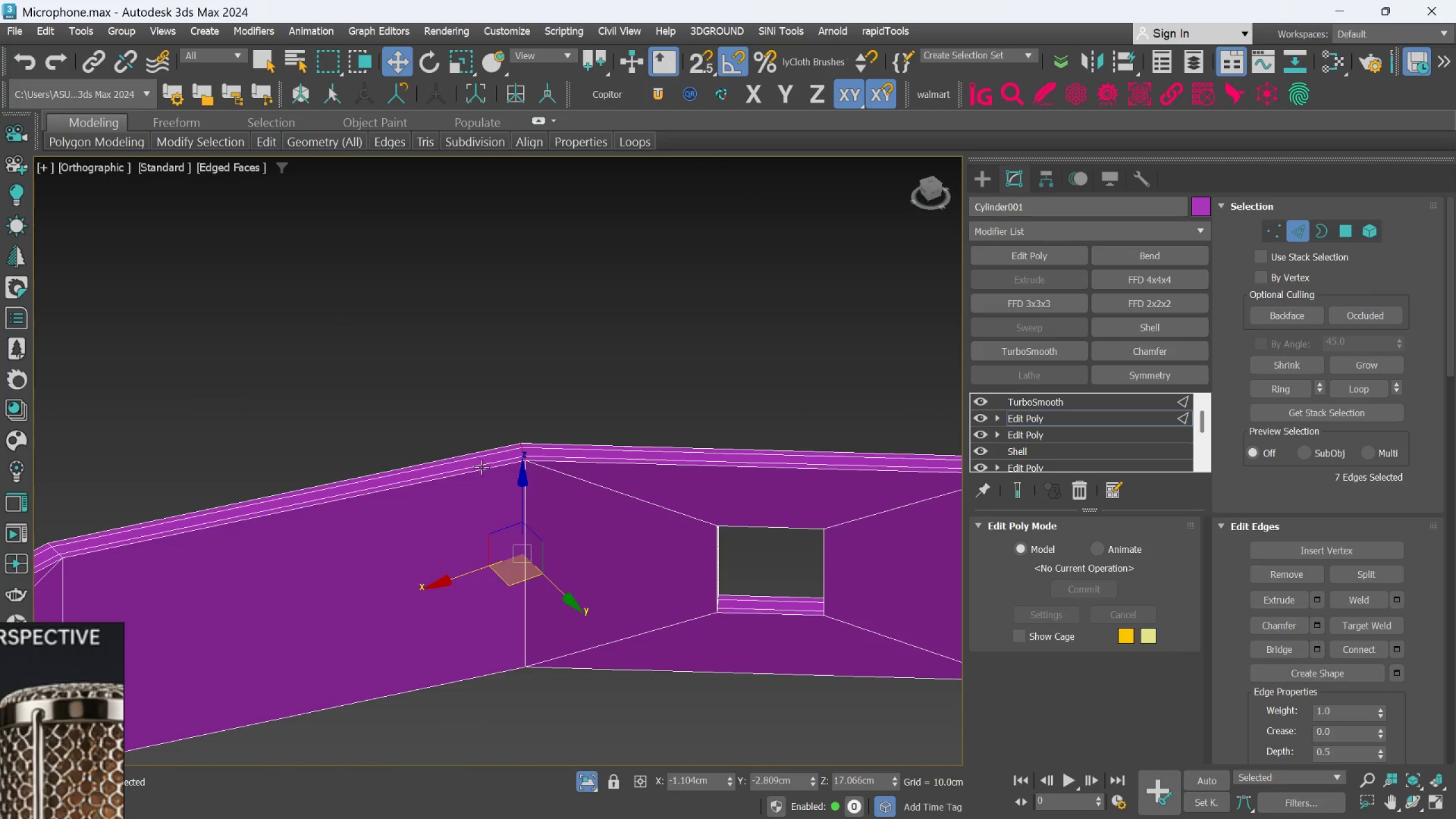 
scroll: coordinate [525, 574], scroll_direction: down, amount: 4.0
 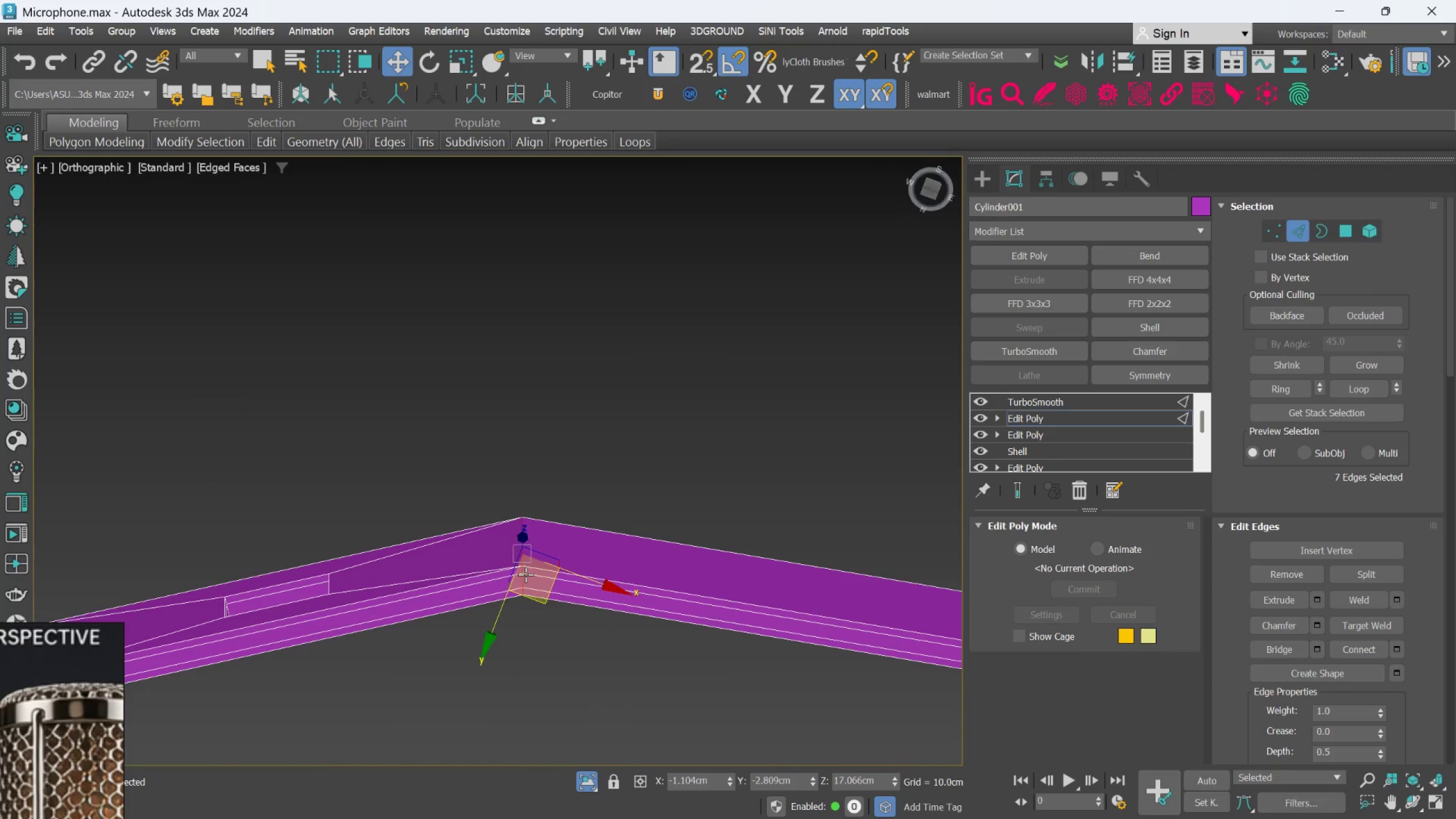 
hold_key(key=ControlLeft, duration=1.0)
 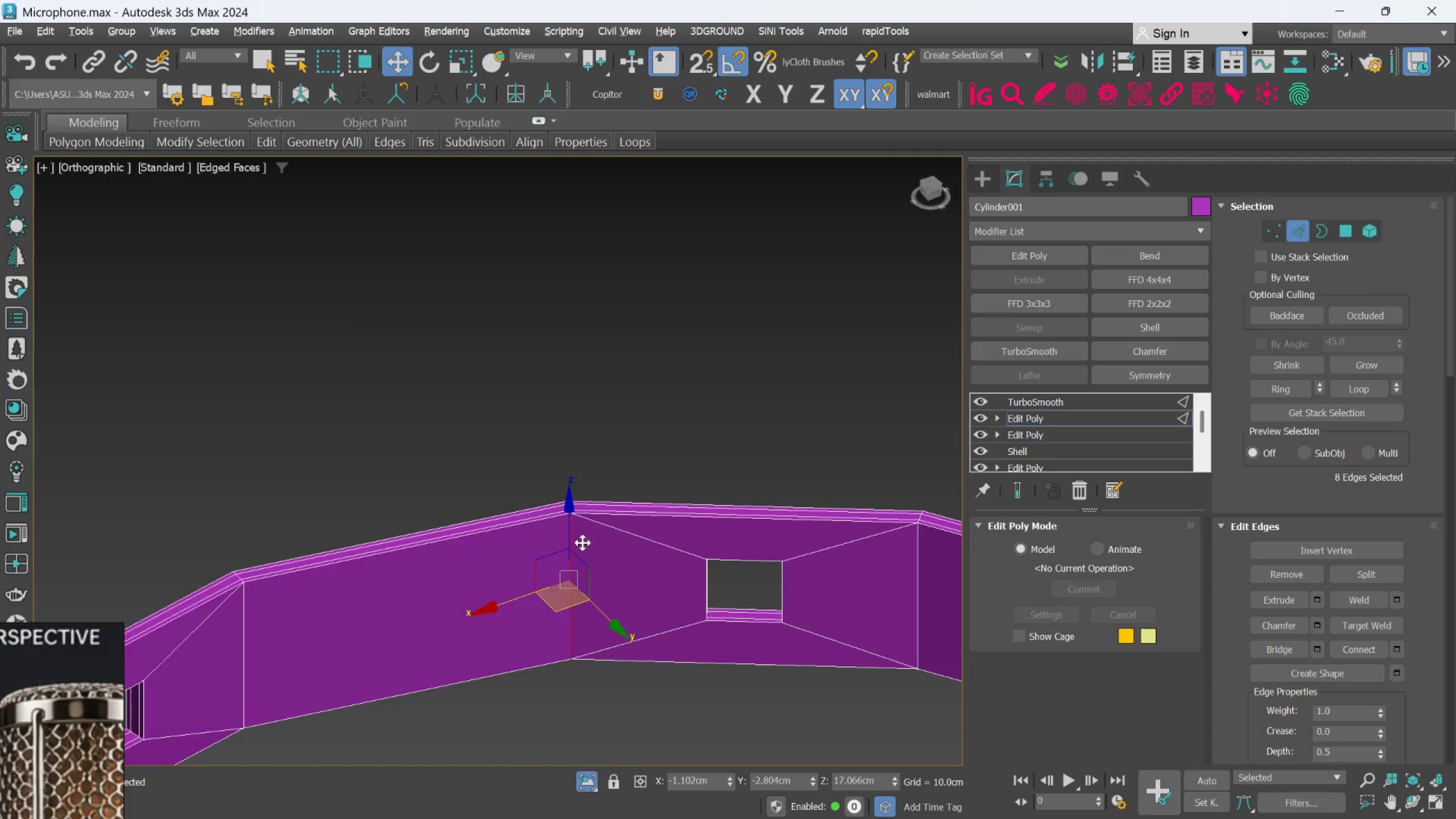 
scroll: coordinate [502, 452], scroll_direction: up, amount: 3.0
 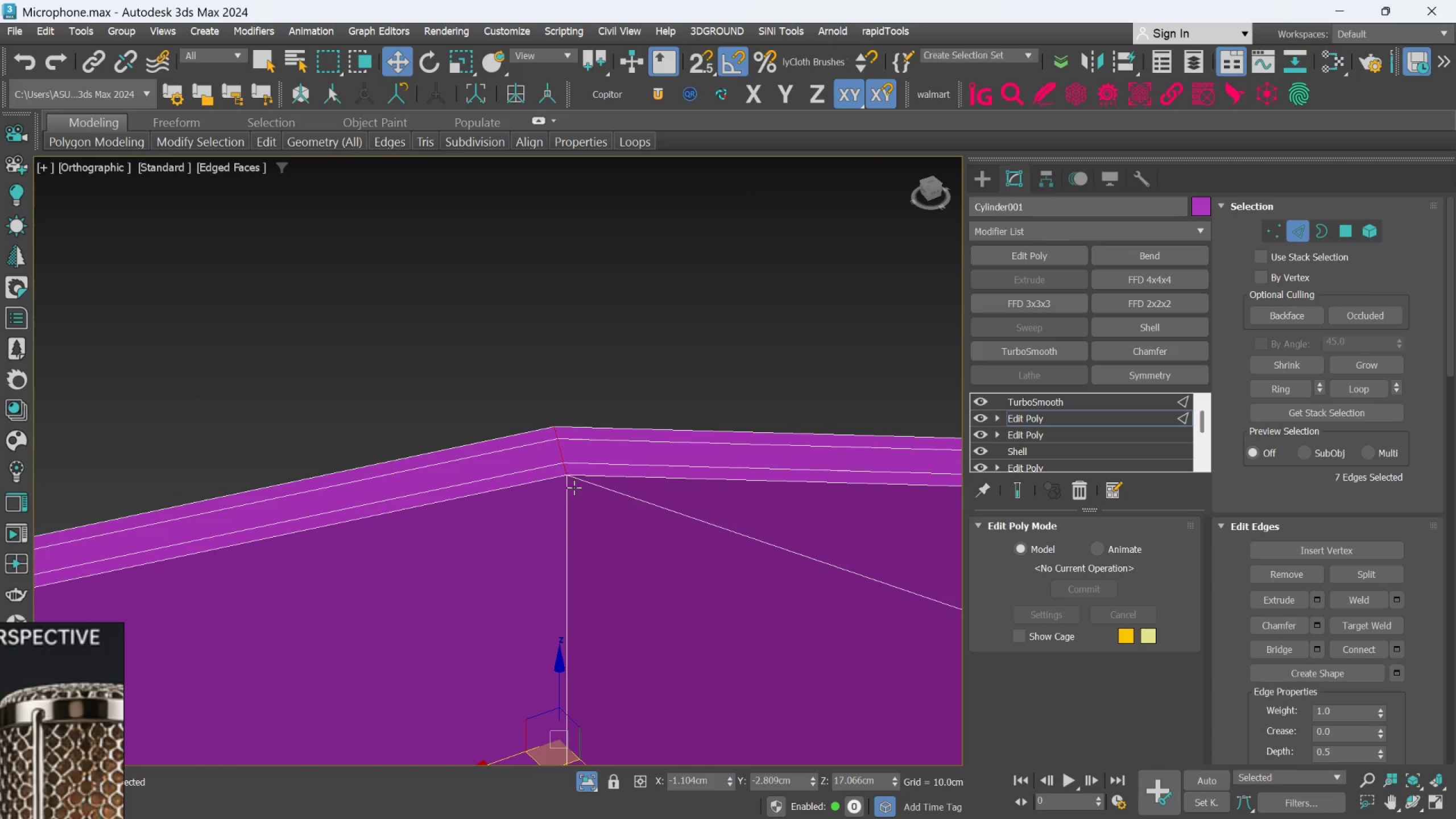 
double_click([572, 524])
 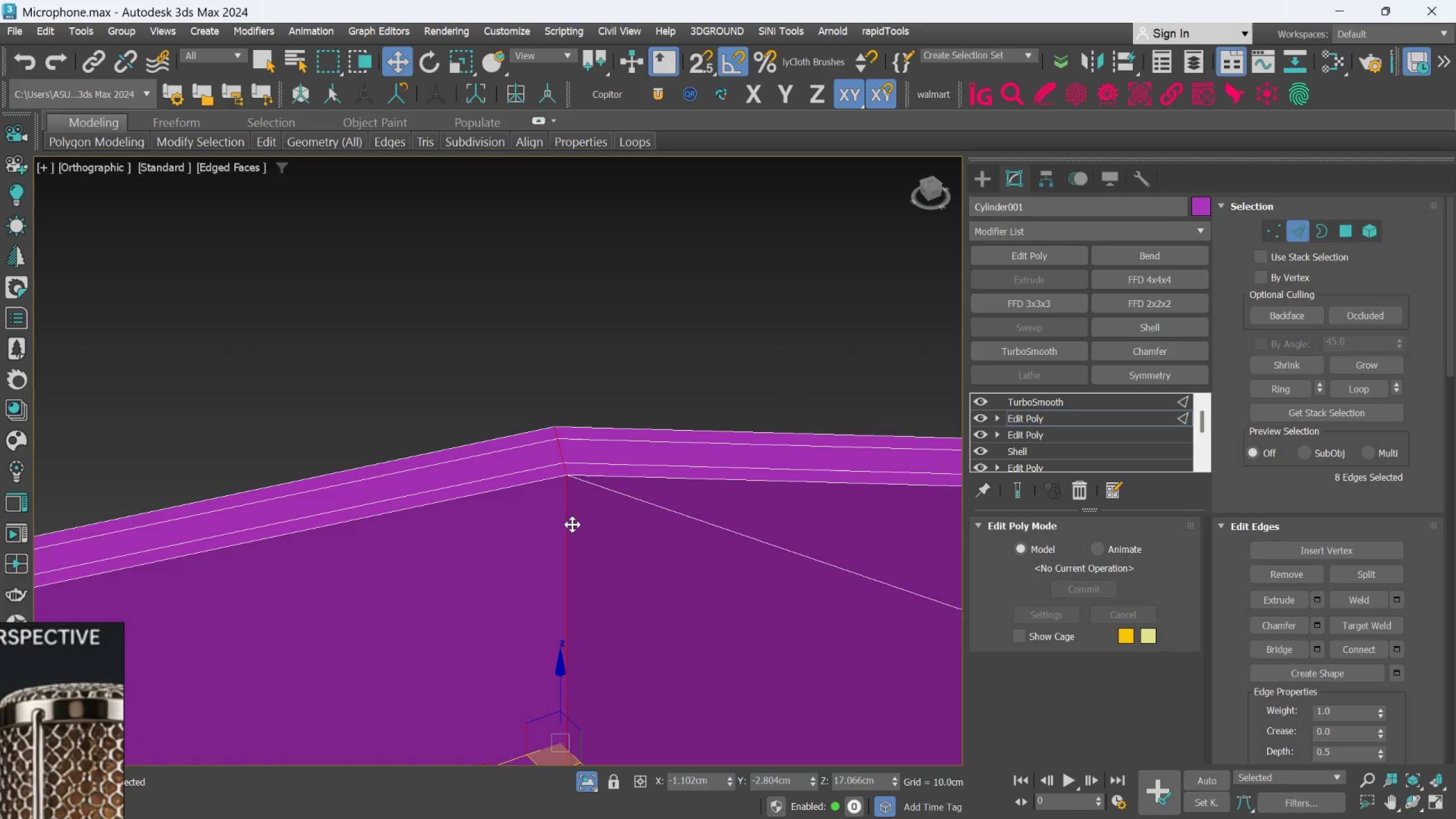 
hold_key(key=AltLeft, duration=1.29)
 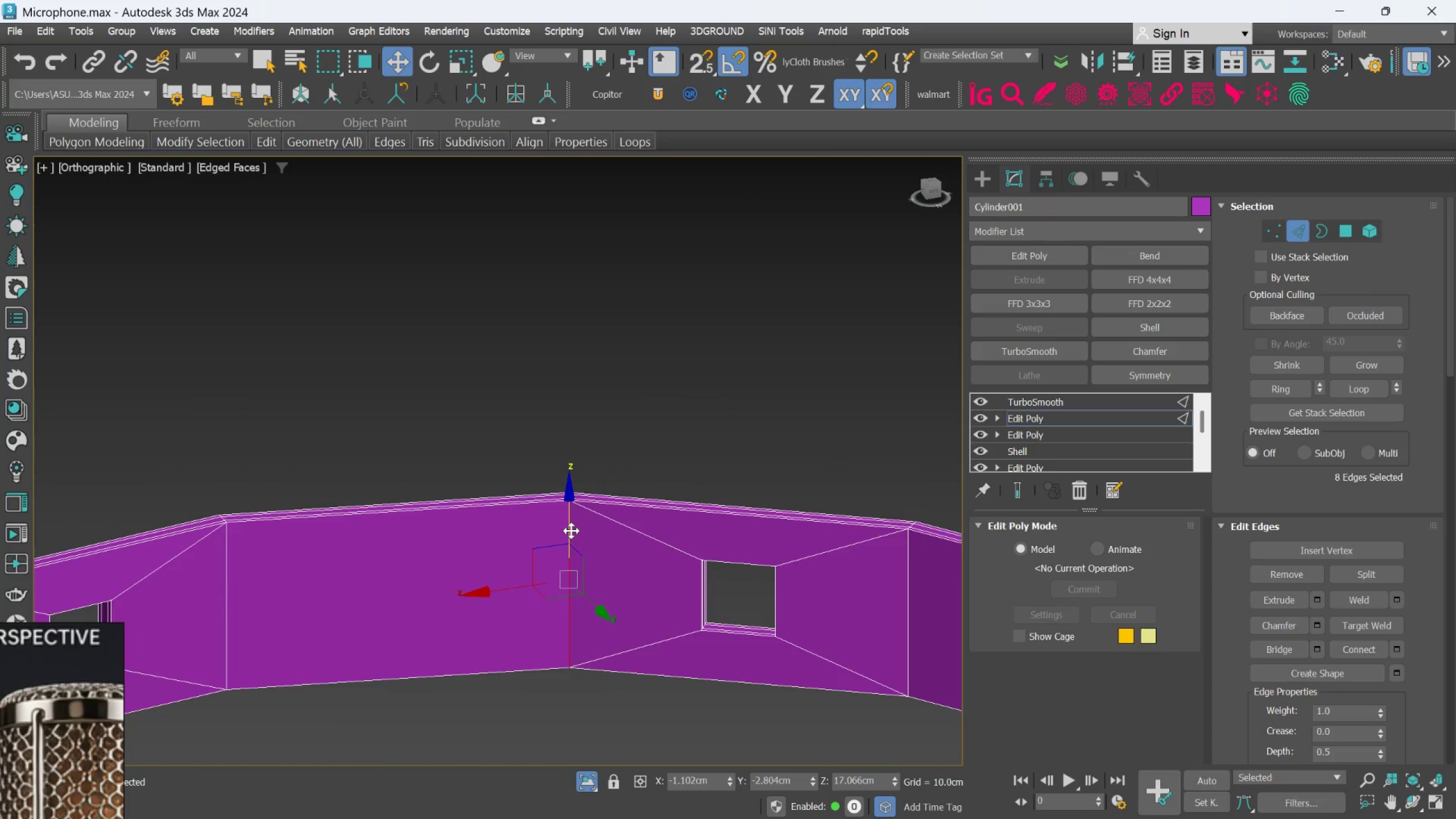 
scroll: coordinate [572, 527], scroll_direction: down, amount: 5.0
 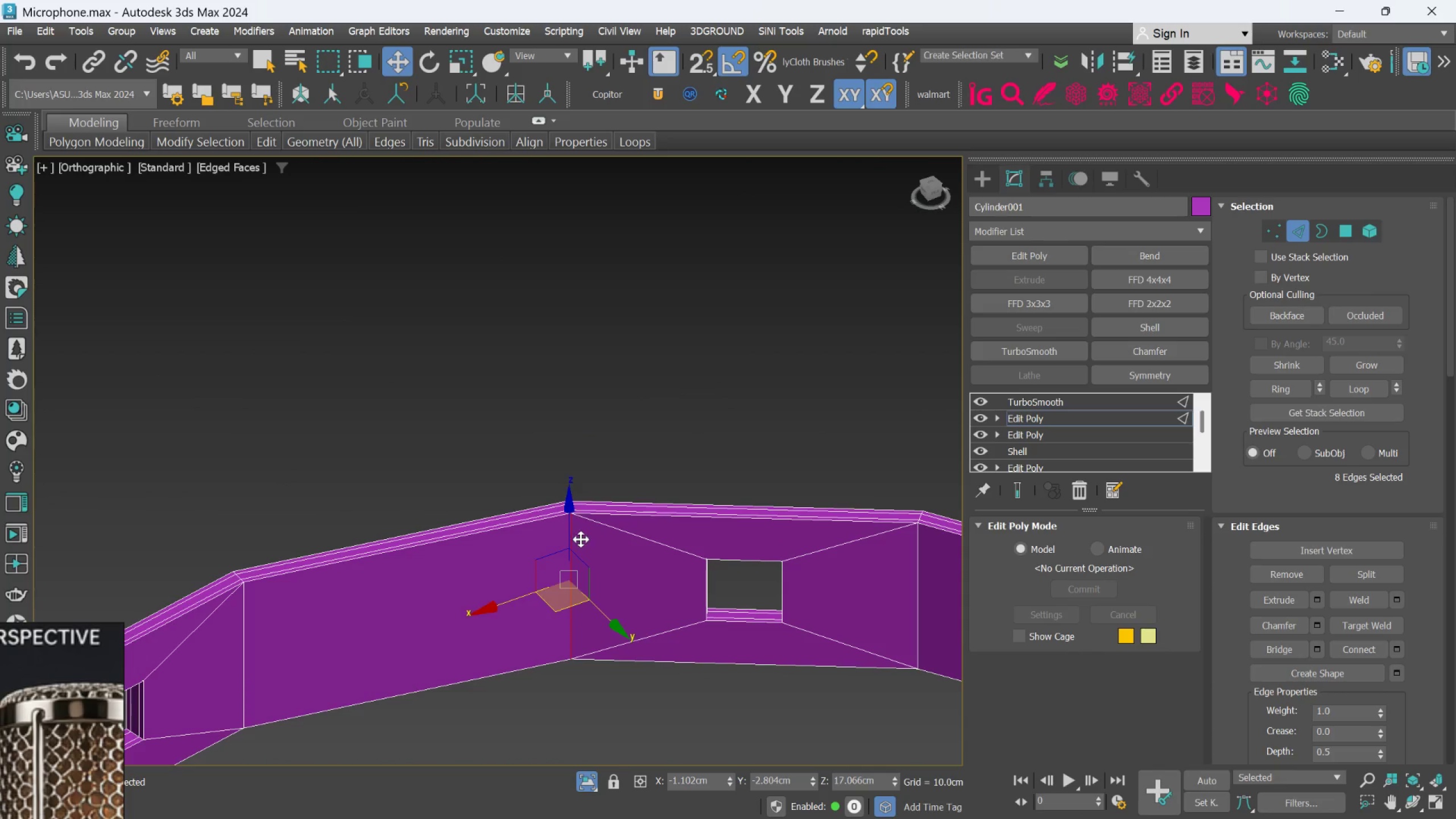 
type(xsi)
 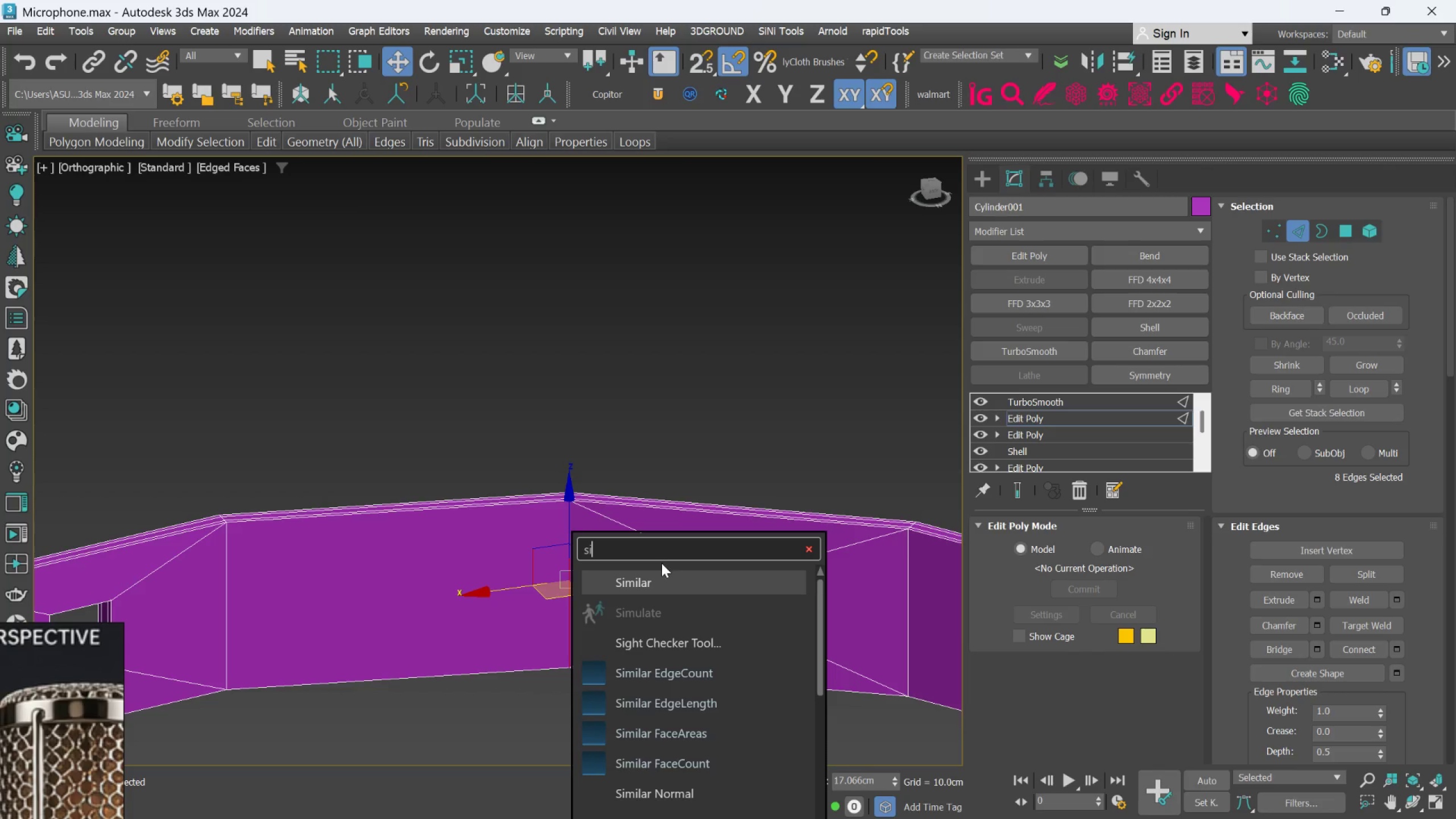 
left_click([655, 574])
 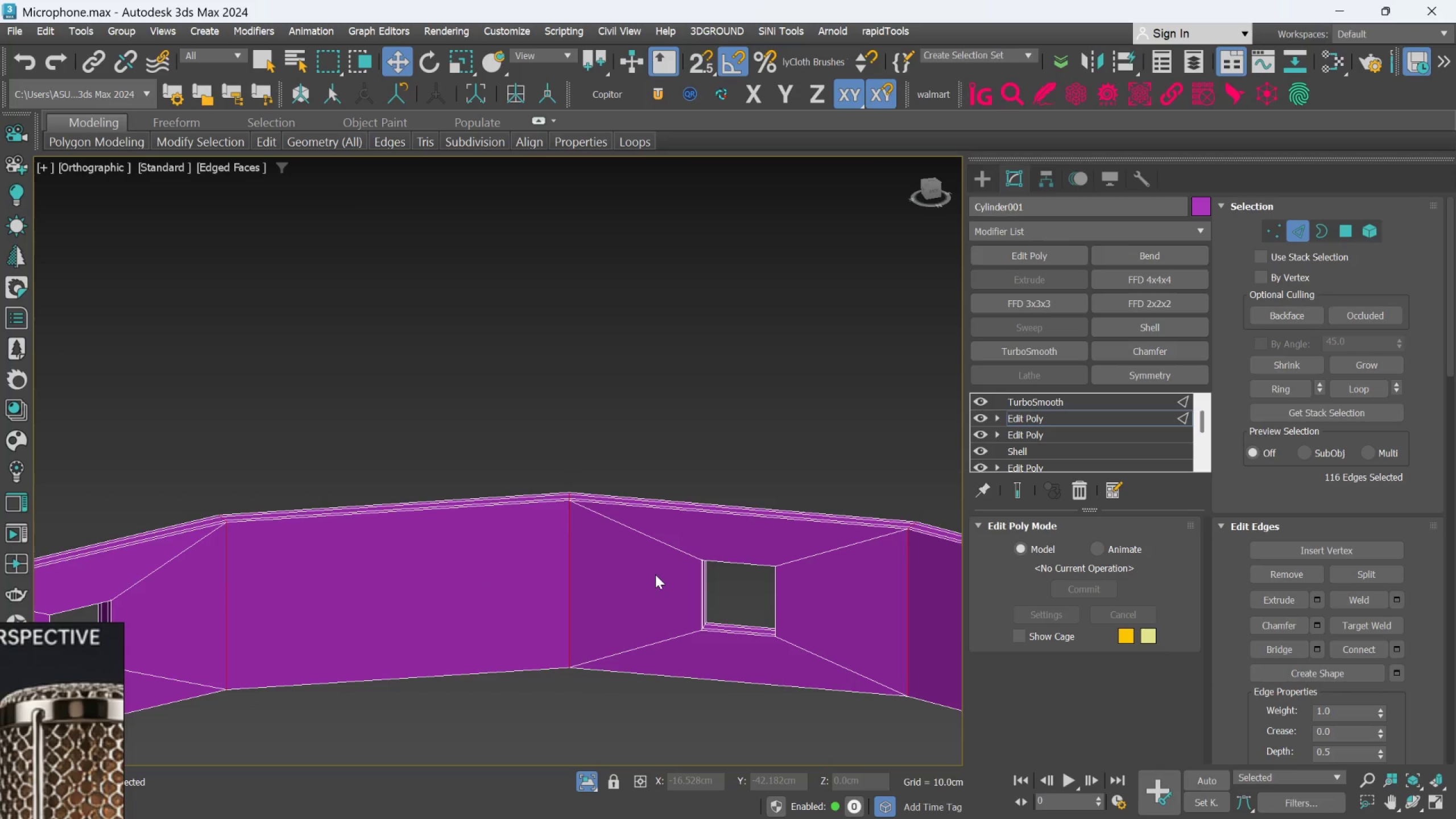 
scroll: coordinate [655, 574], scroll_direction: down, amount: 4.0
 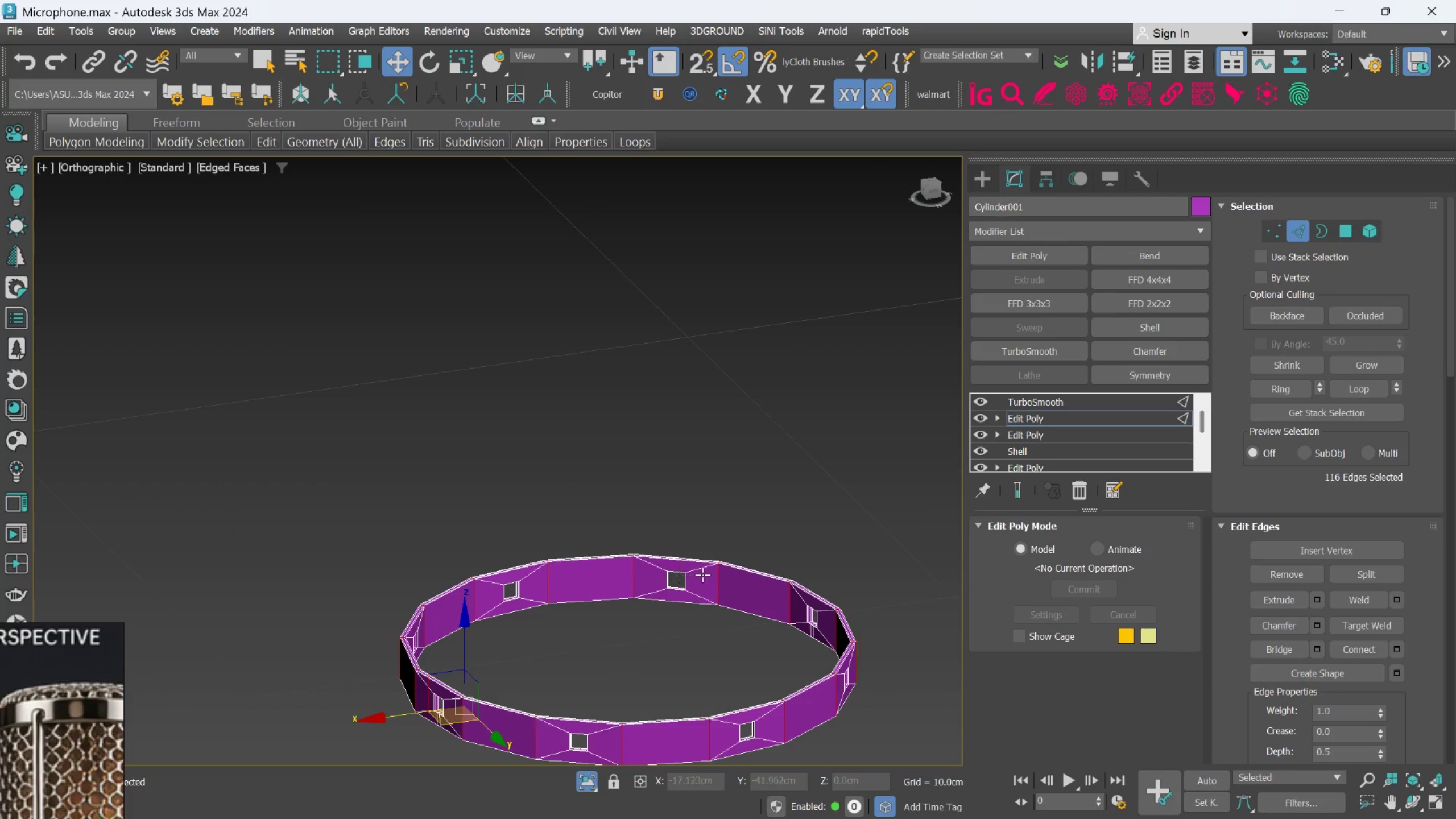 
hold_key(key=AltLeft, duration=1.46)
 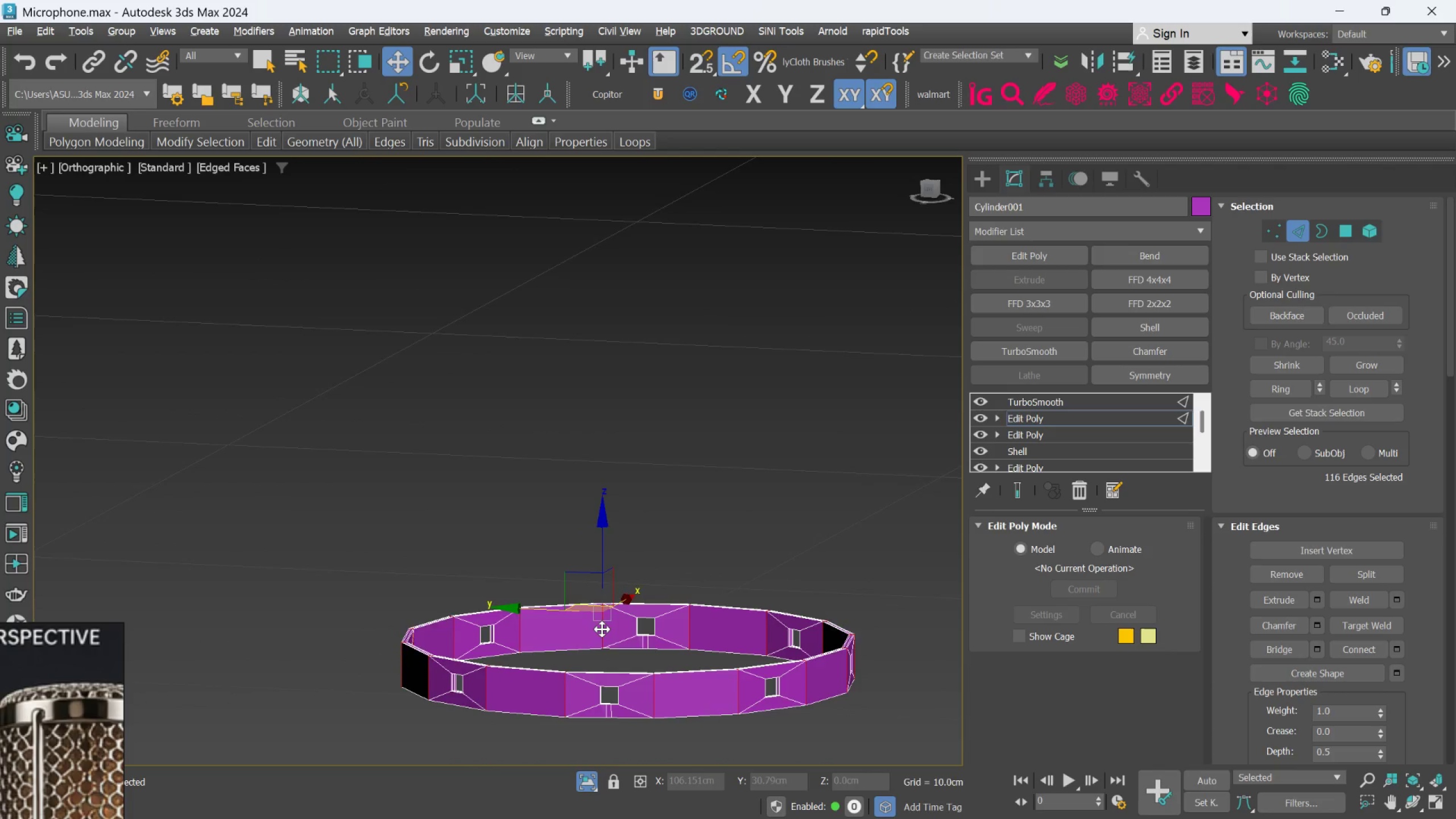 
hold_key(key=AltLeft, duration=1.69)
 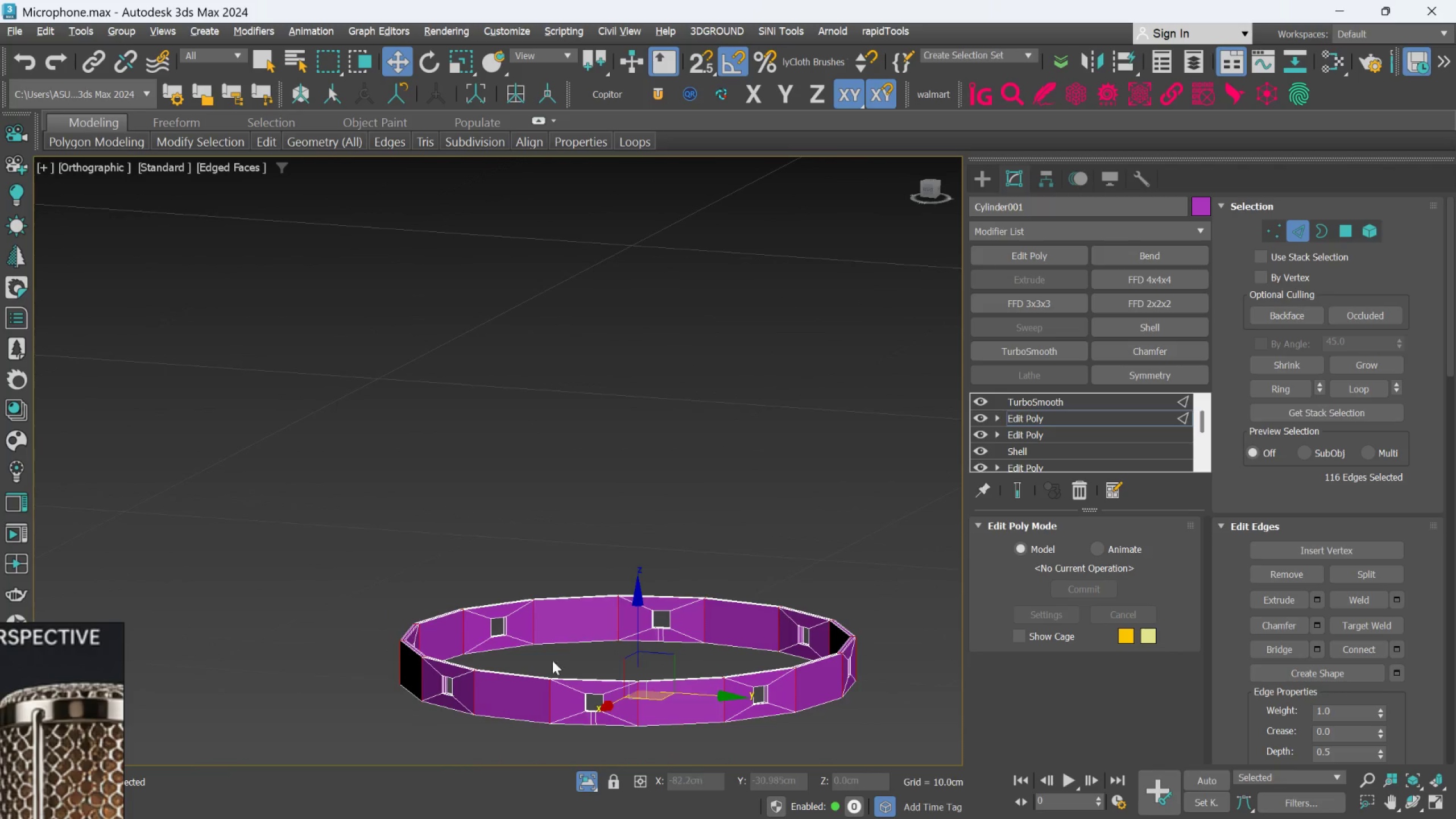 
scroll: coordinate [555, 664], scroll_direction: up, amount: 4.0
 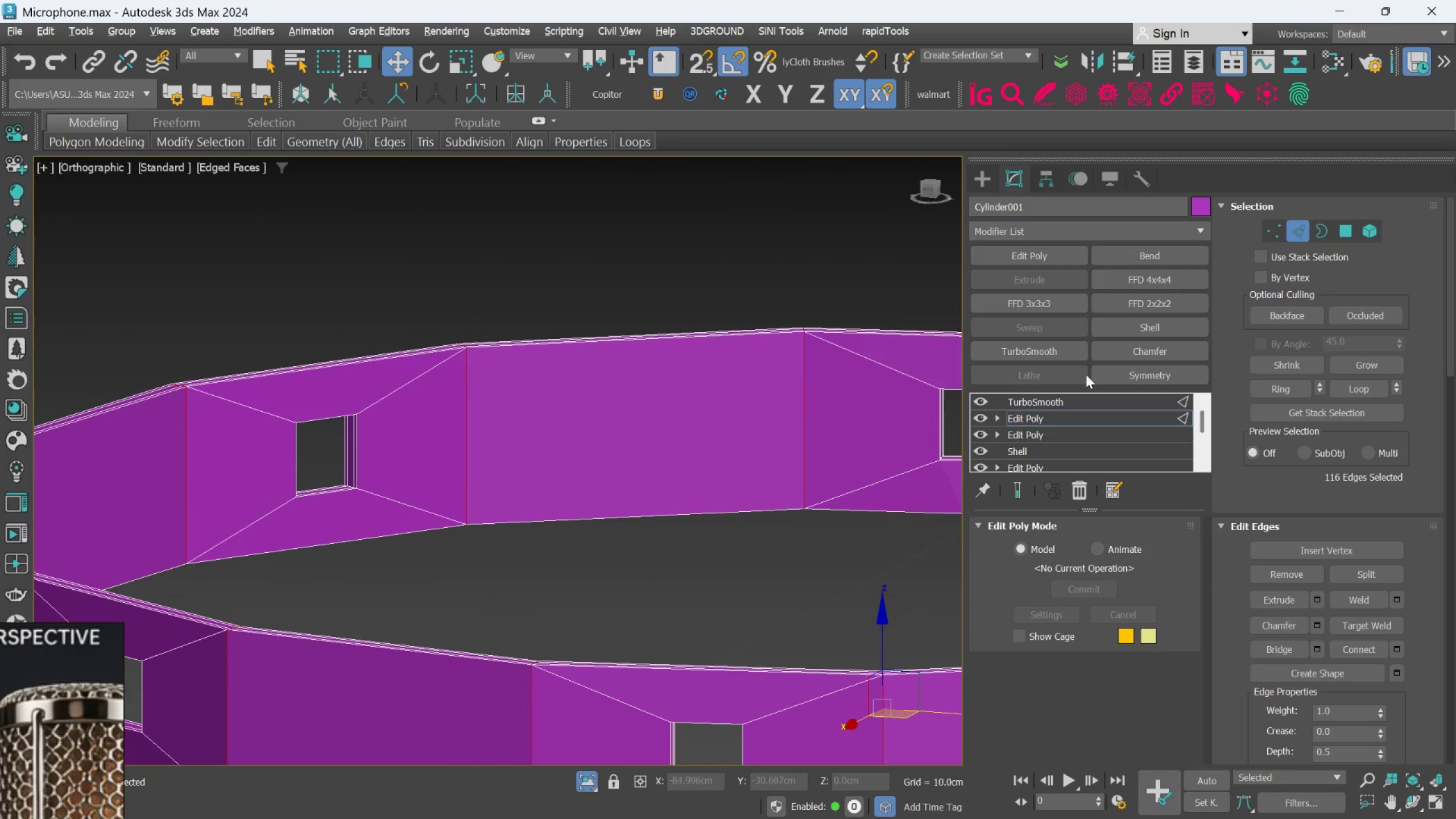 
hold_key(key=ControlLeft, duration=0.69)
left_click([1274, 228])
 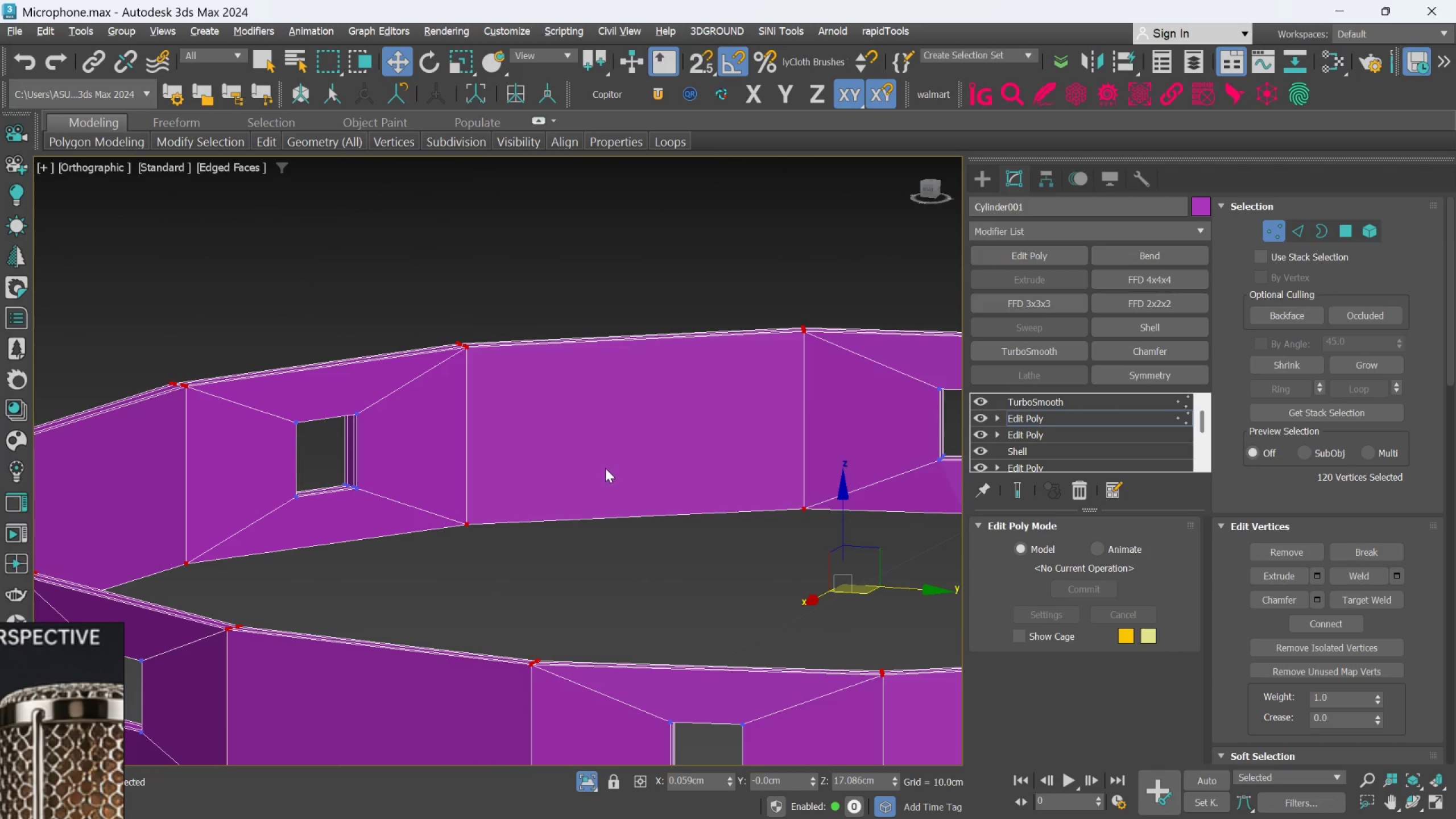 
scroll: coordinate [605, 468], scroll_direction: down, amount: 2.0
 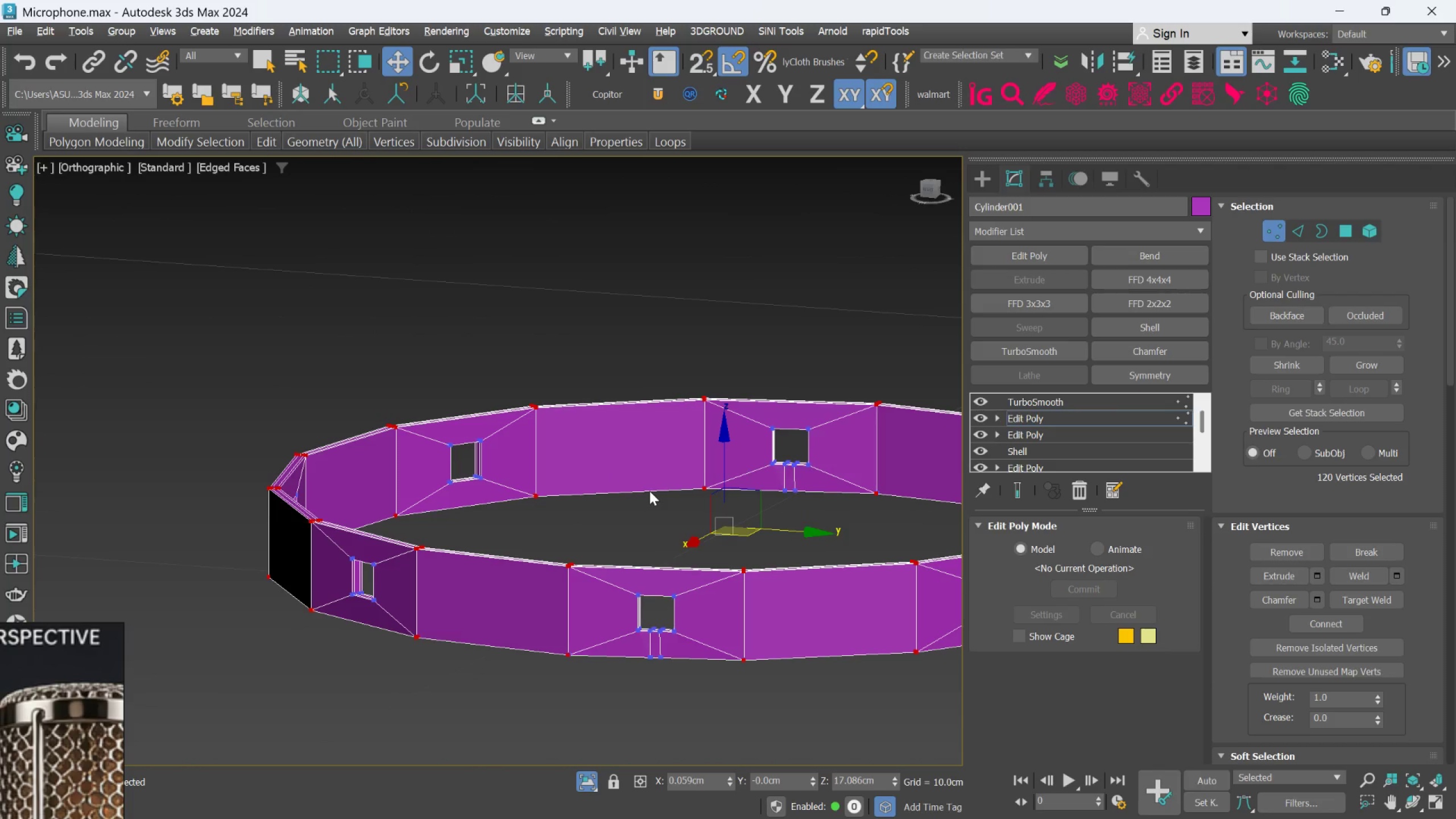 
key(F)
 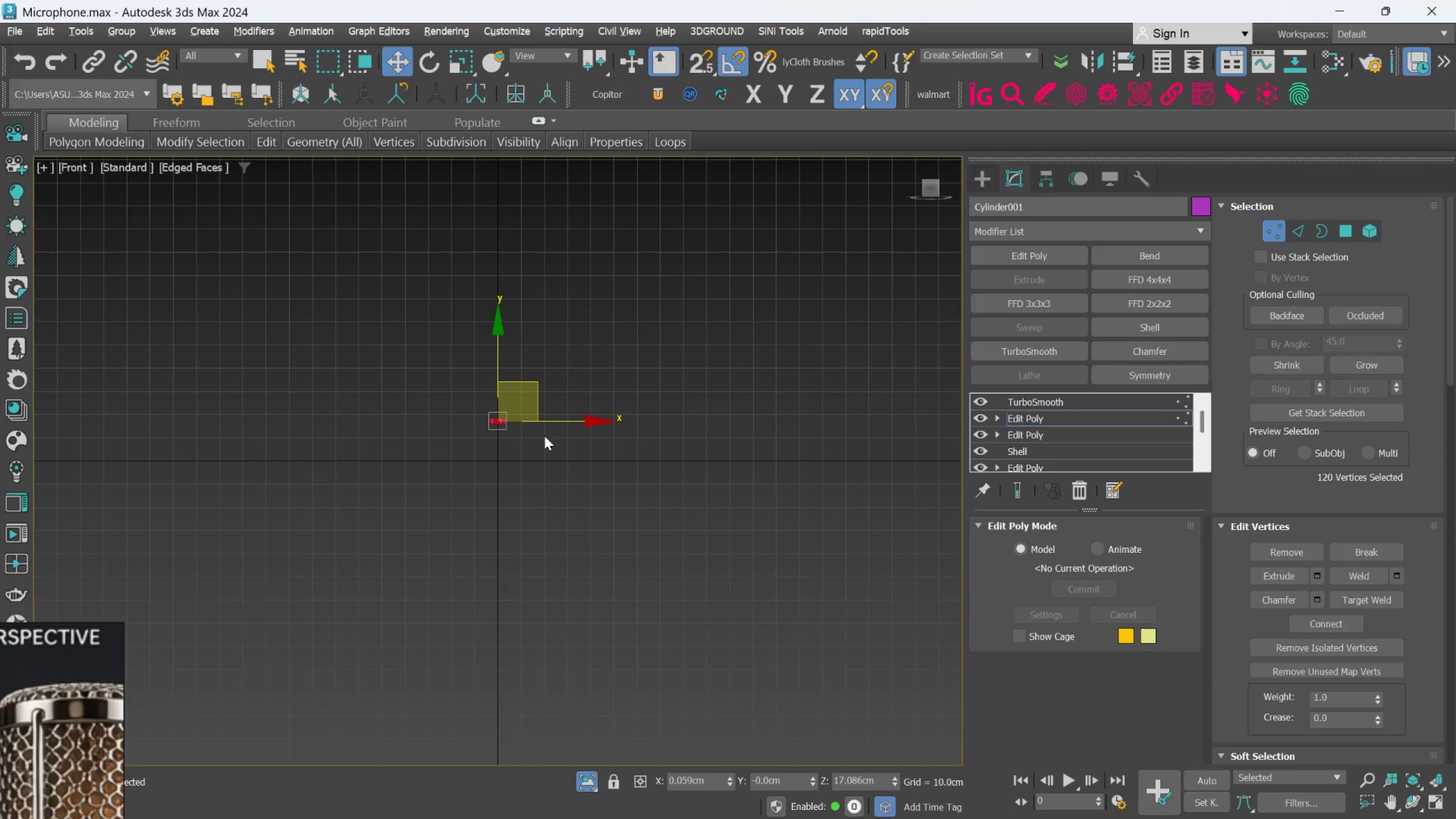 
scroll: coordinate [577, 463], scroll_direction: up, amount: 11.0
 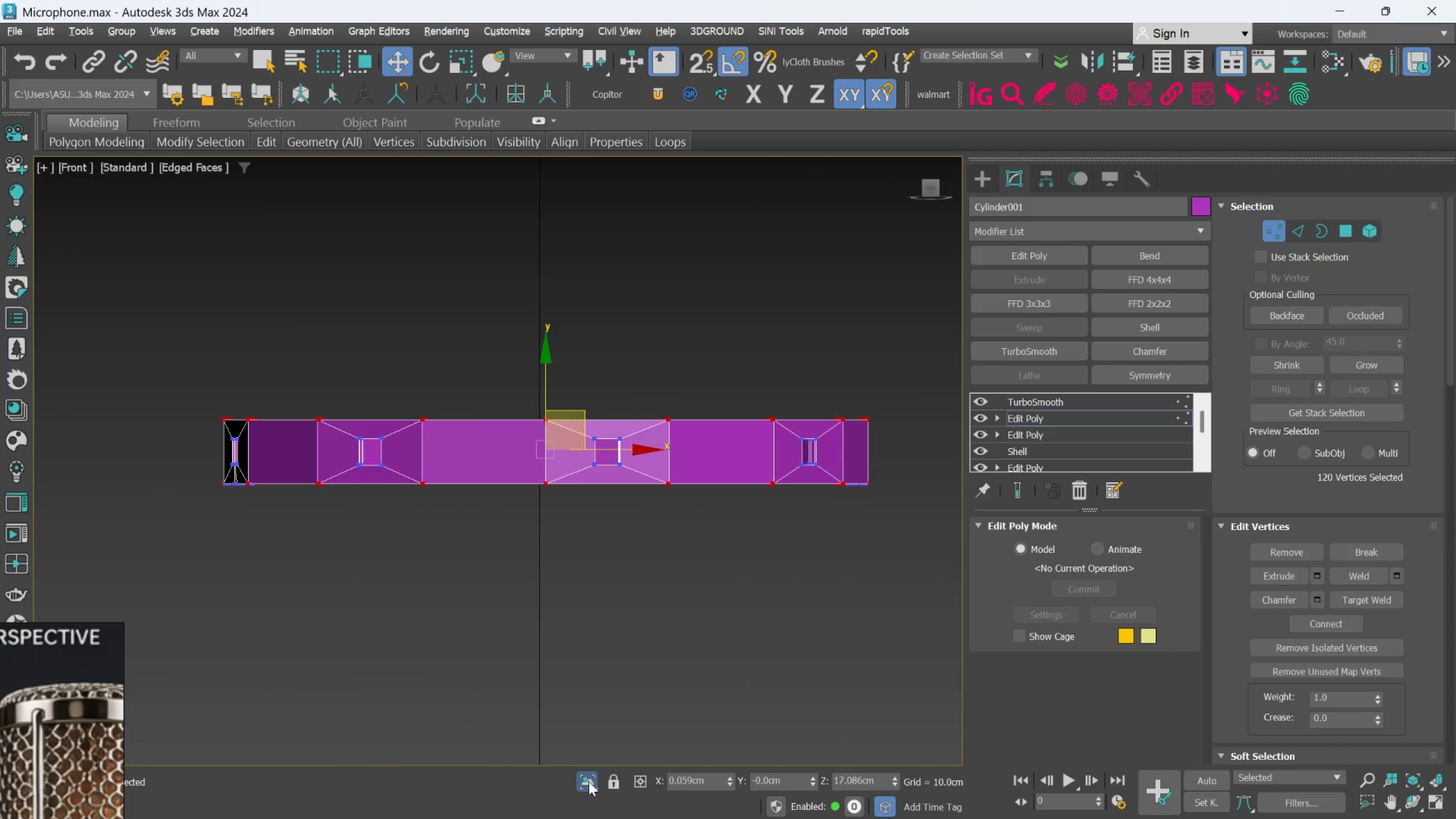 
left_click([581, 793])
 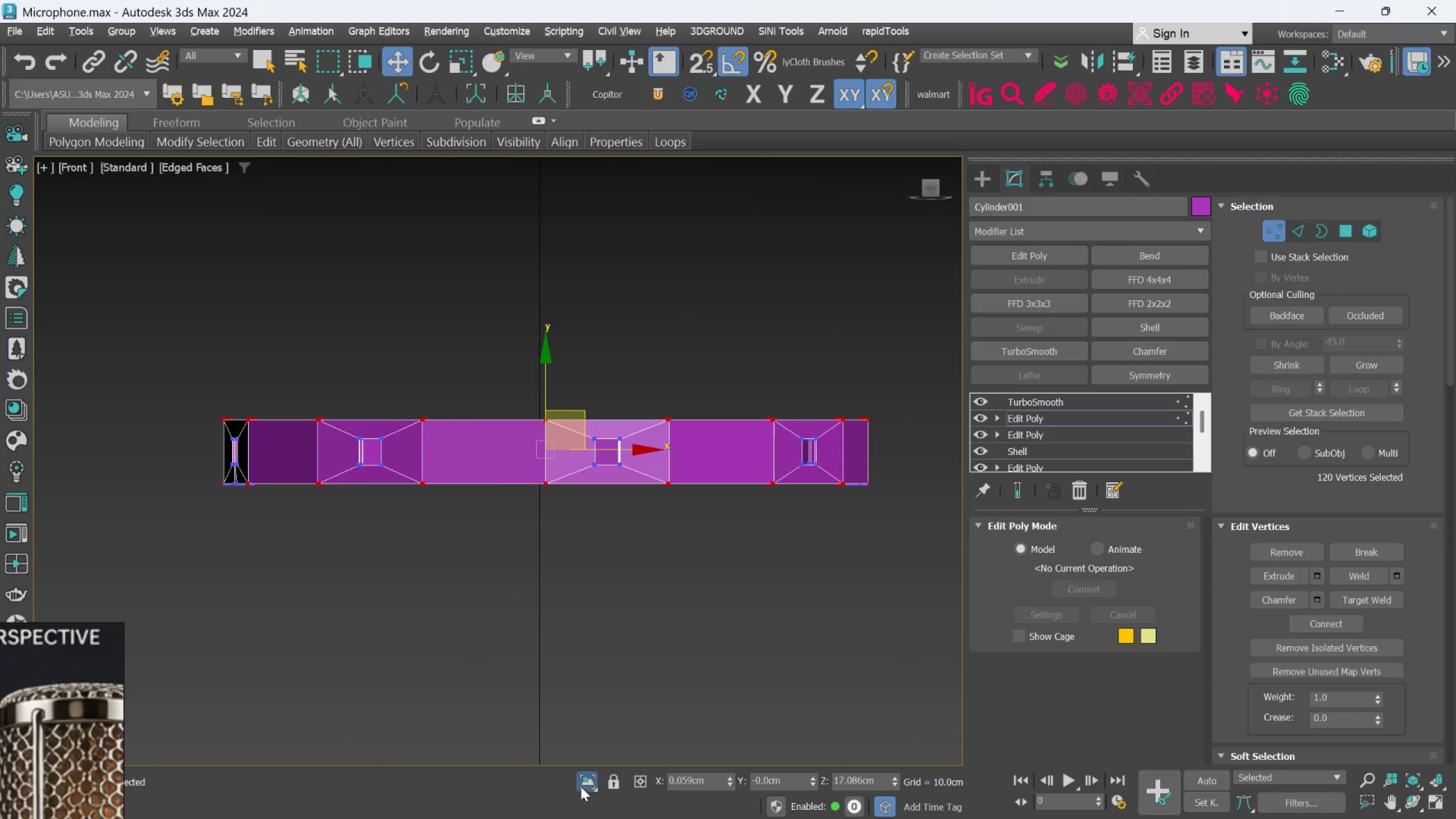 
left_click([581, 783])
 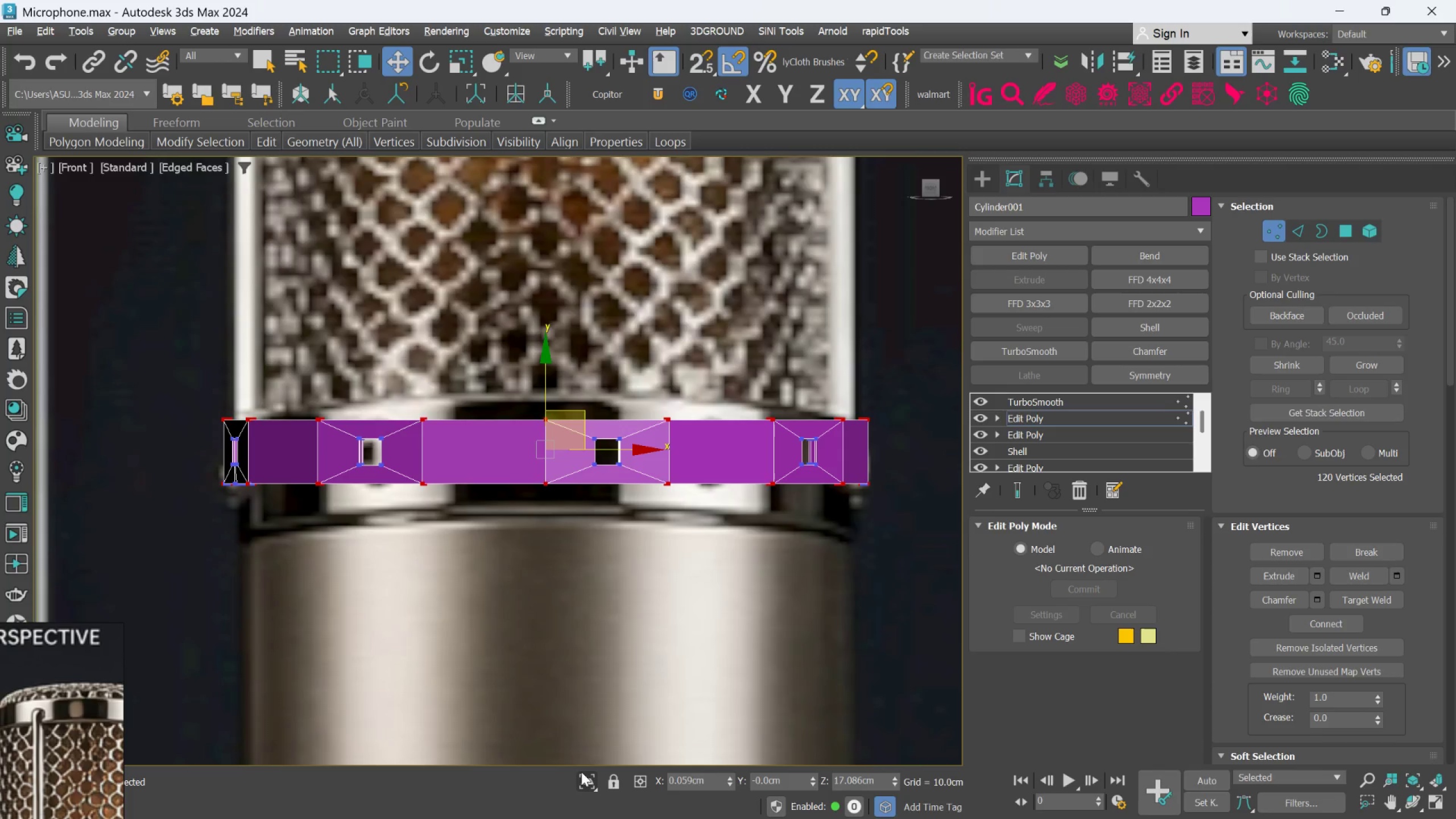 
key(R)
 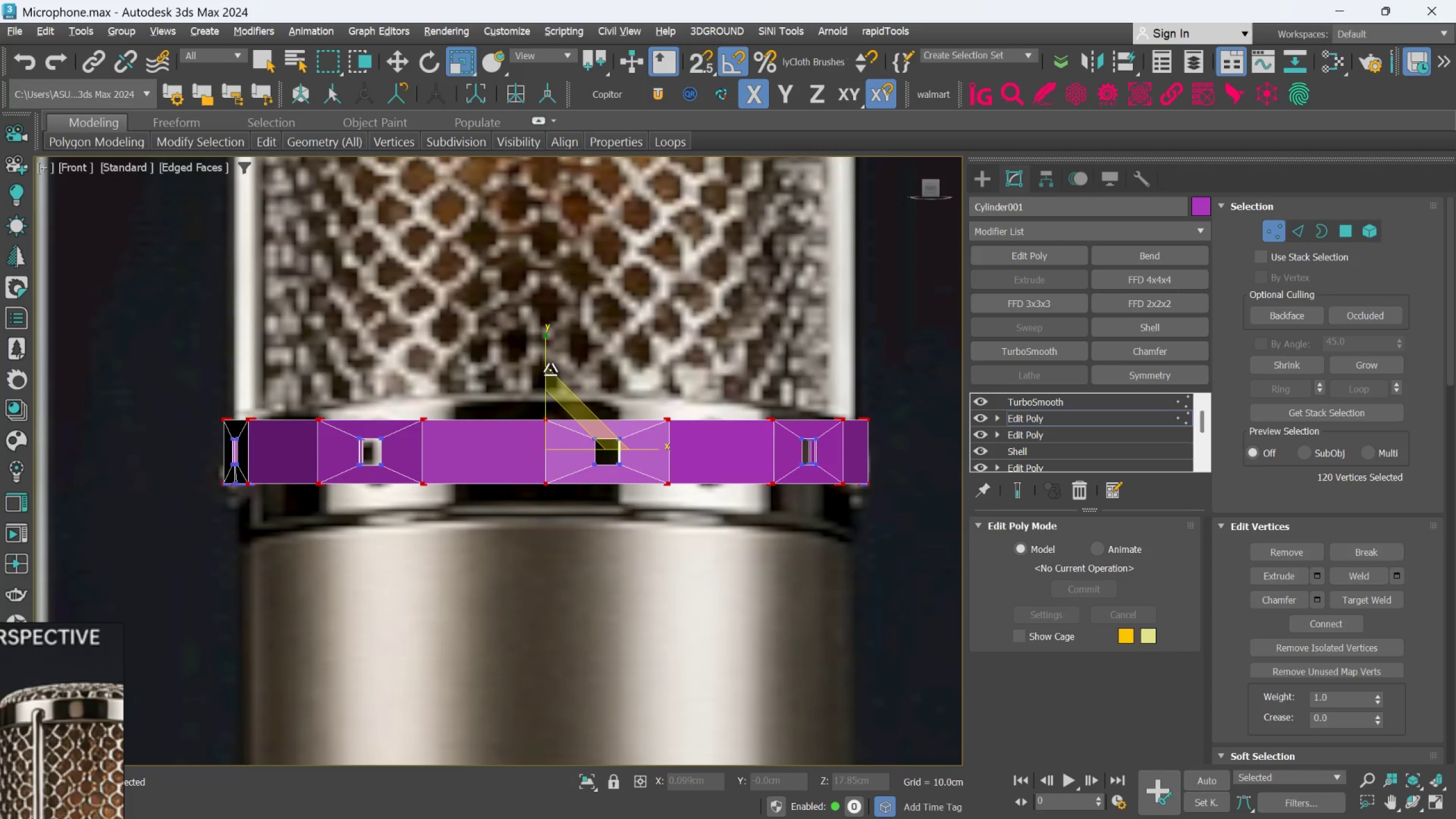 
left_click_drag(start_coordinate=[546, 361], to_coordinate=[547, 331])
 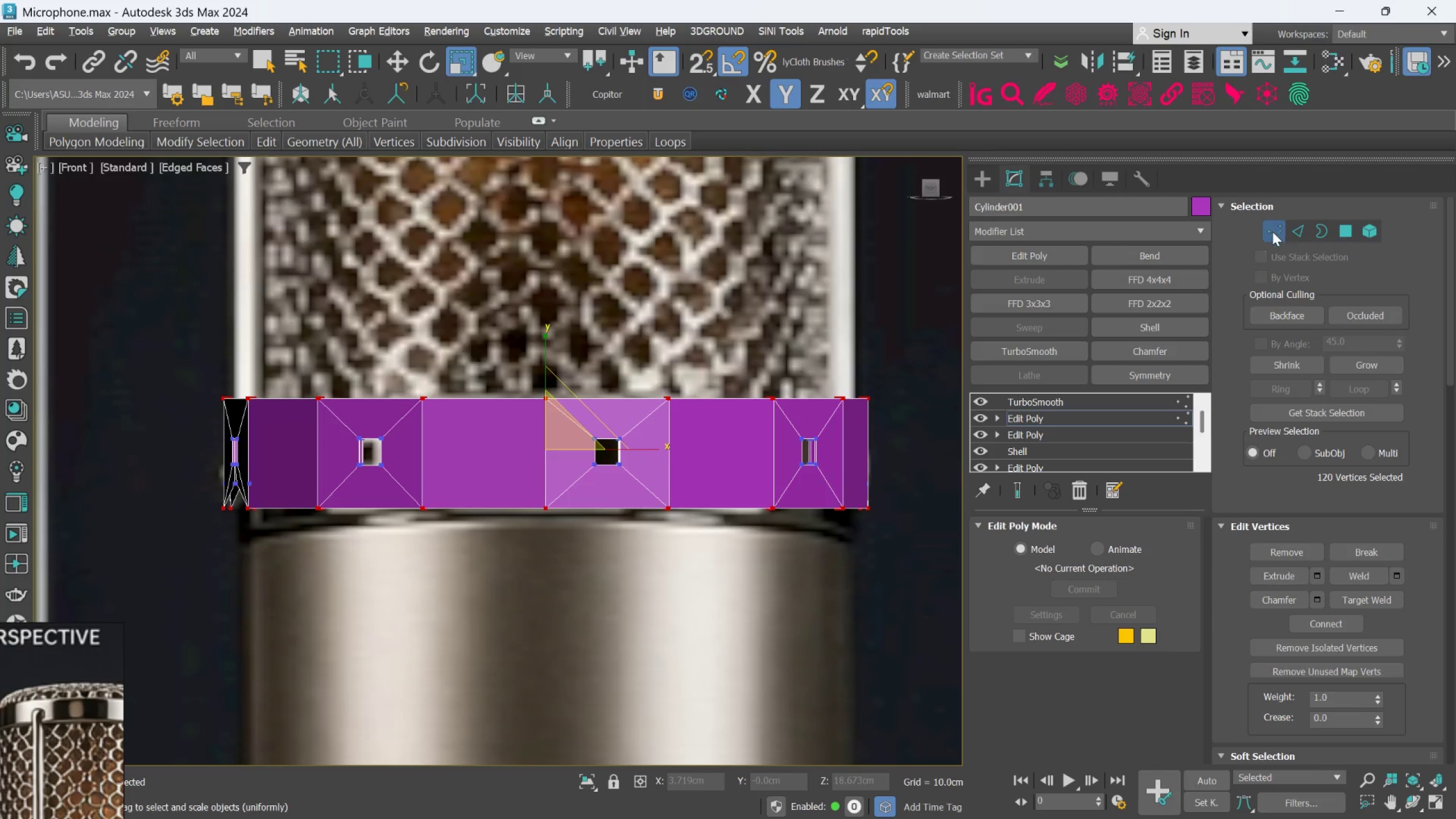 
scroll: coordinate [673, 454], scroll_direction: down, amount: 2.0
 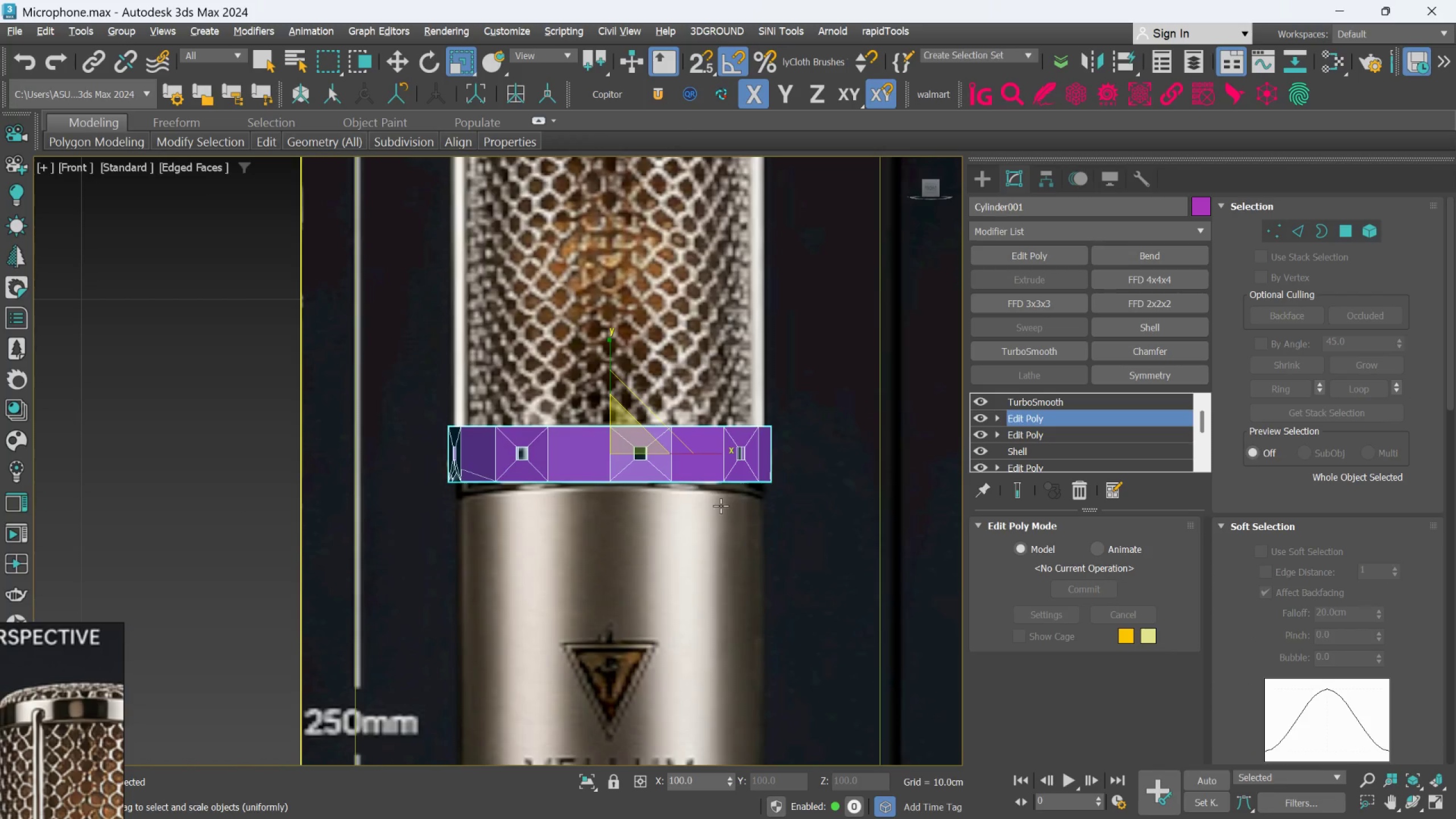 
hold_key(key=AltLeft, duration=0.97)
 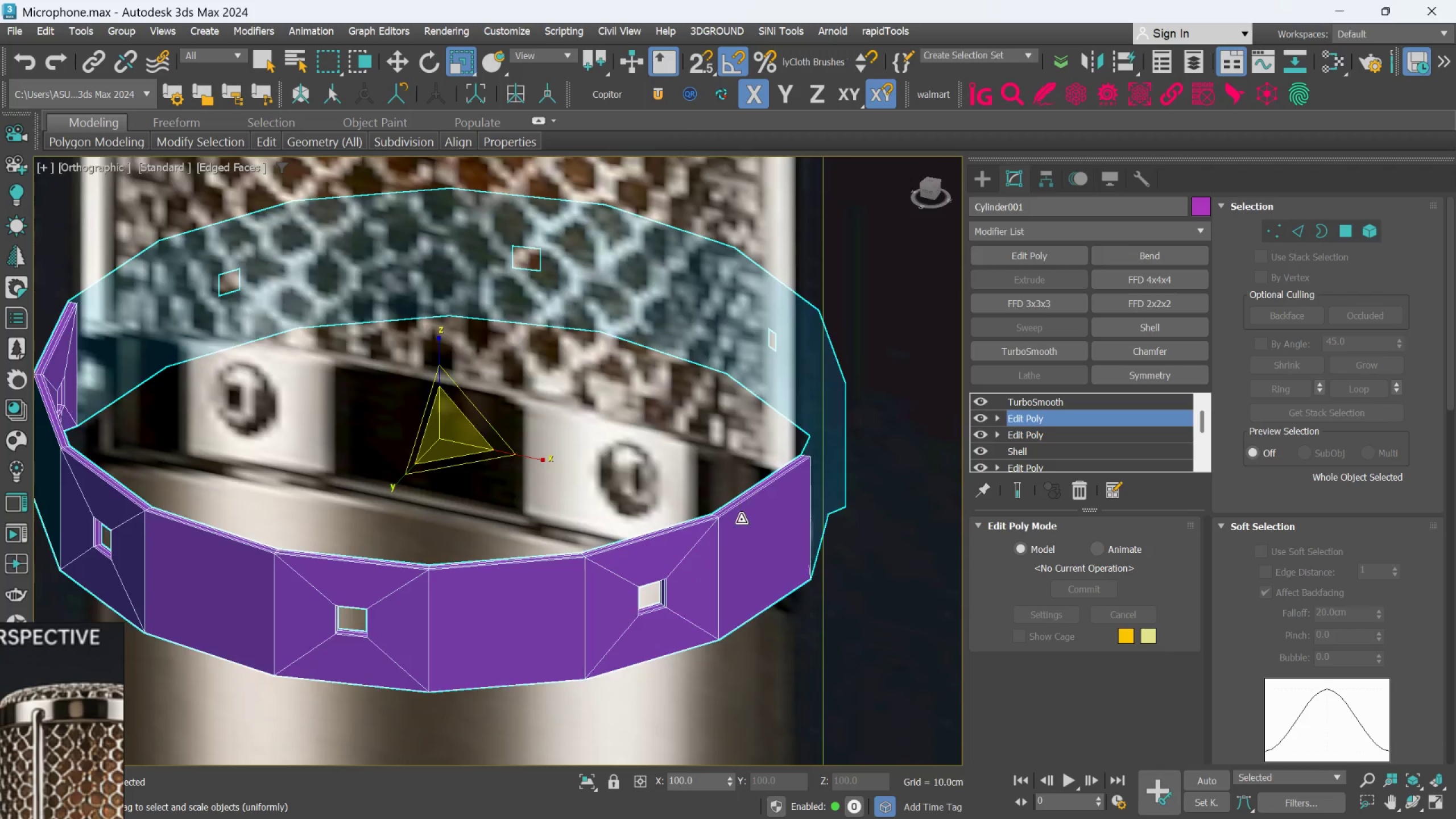 
hold_key(key=AltLeft, duration=0.54)
 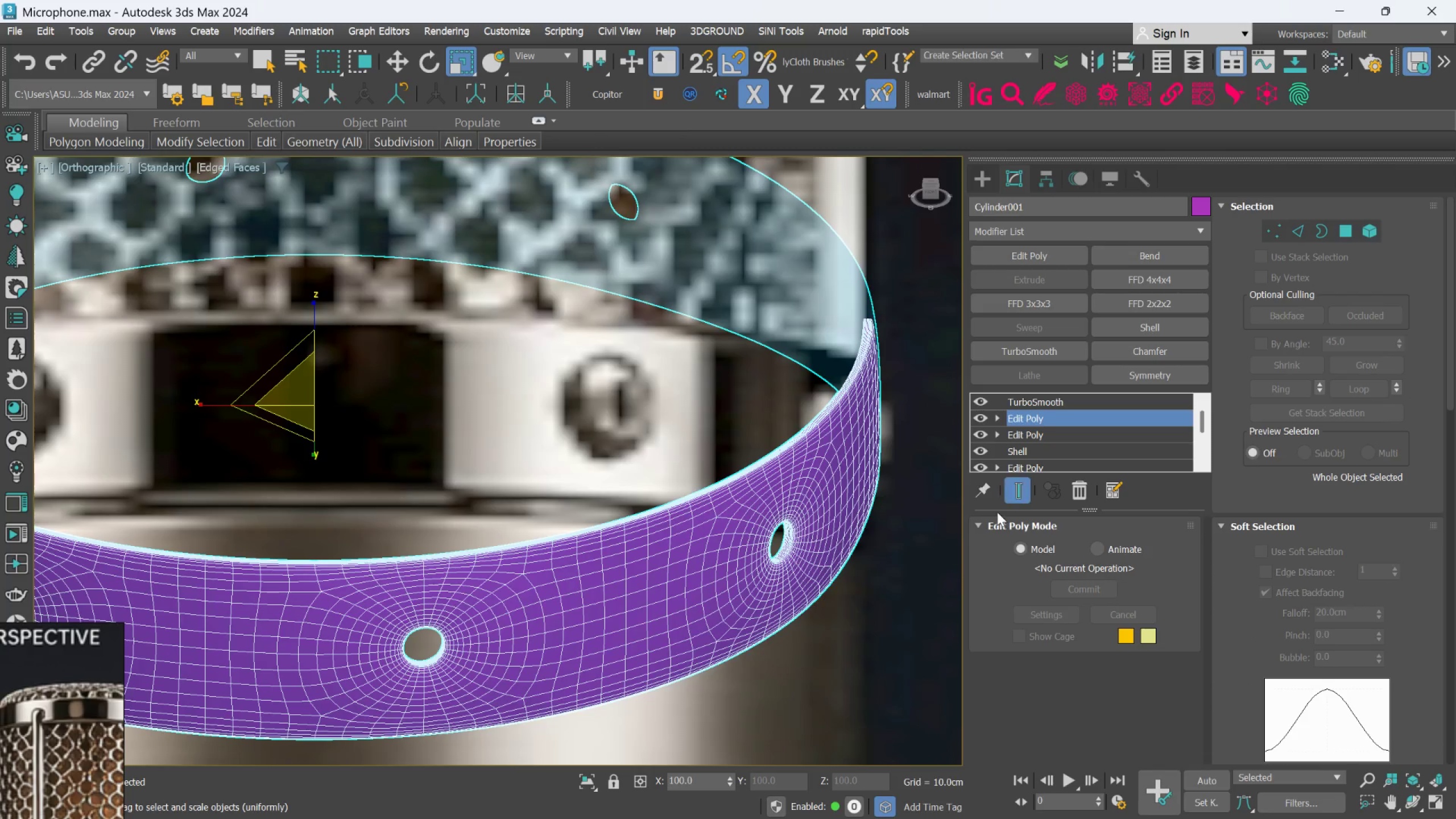 
scroll: coordinate [741, 519], scroll_direction: up, amount: 3.0
 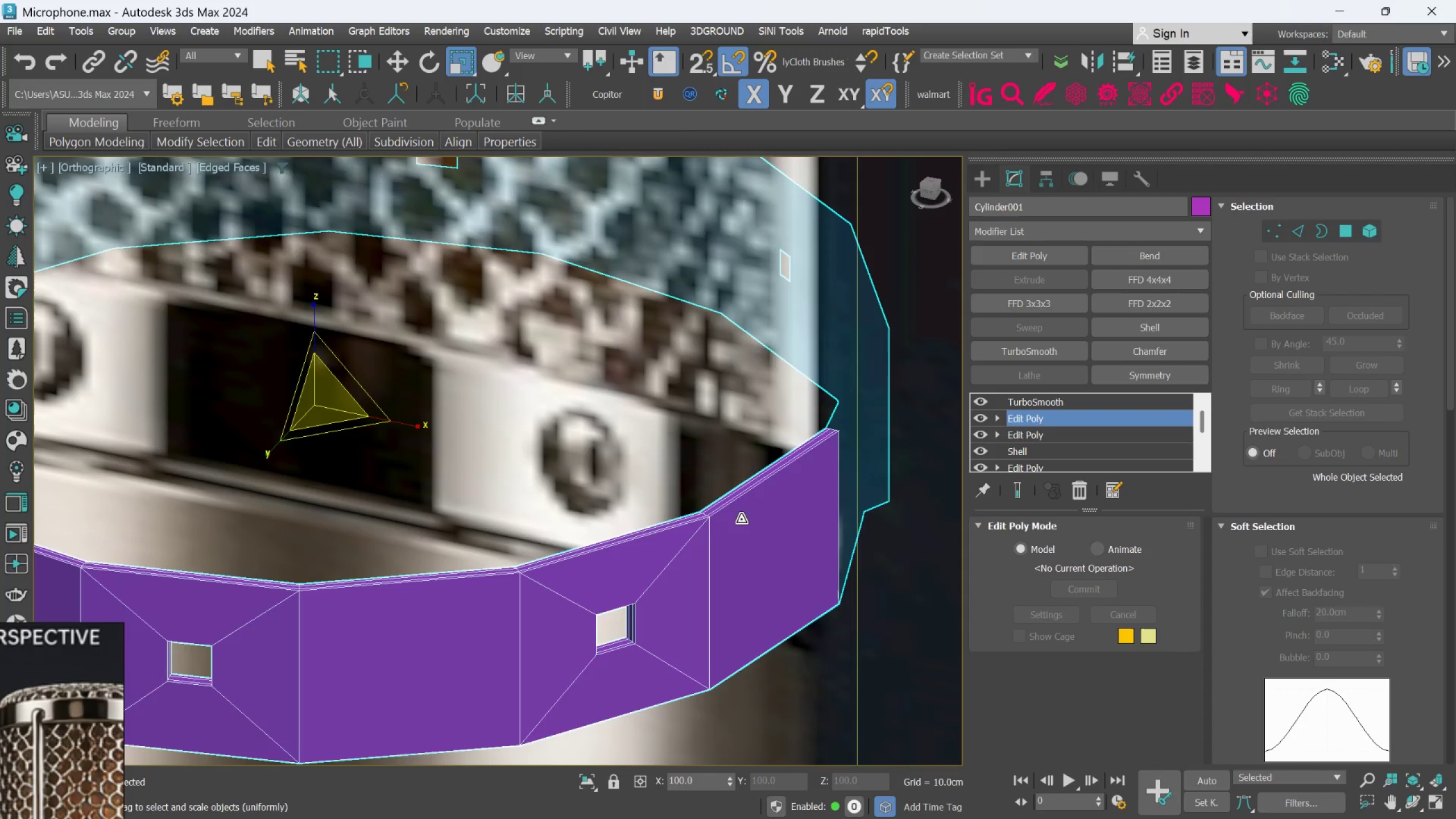 
key(F4)
 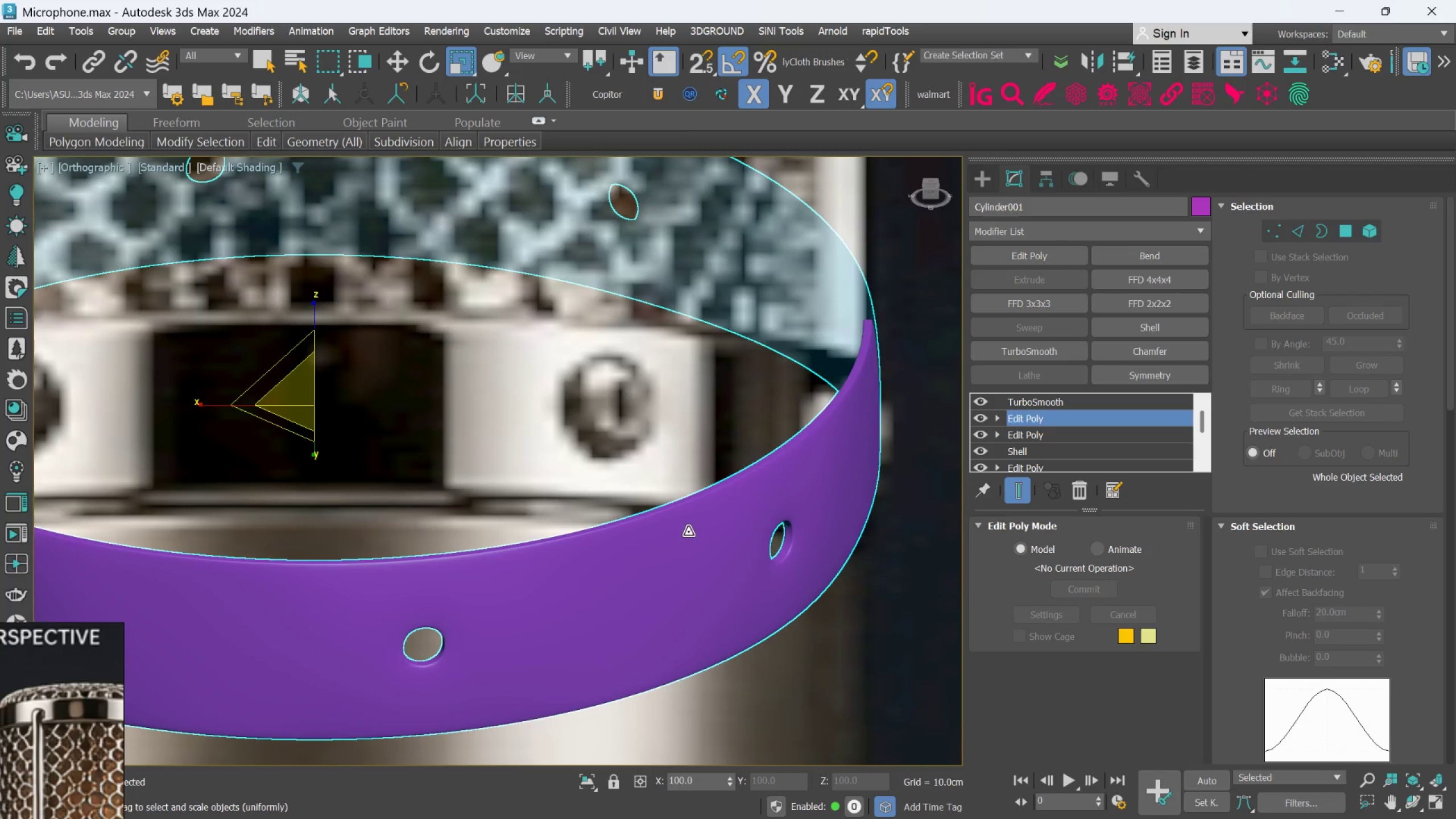 
hold_key(key=AltLeft, duration=2.06)
 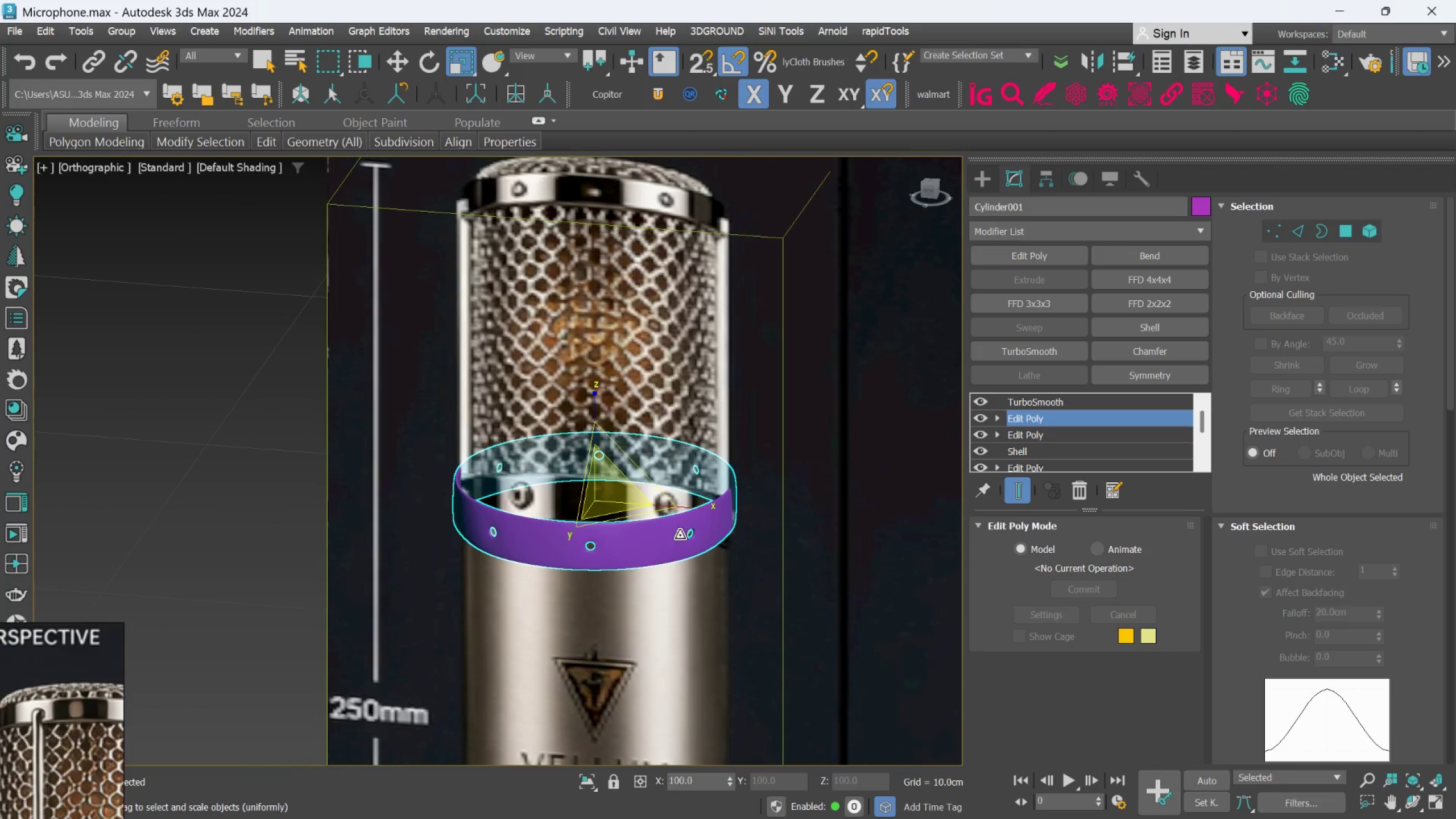 
scroll: coordinate [688, 533], scroll_direction: down, amount: 4.0
 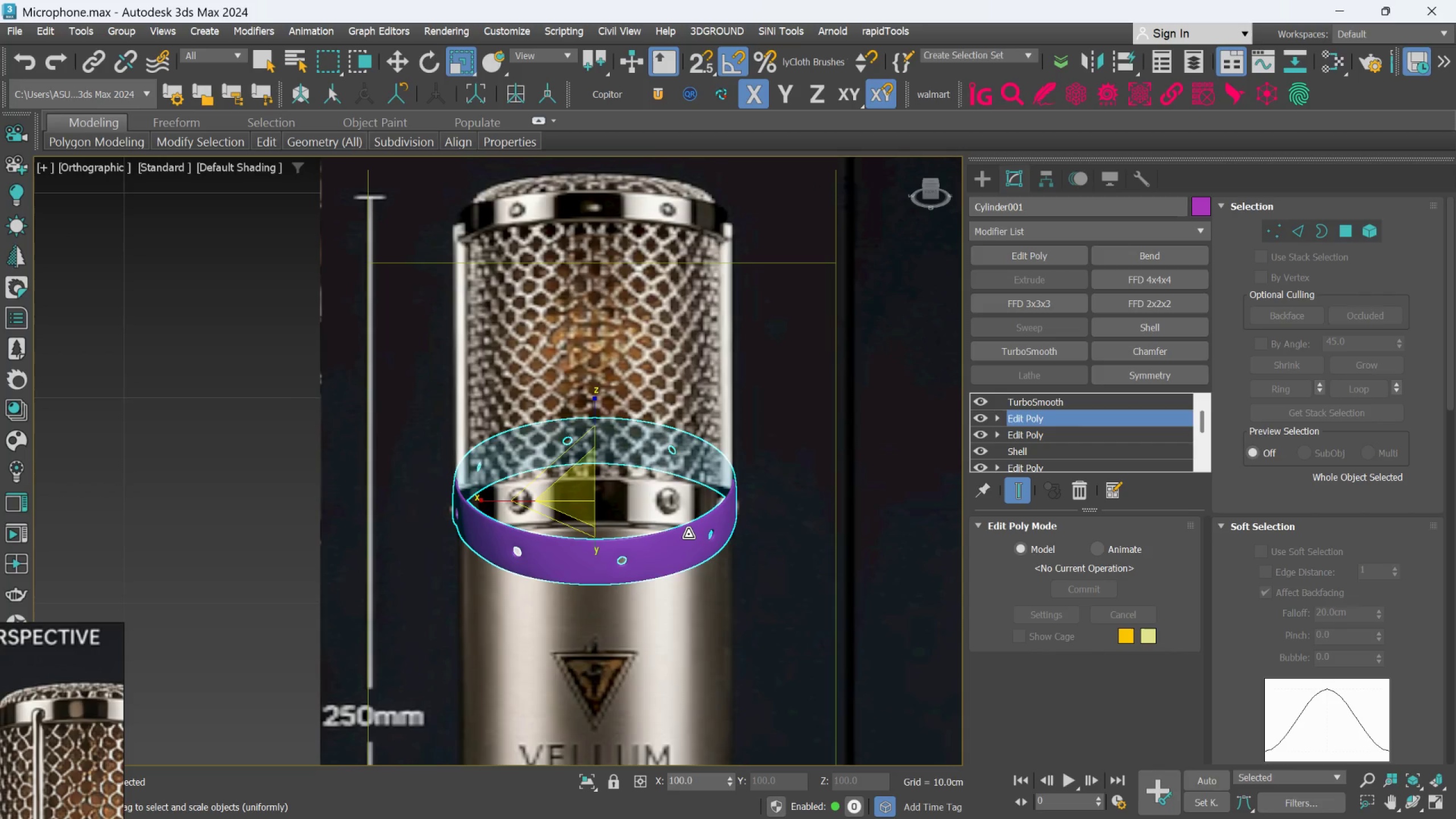 
scroll: coordinate [578, 553], scroll_direction: up, amount: 2.0
 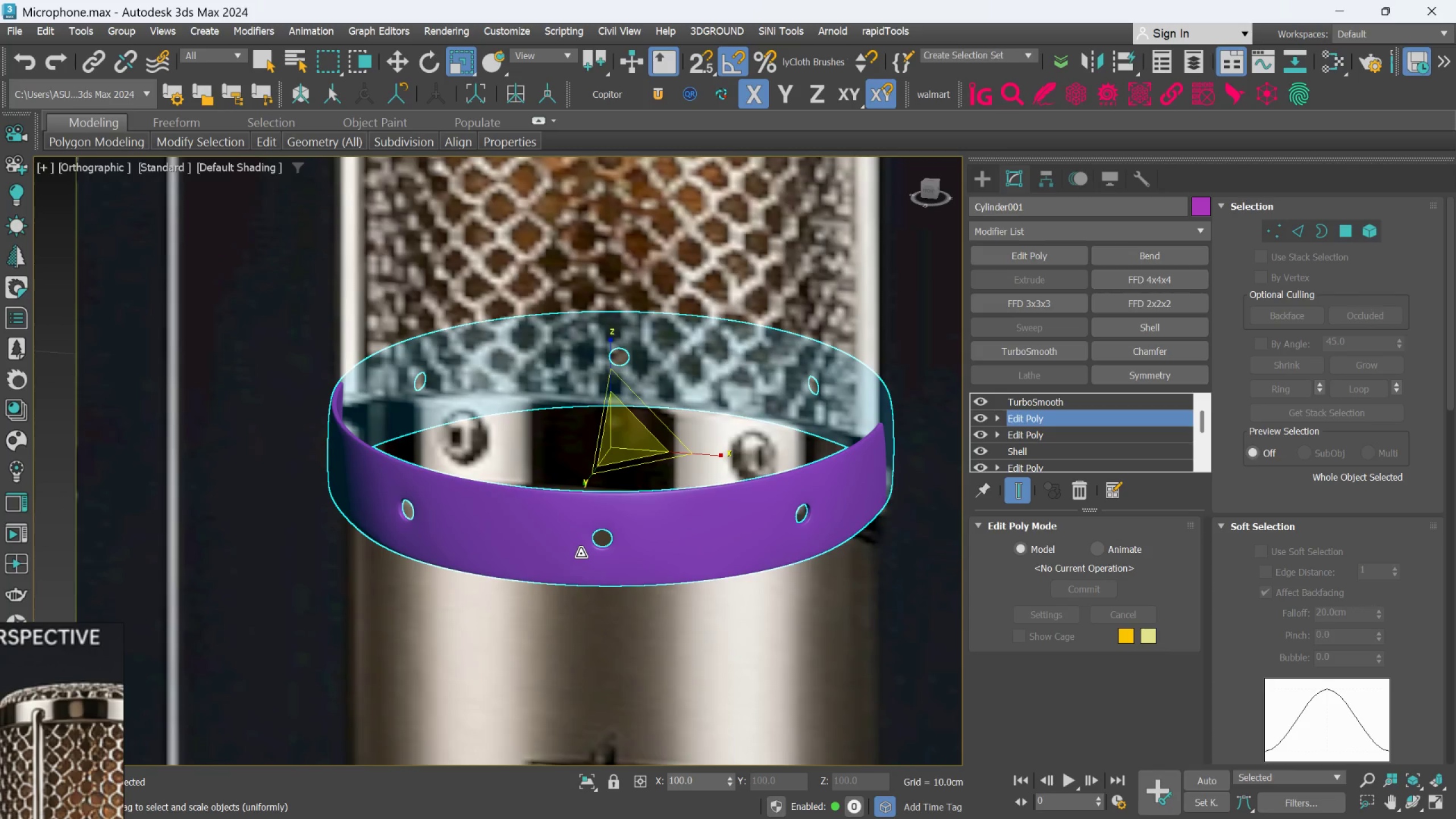 
hold_key(key=AltLeft, duration=1.32)
 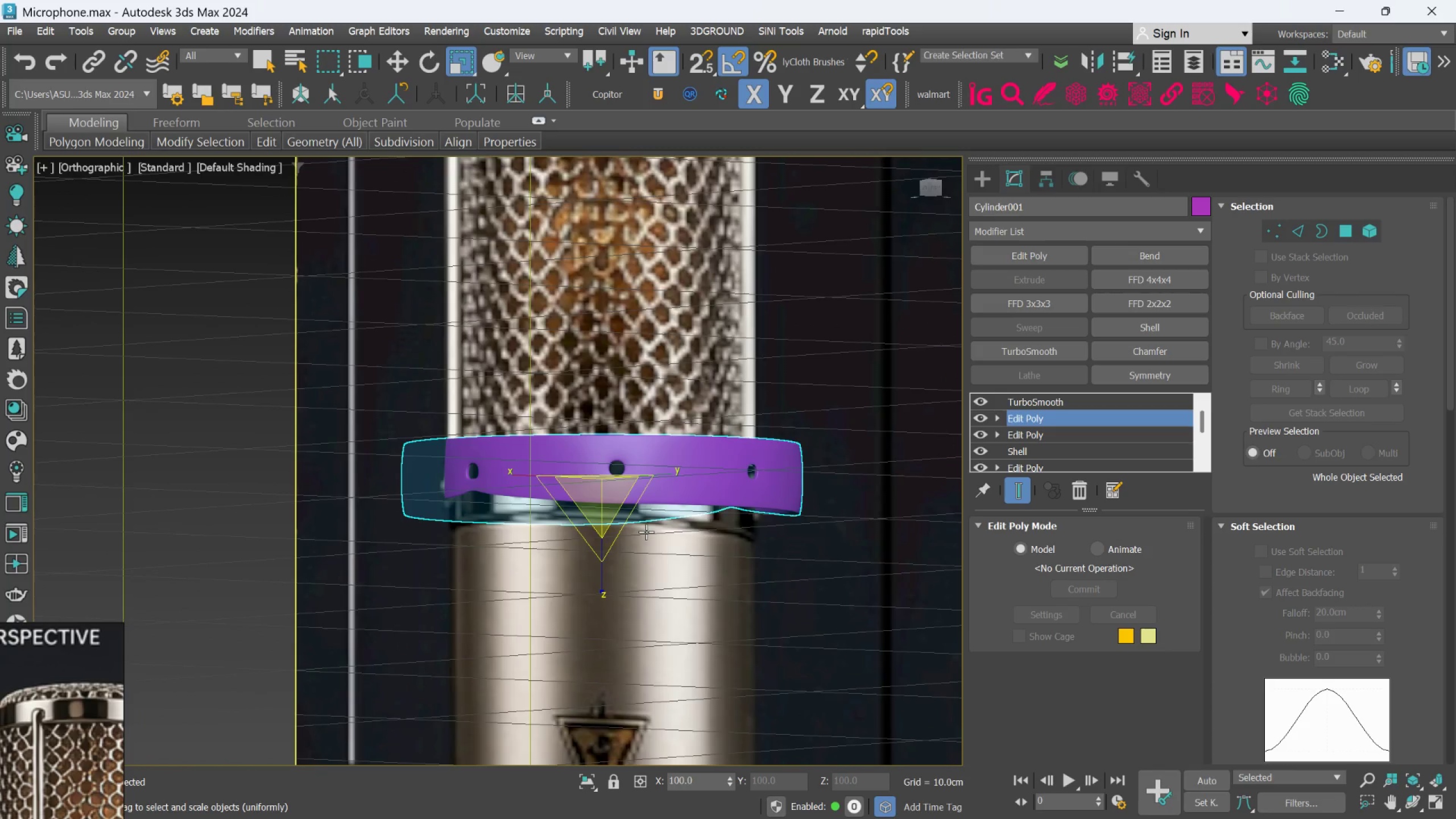 
scroll: coordinate [581, 553], scroll_direction: down, amount: 1.0
 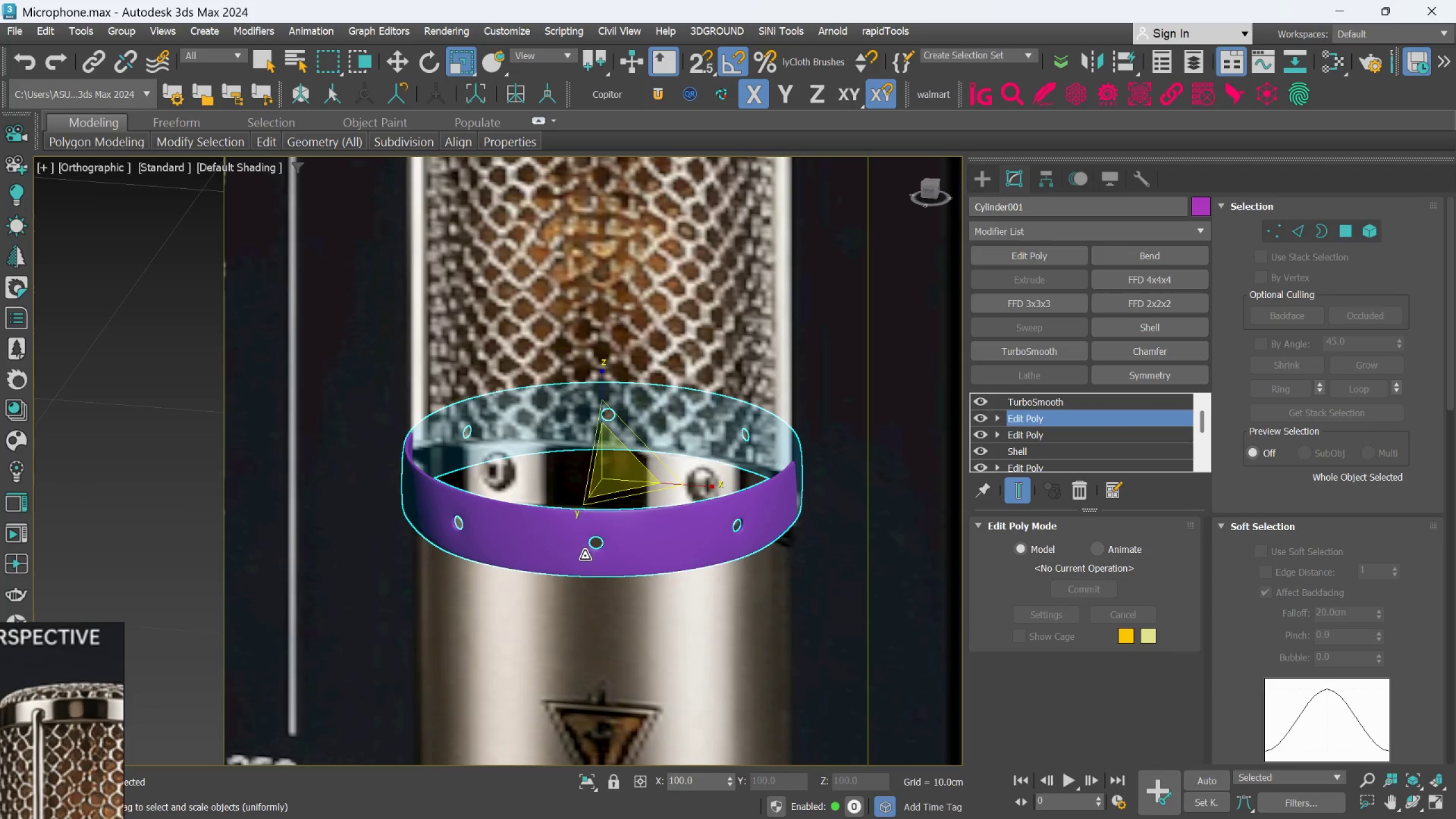 
key(Control+Z)
 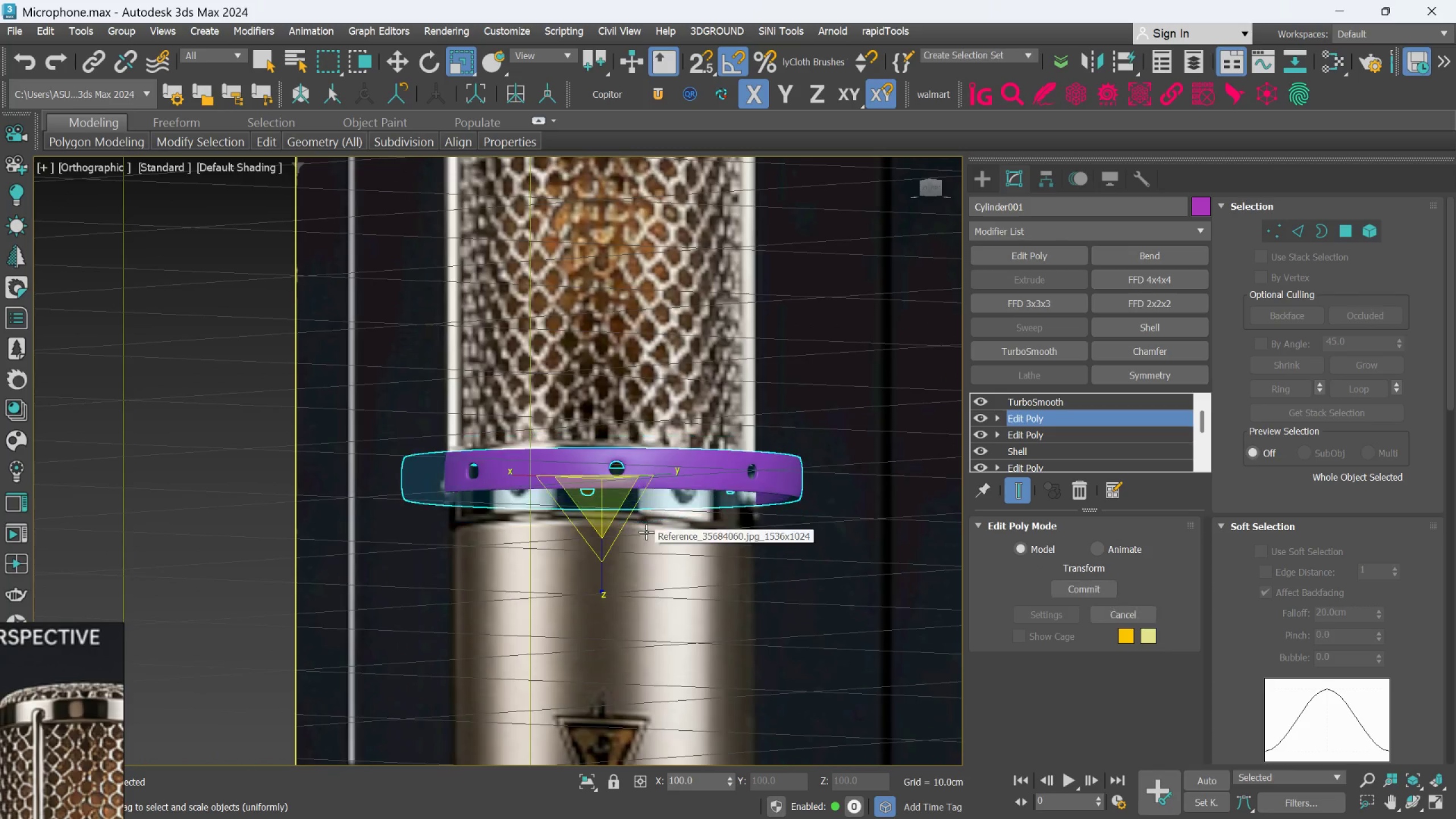 
key(Control+Z)
 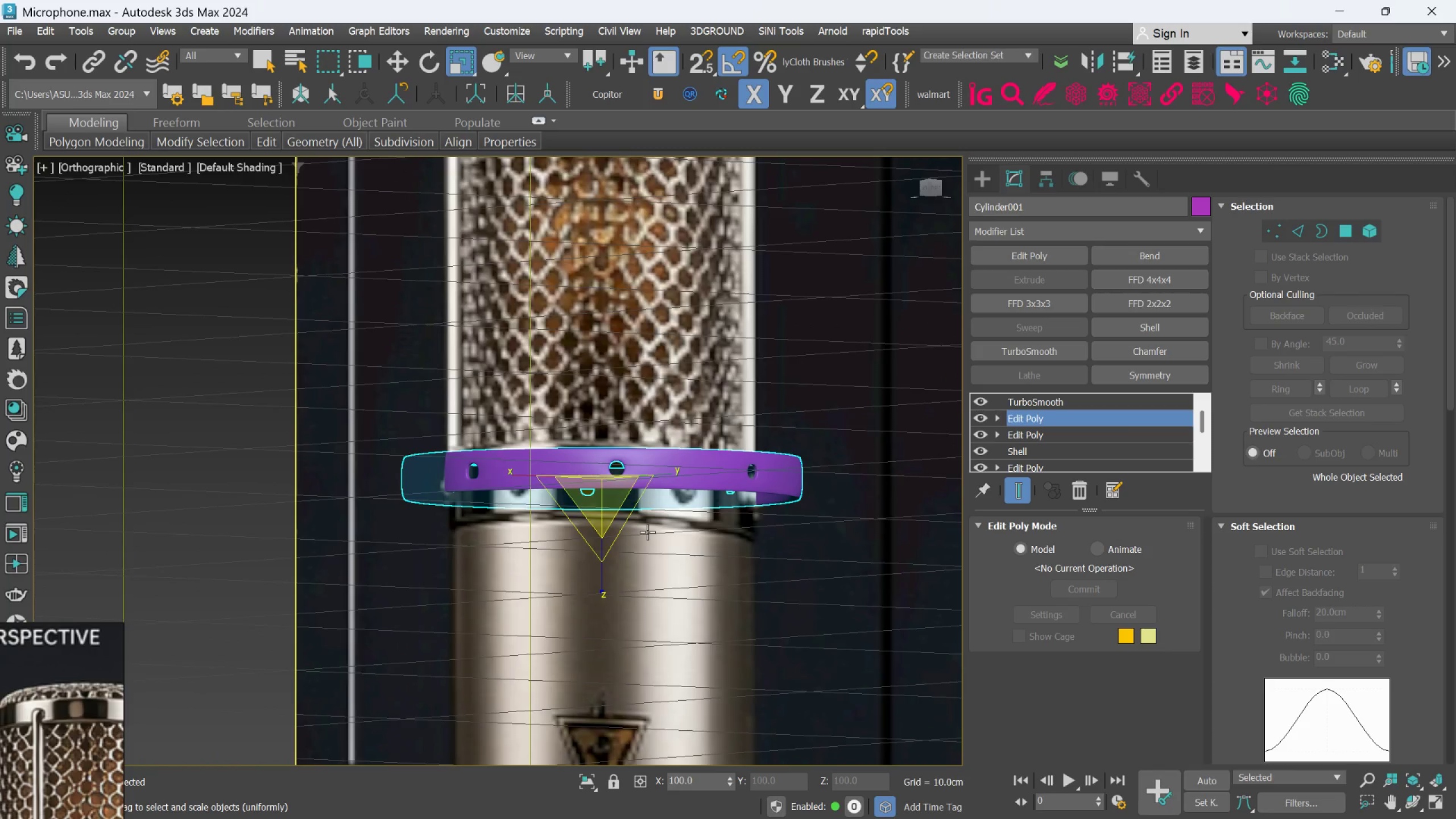 
scroll: coordinate [647, 532], scroll_direction: up, amount: 2.0
 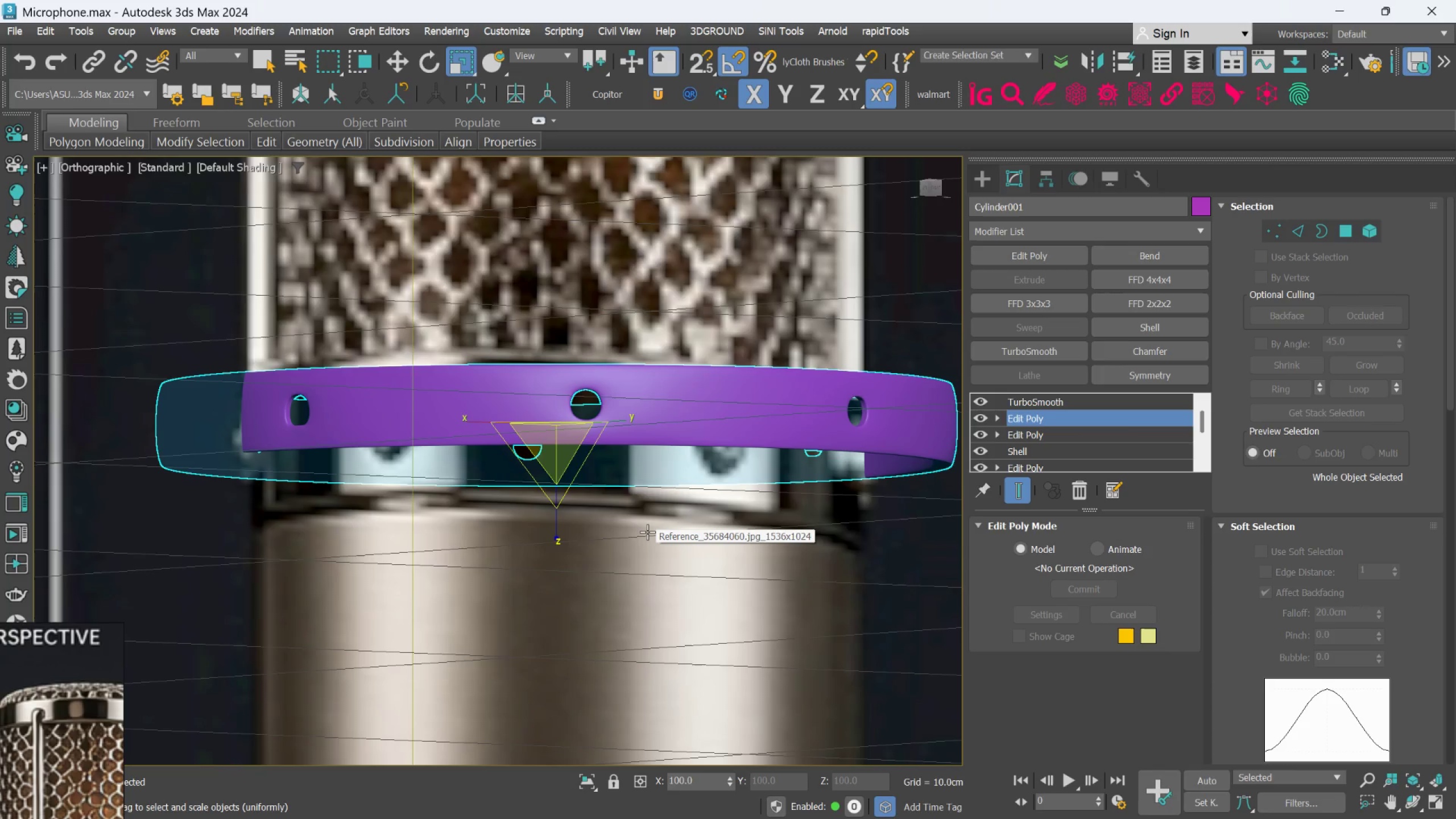 
scroll: coordinate [647, 532], scroll_direction: down, amount: 2.0
 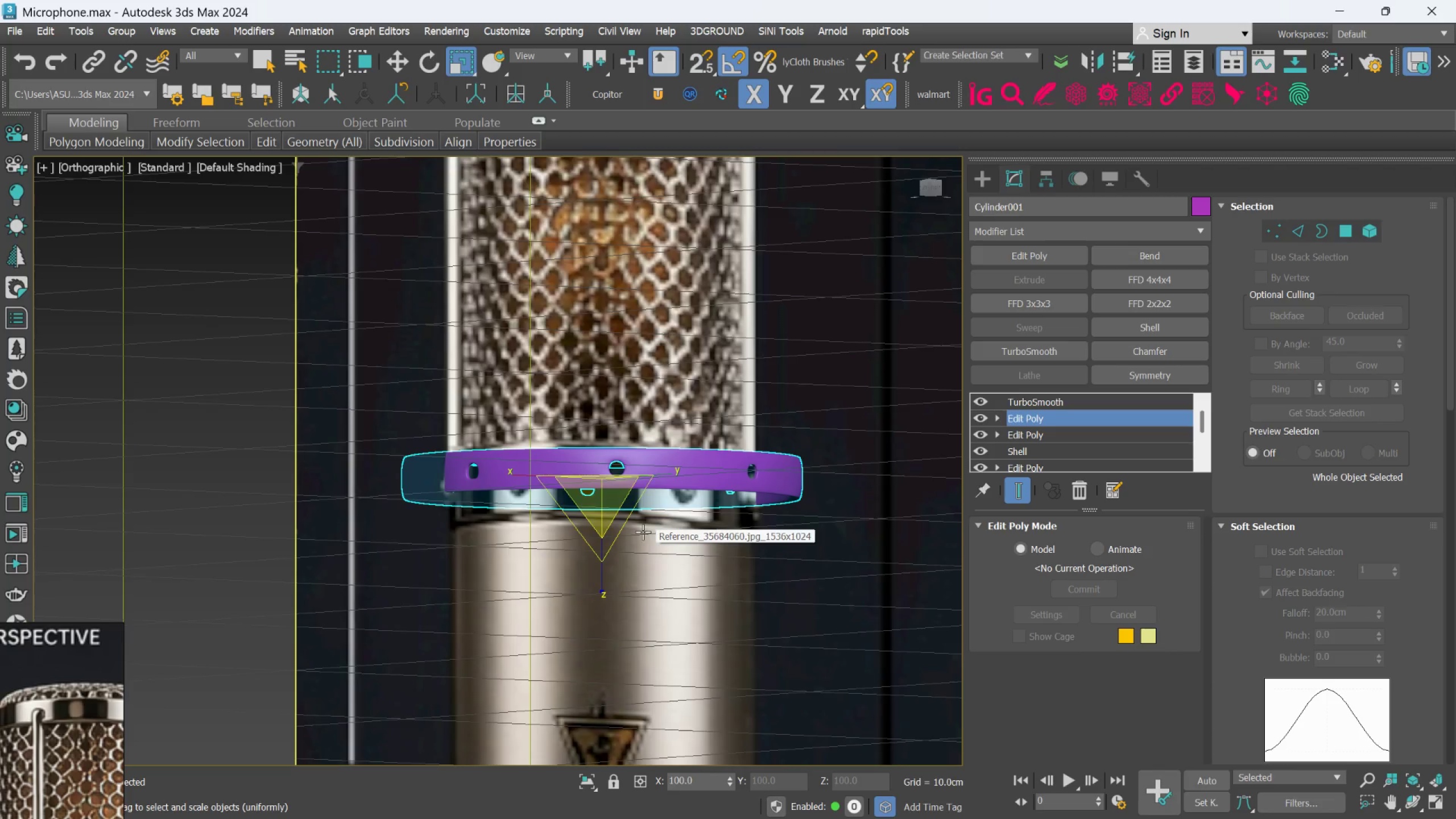 
scroll: coordinate [608, 526], scroll_direction: up, amount: 1.0
 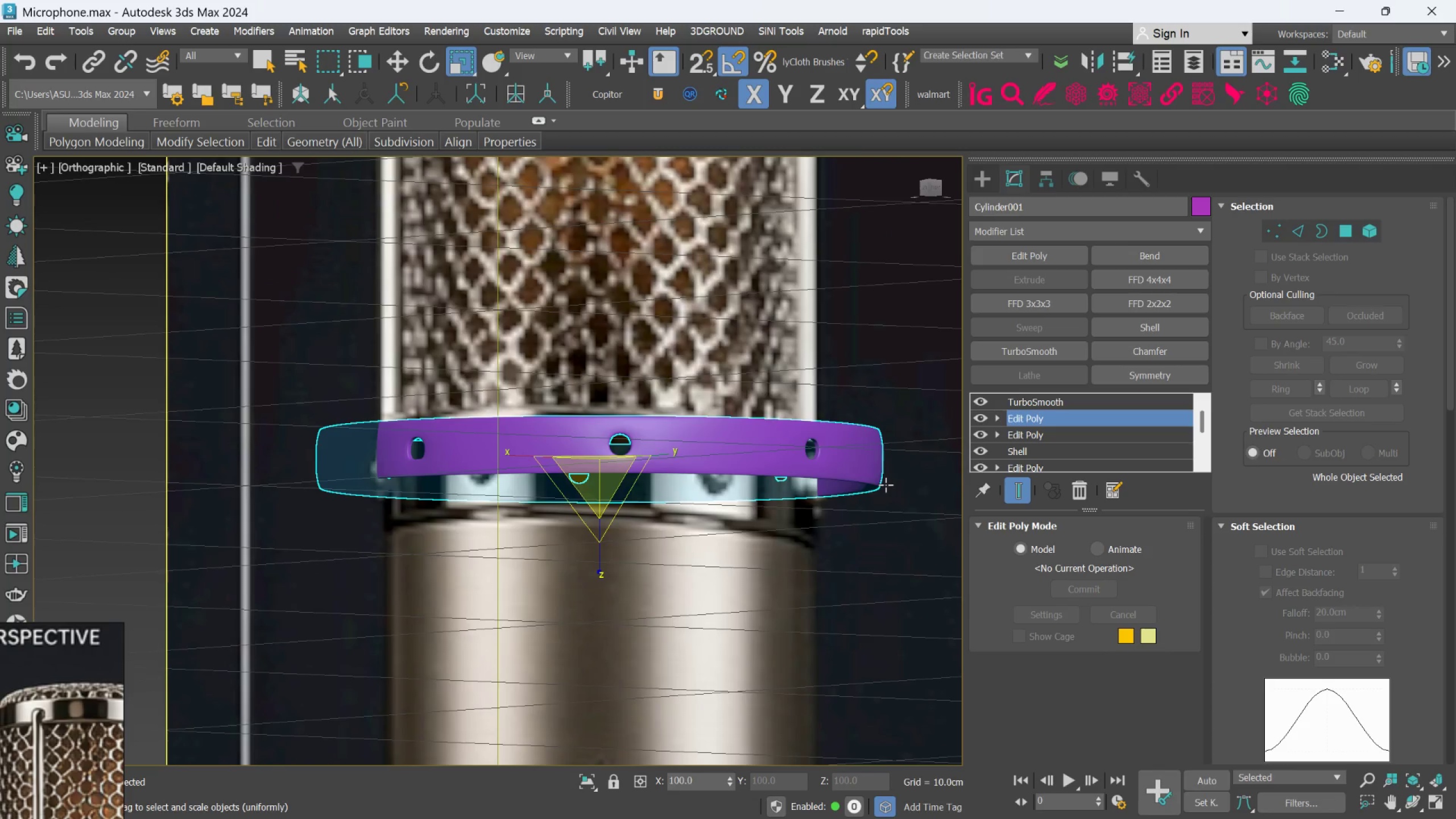 
key(W)
 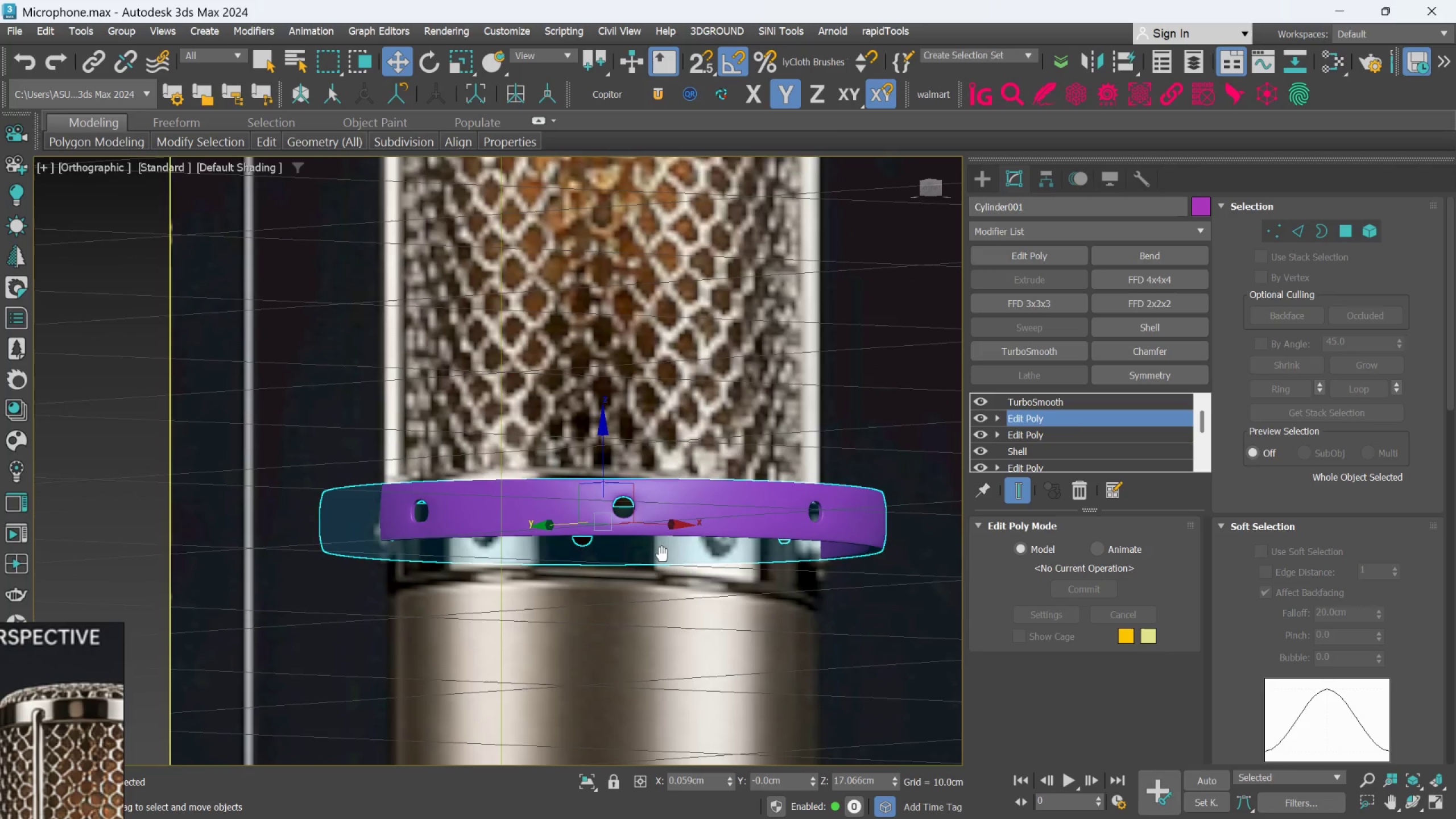 
scroll: coordinate [615, 469], scroll_direction: down, amount: 2.0
 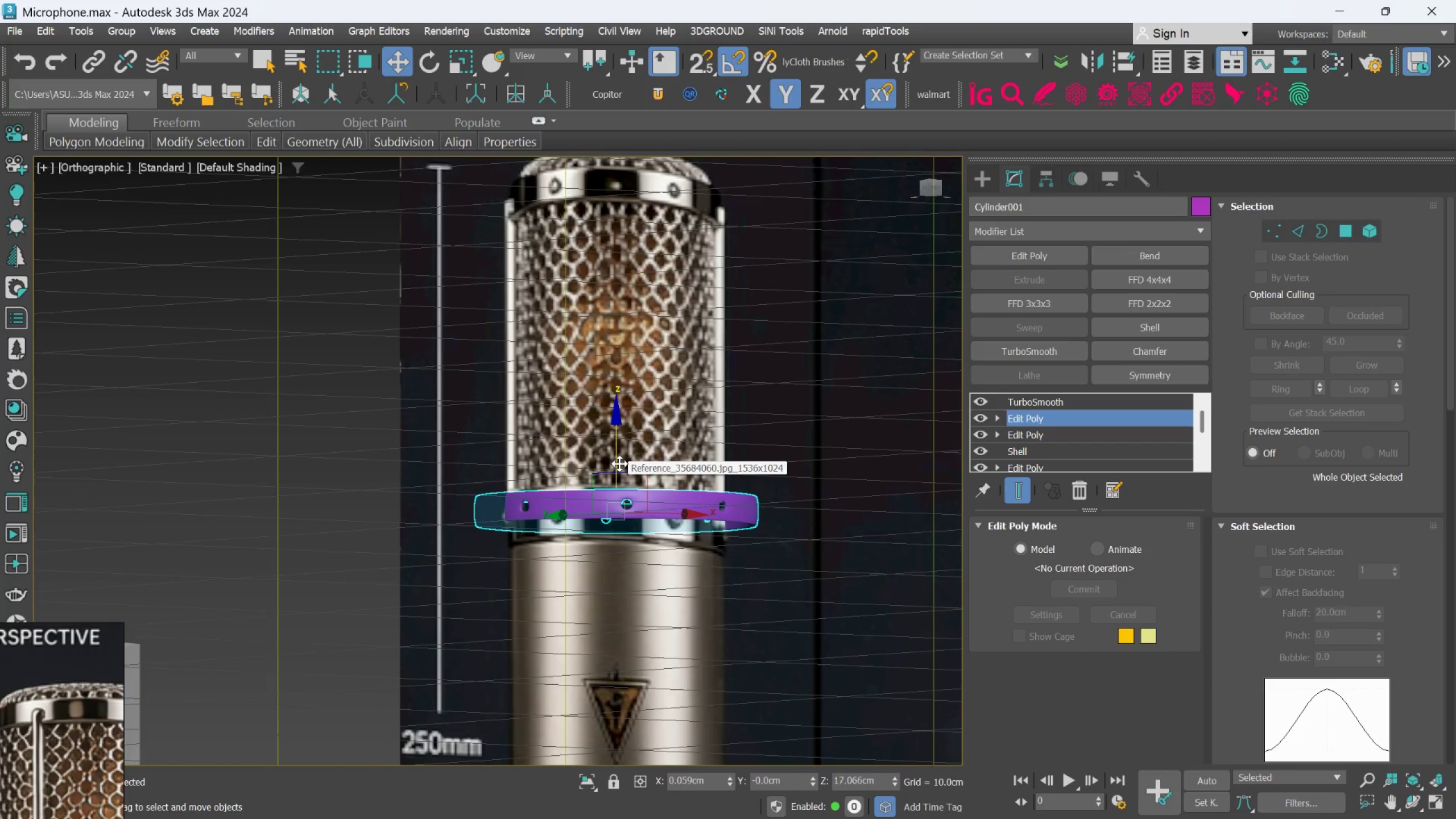 
left_click_drag(start_coordinate=[619, 464], to_coordinate=[624, 142])
 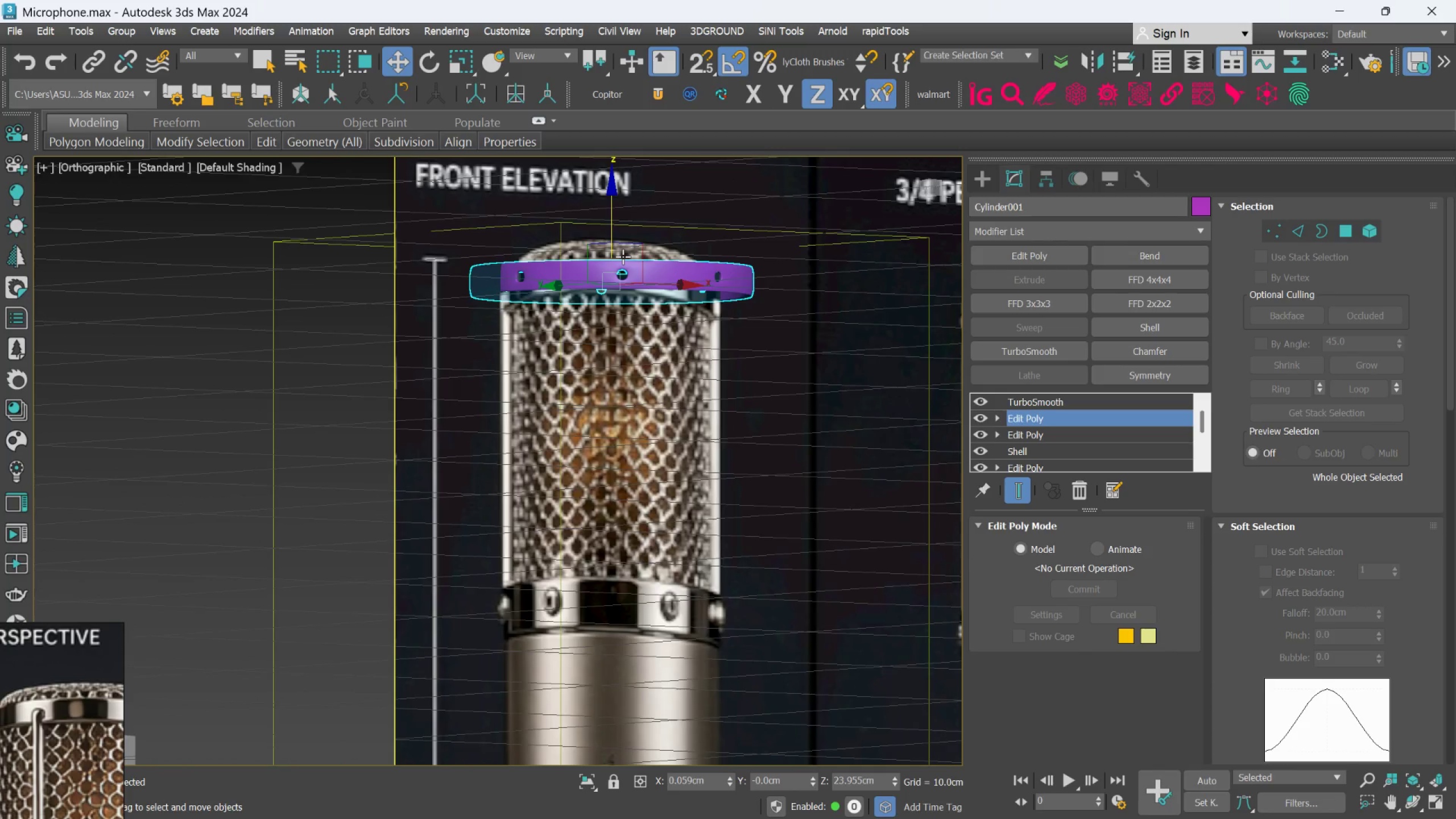 
hold_key(key=ShiftLeft, duration=2.69)
left_click_drag(start_coordinate=[611, 226], to_coordinate=[624, 544])
 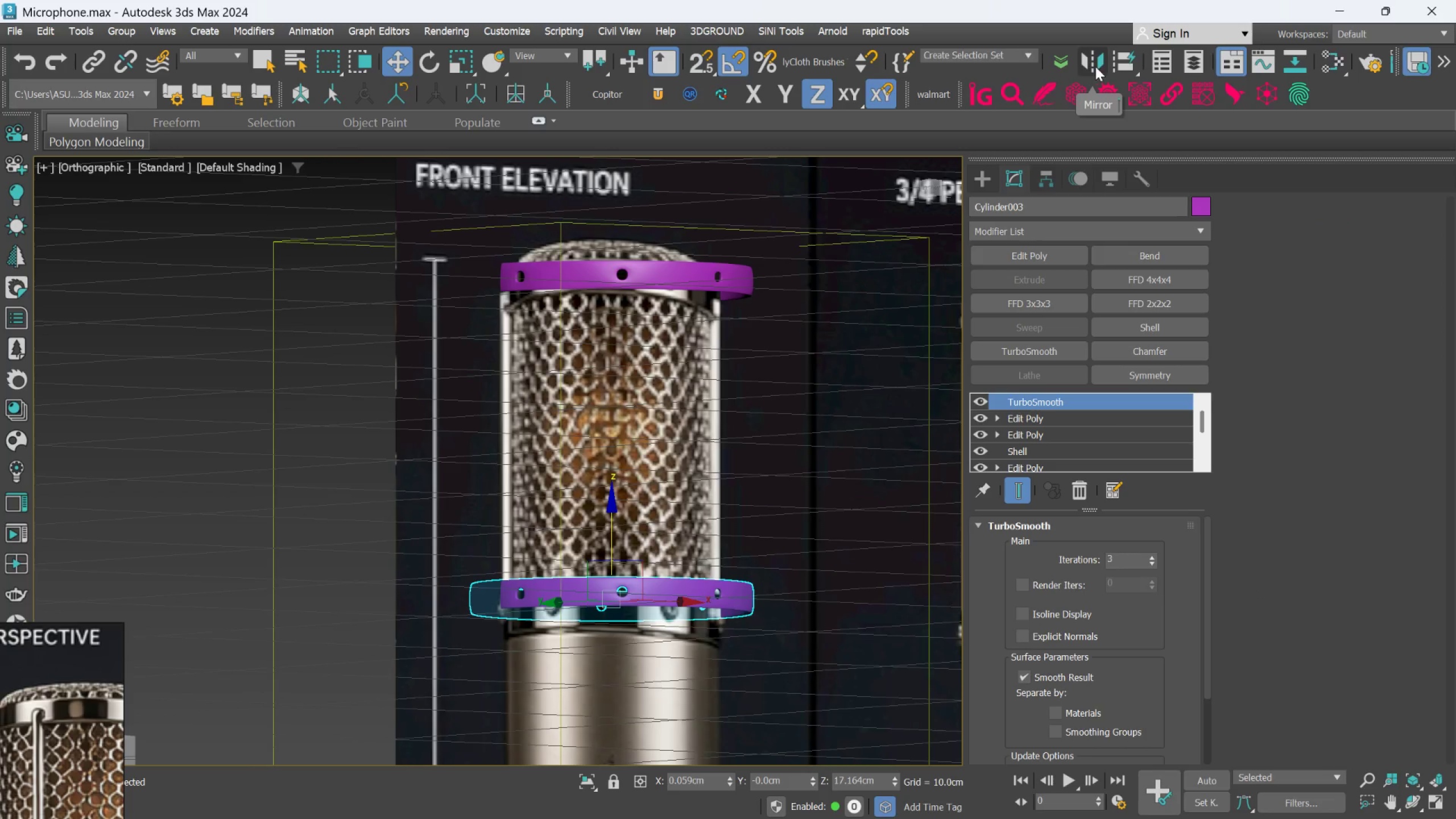 
left_click([1091, 65])
 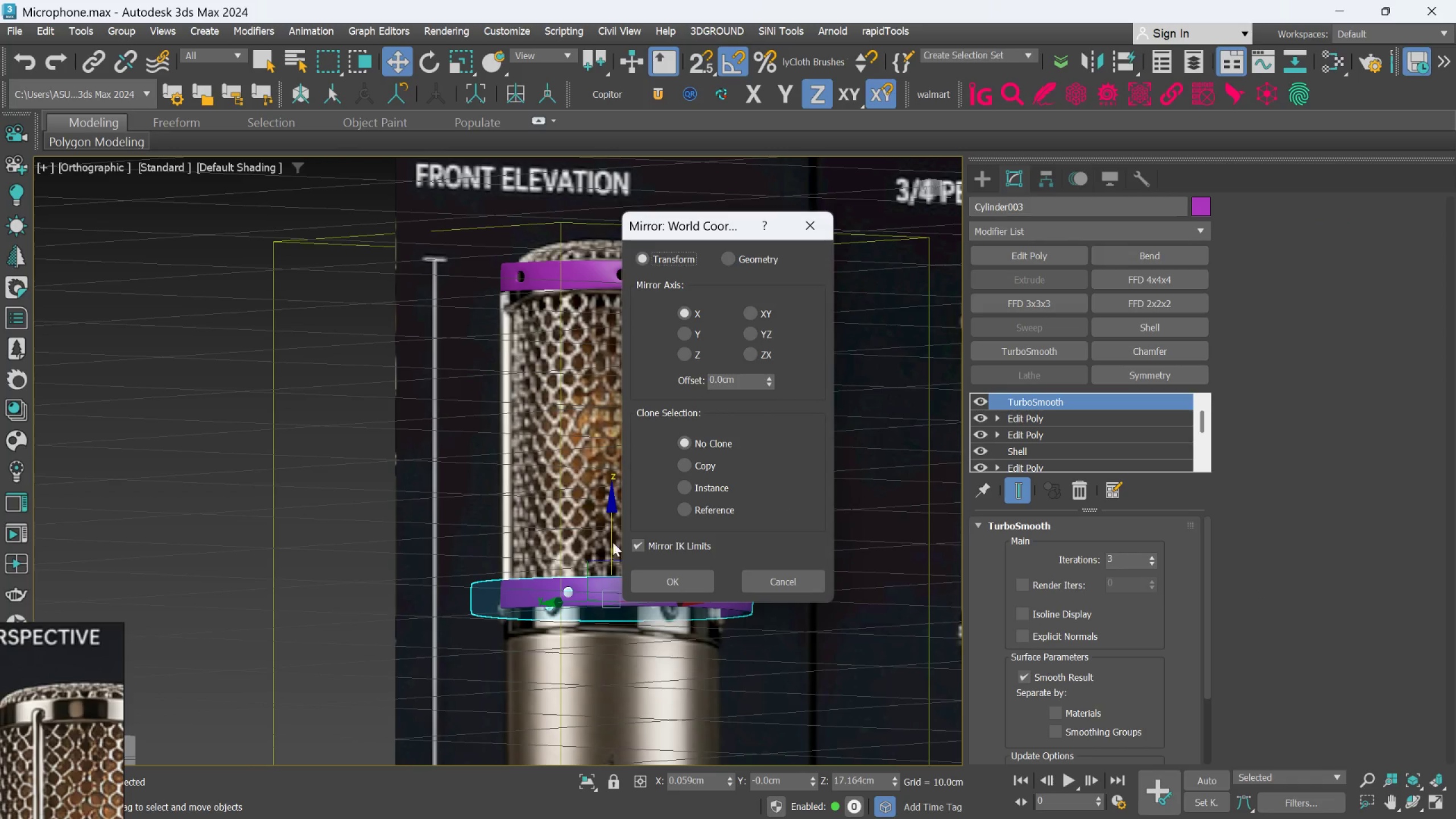 
scroll: coordinate [599, 545], scroll_direction: up, amount: 2.0
 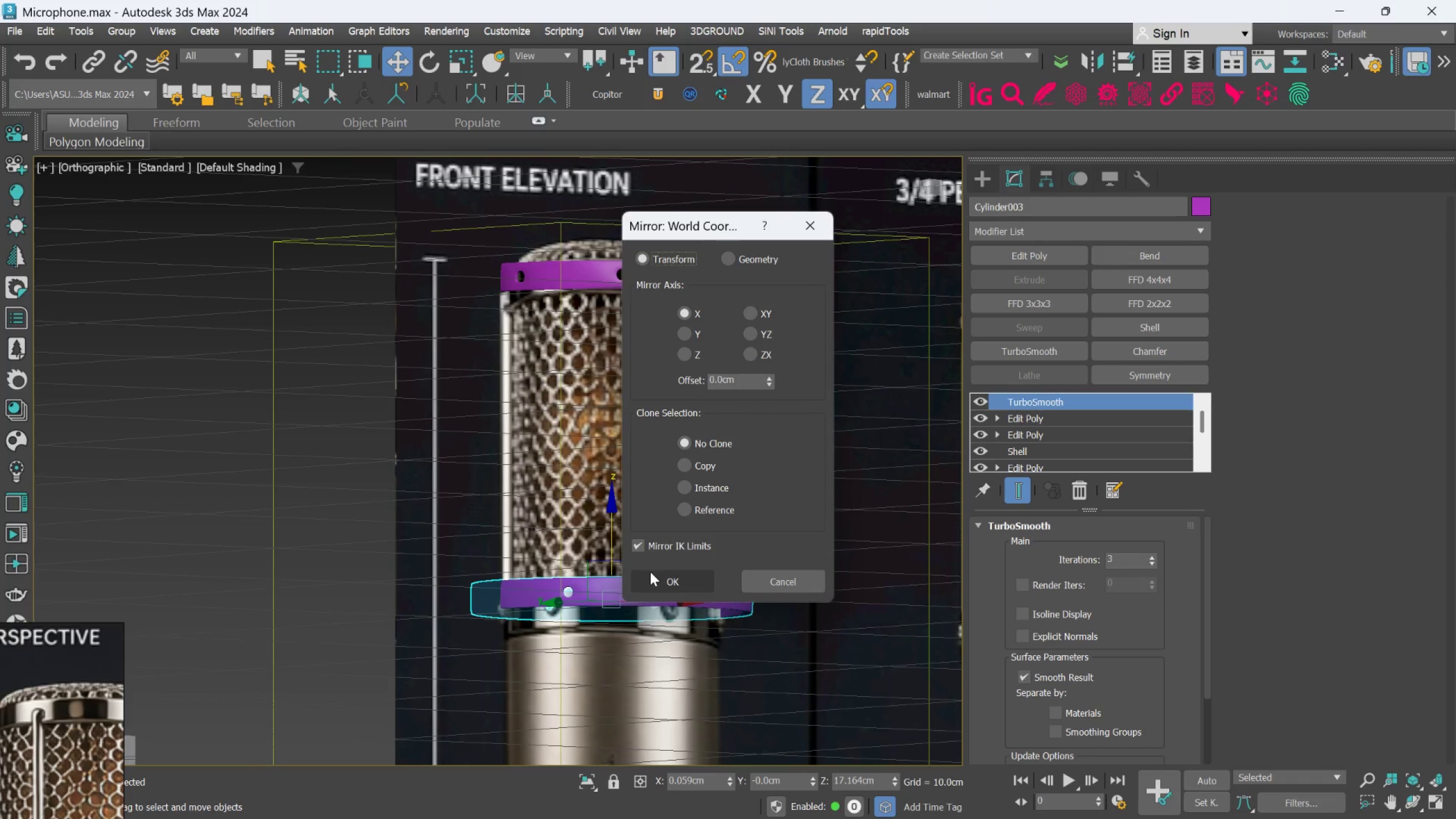 
left_click_drag(start_coordinate=[696, 222], to_coordinate=[882, 233])
 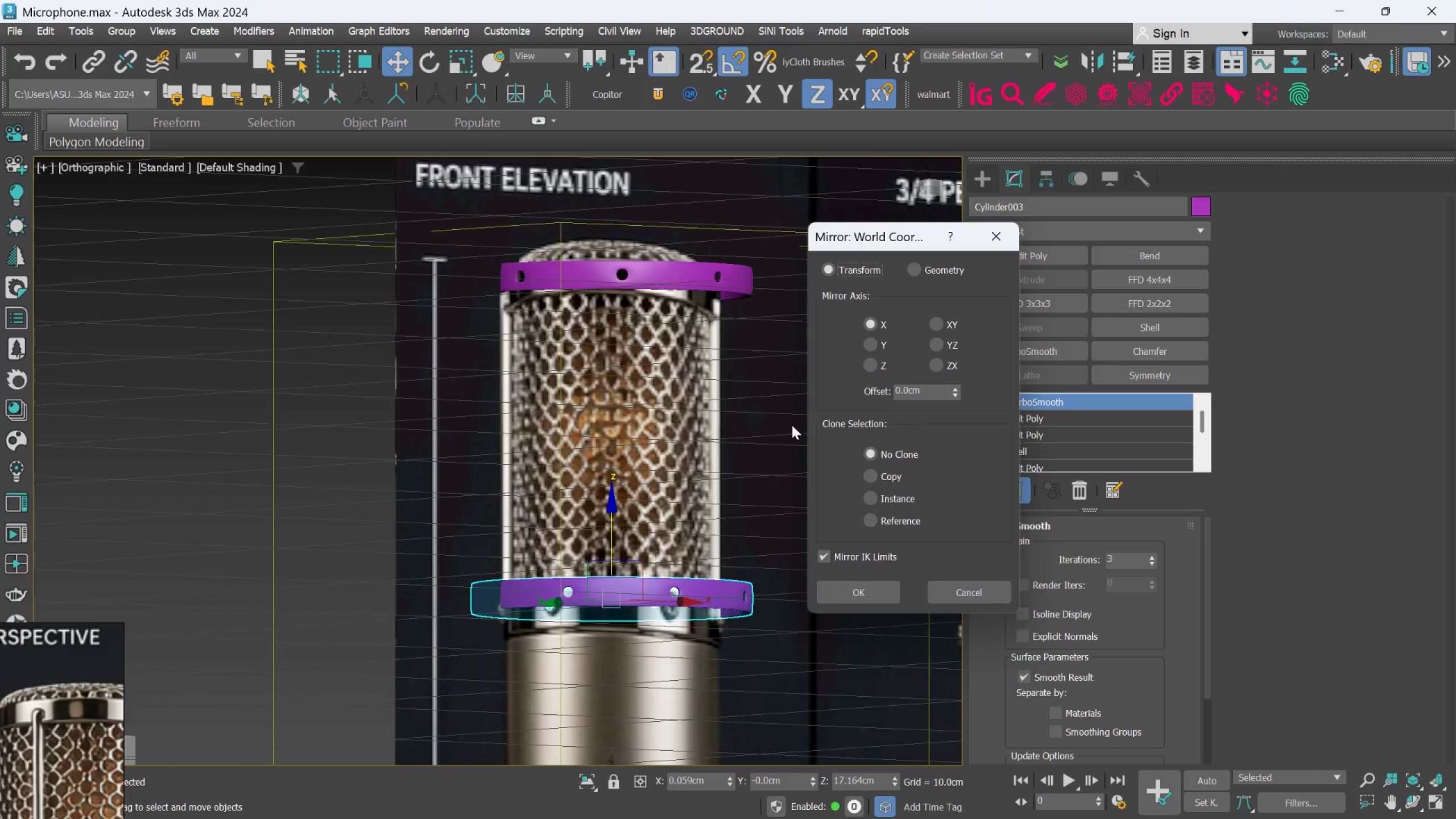 
hold_key(key=AltLeft, duration=0.48)
 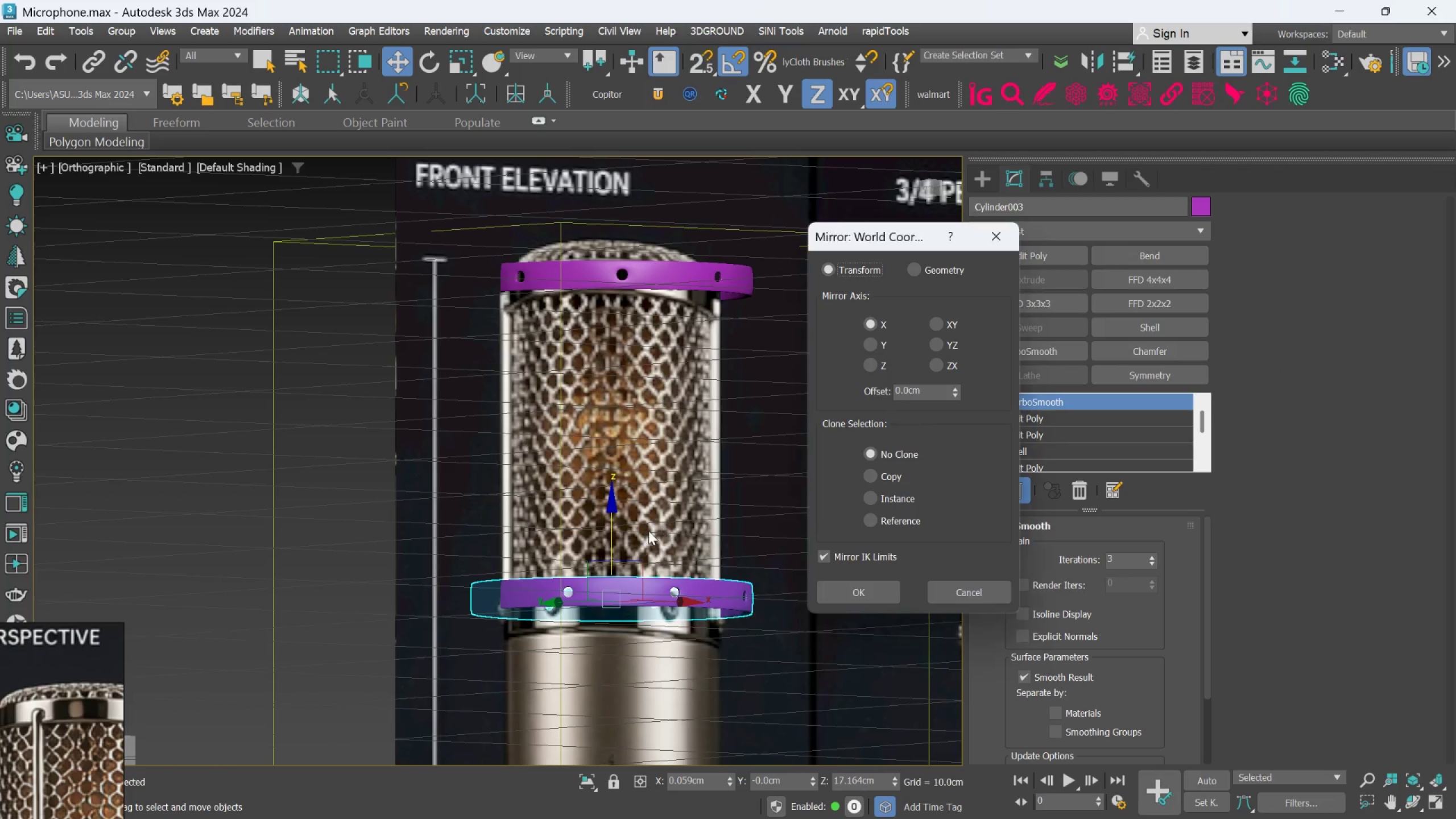 
scroll: coordinate [622, 601], scroll_direction: up, amount: 4.0
 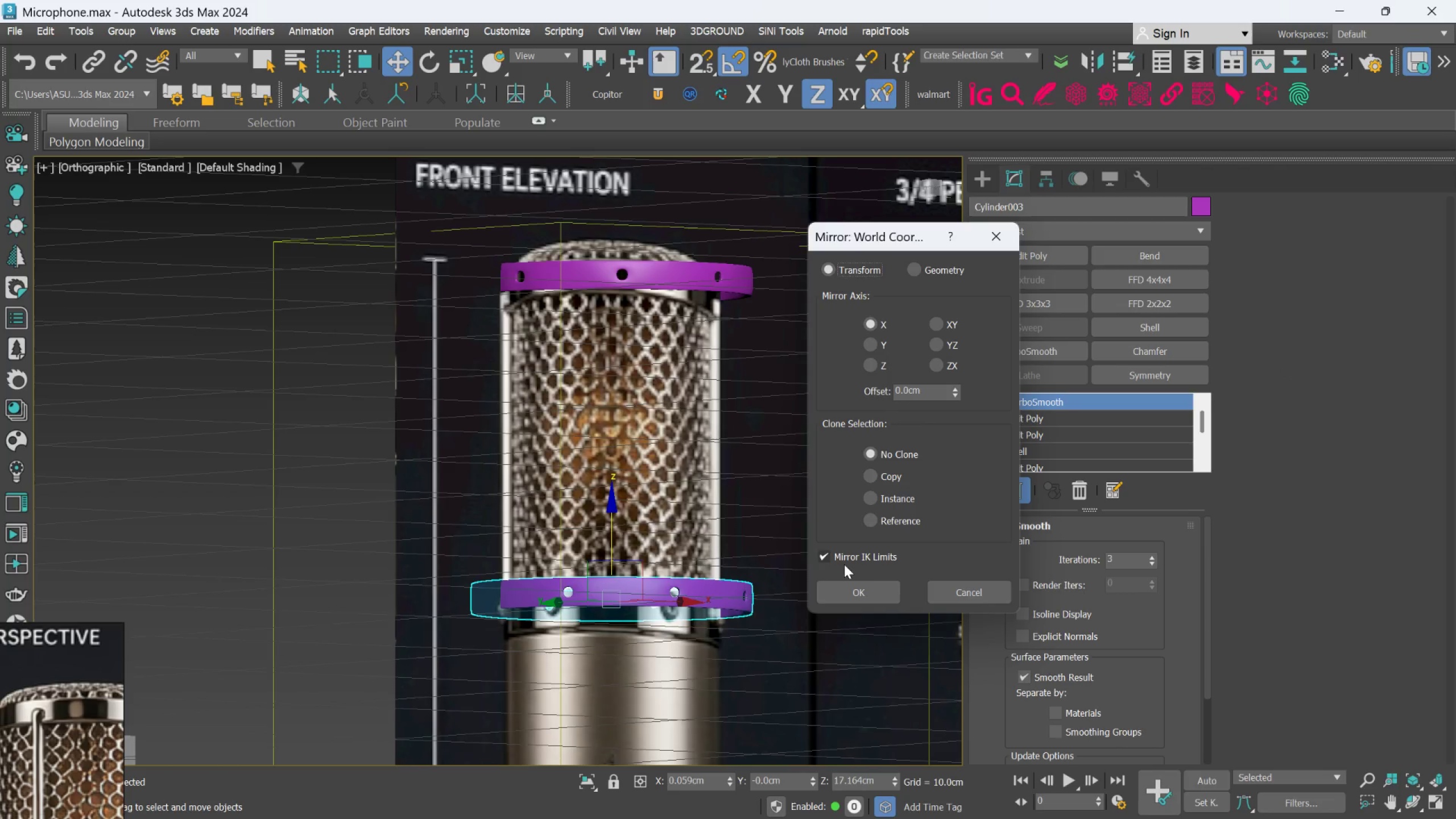 
wait(8.72)
 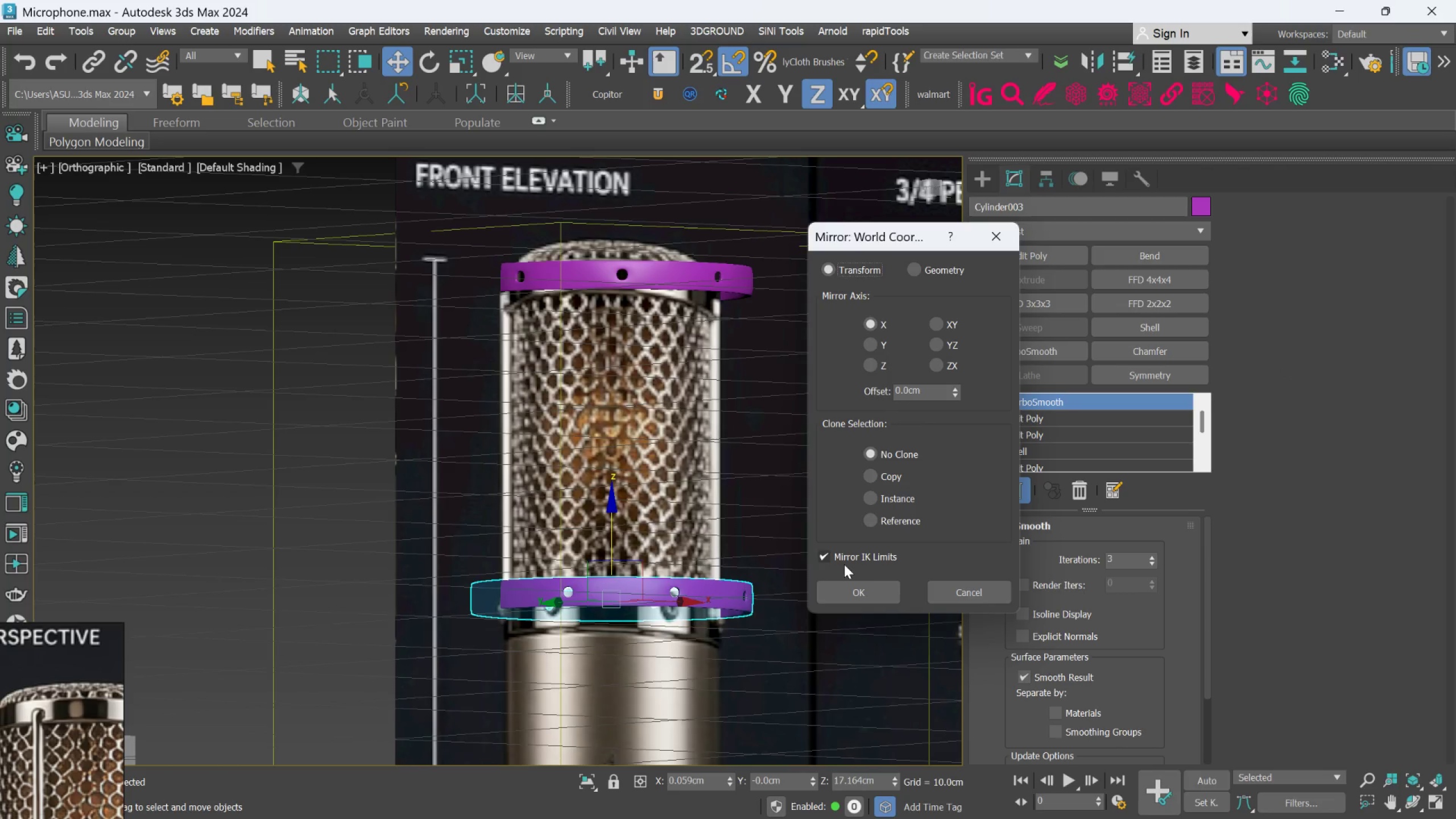 
left_click([870, 370])
 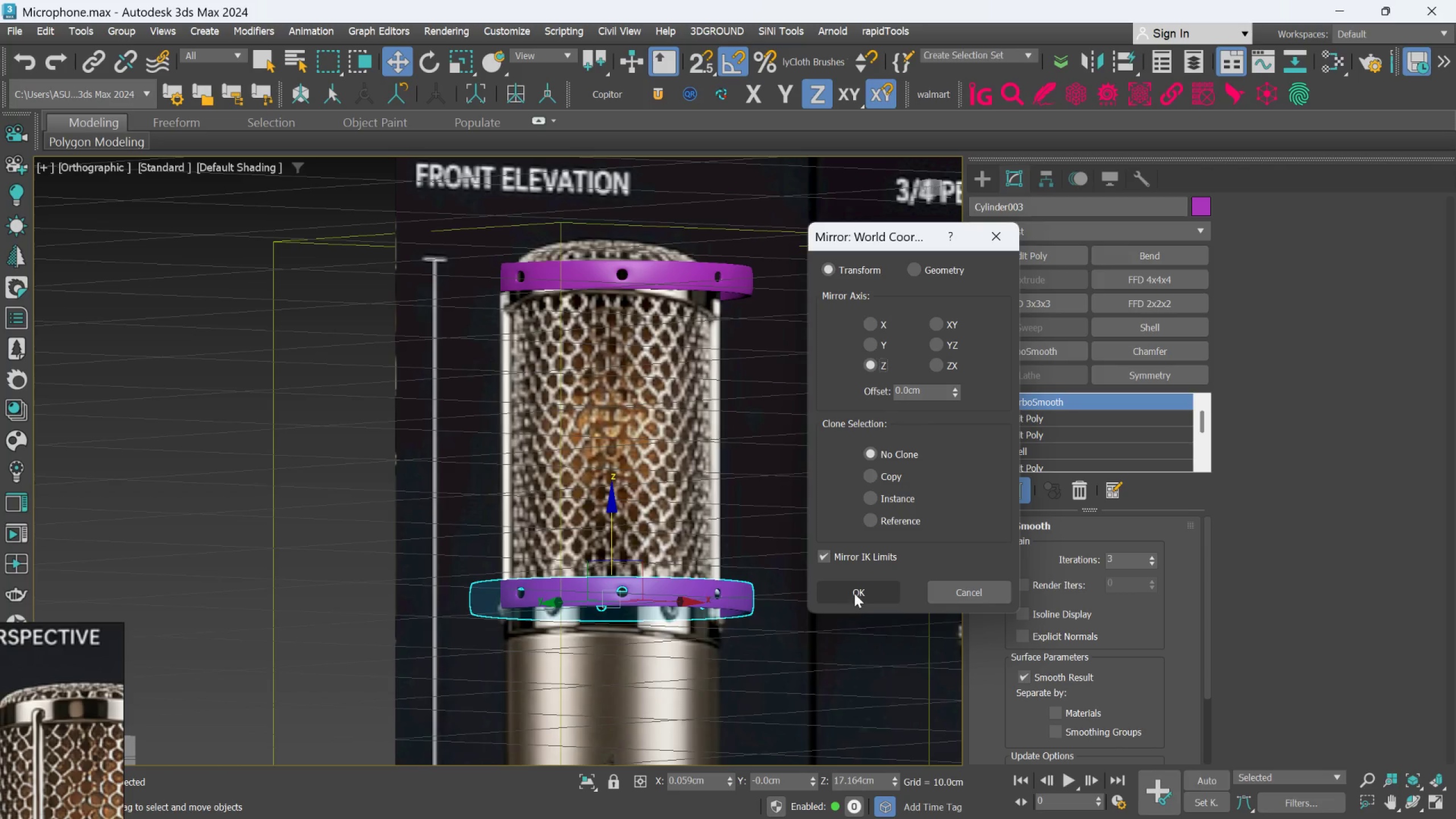 
left_click([876, 588])
 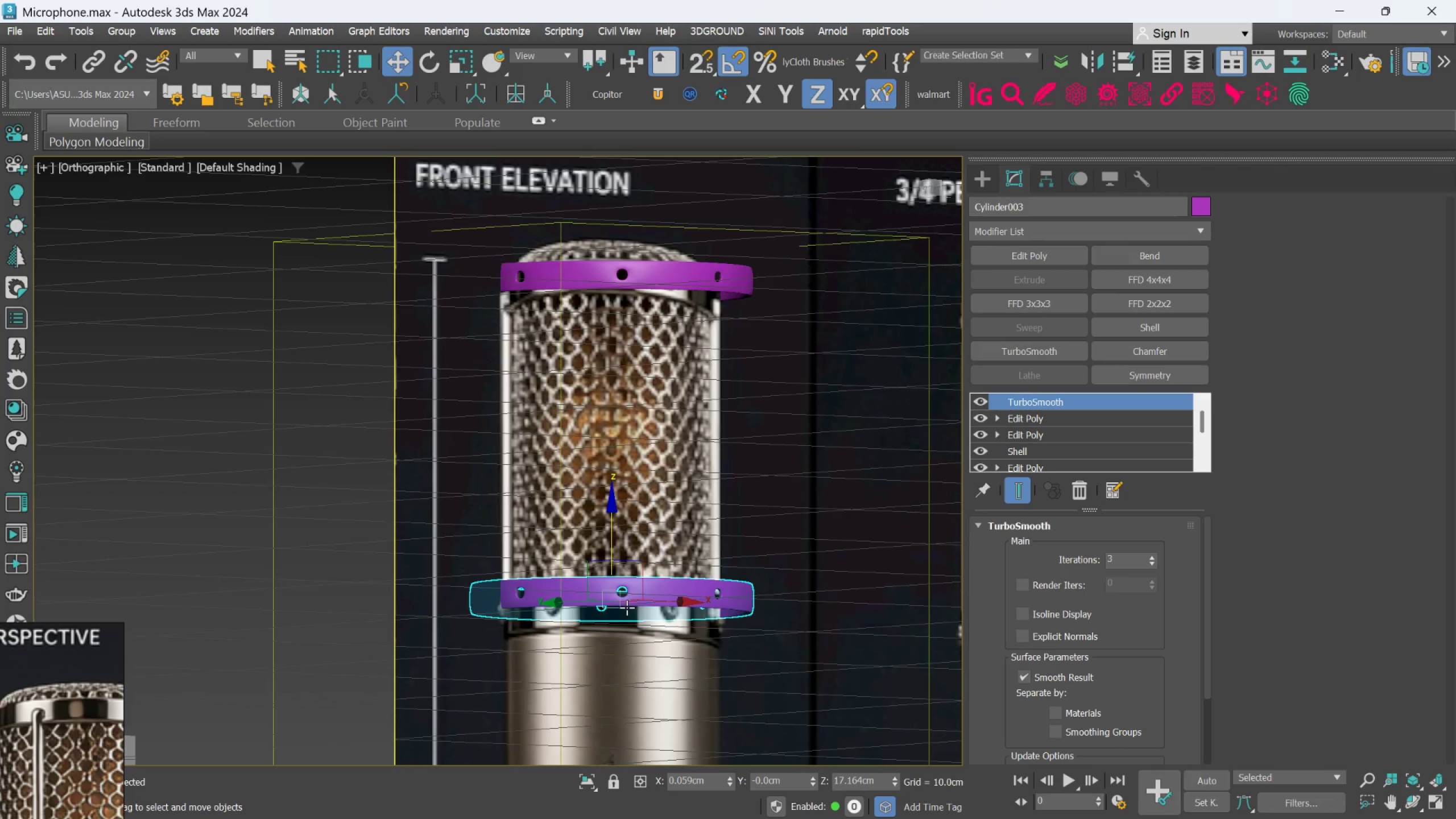 
hold_key(key=AltLeft, duration=1.9)
 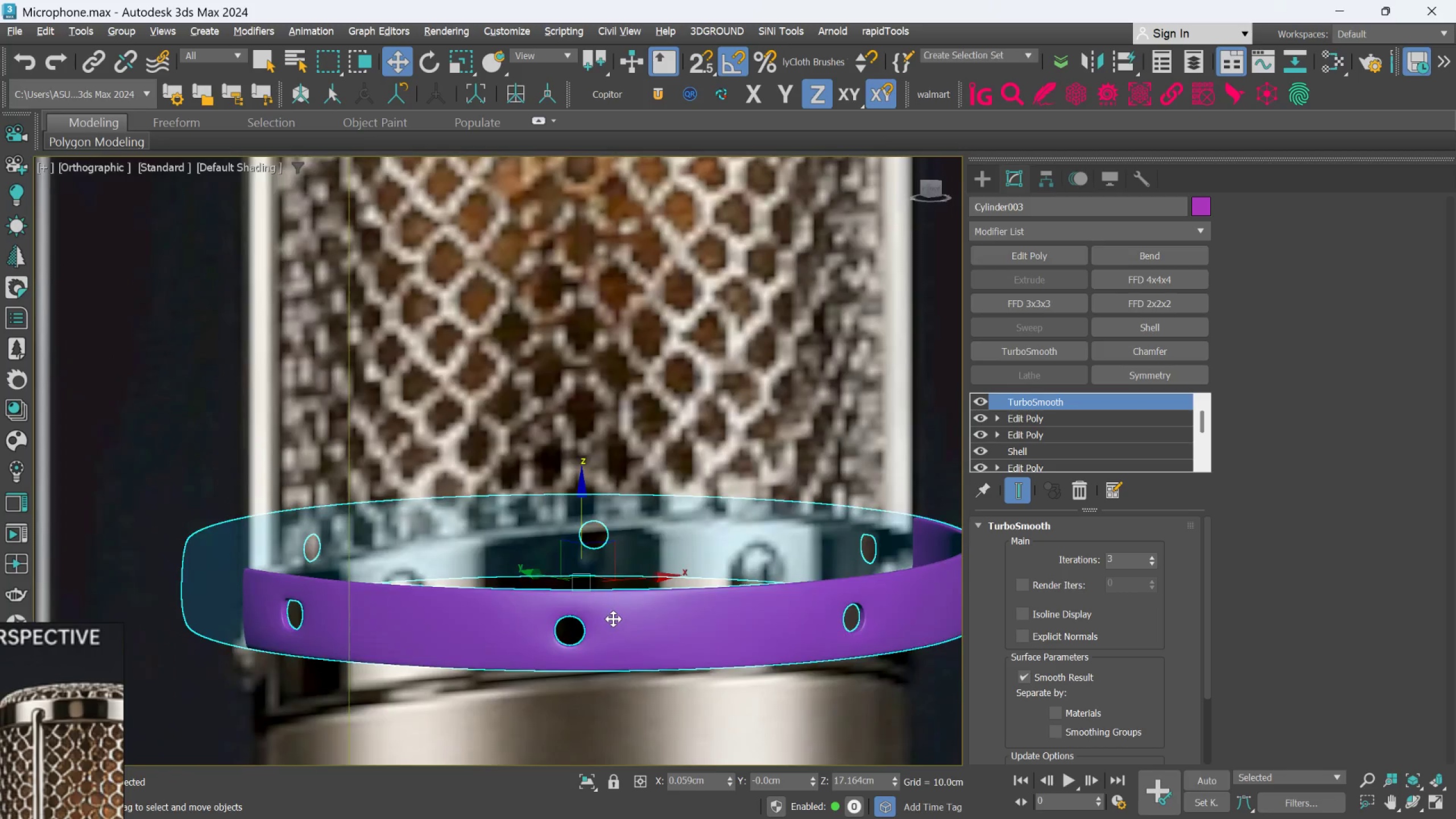 
scroll: coordinate [621, 607], scroll_direction: up, amount: 3.0
 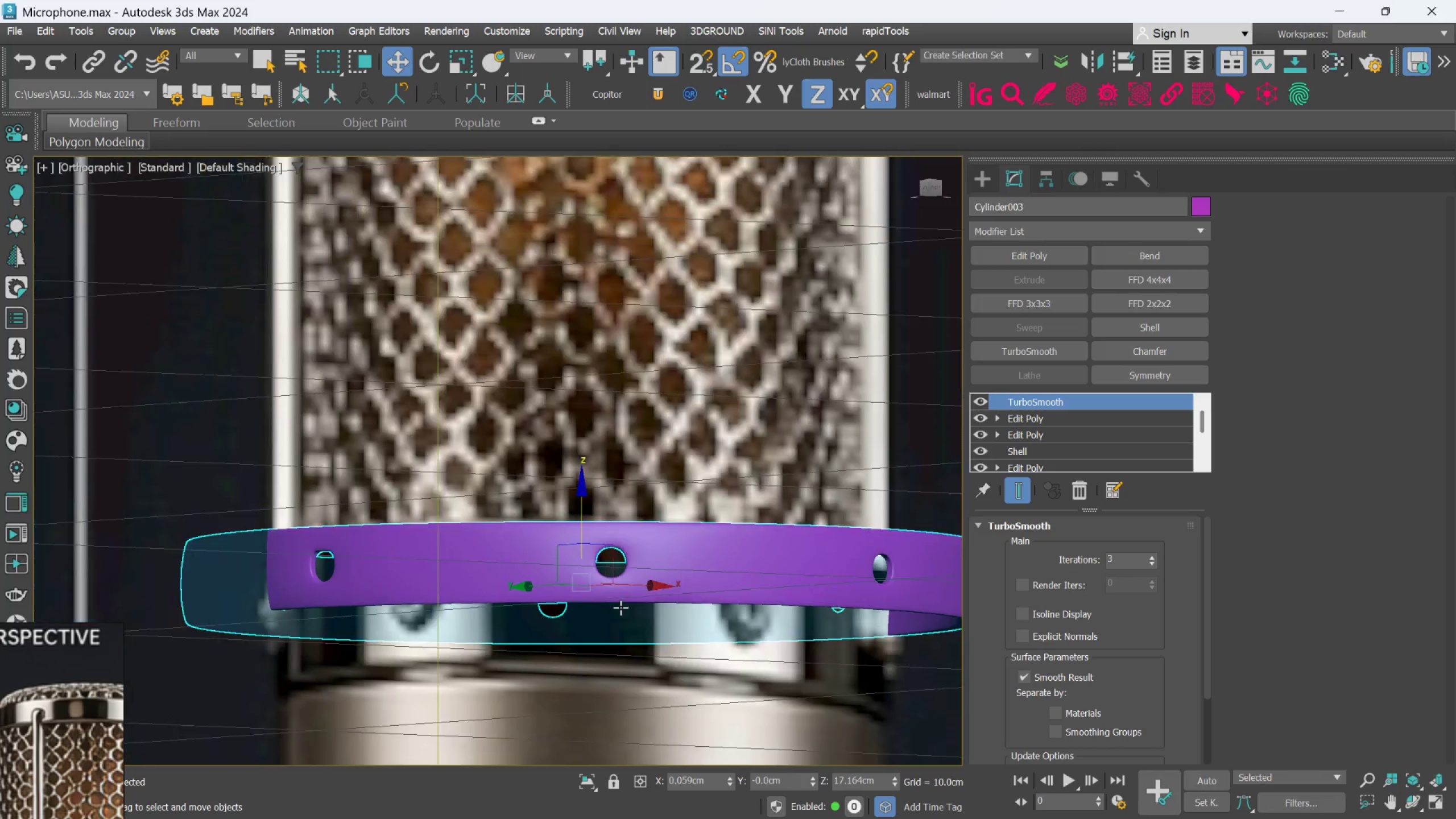 
key(Alt+AltLeft)
 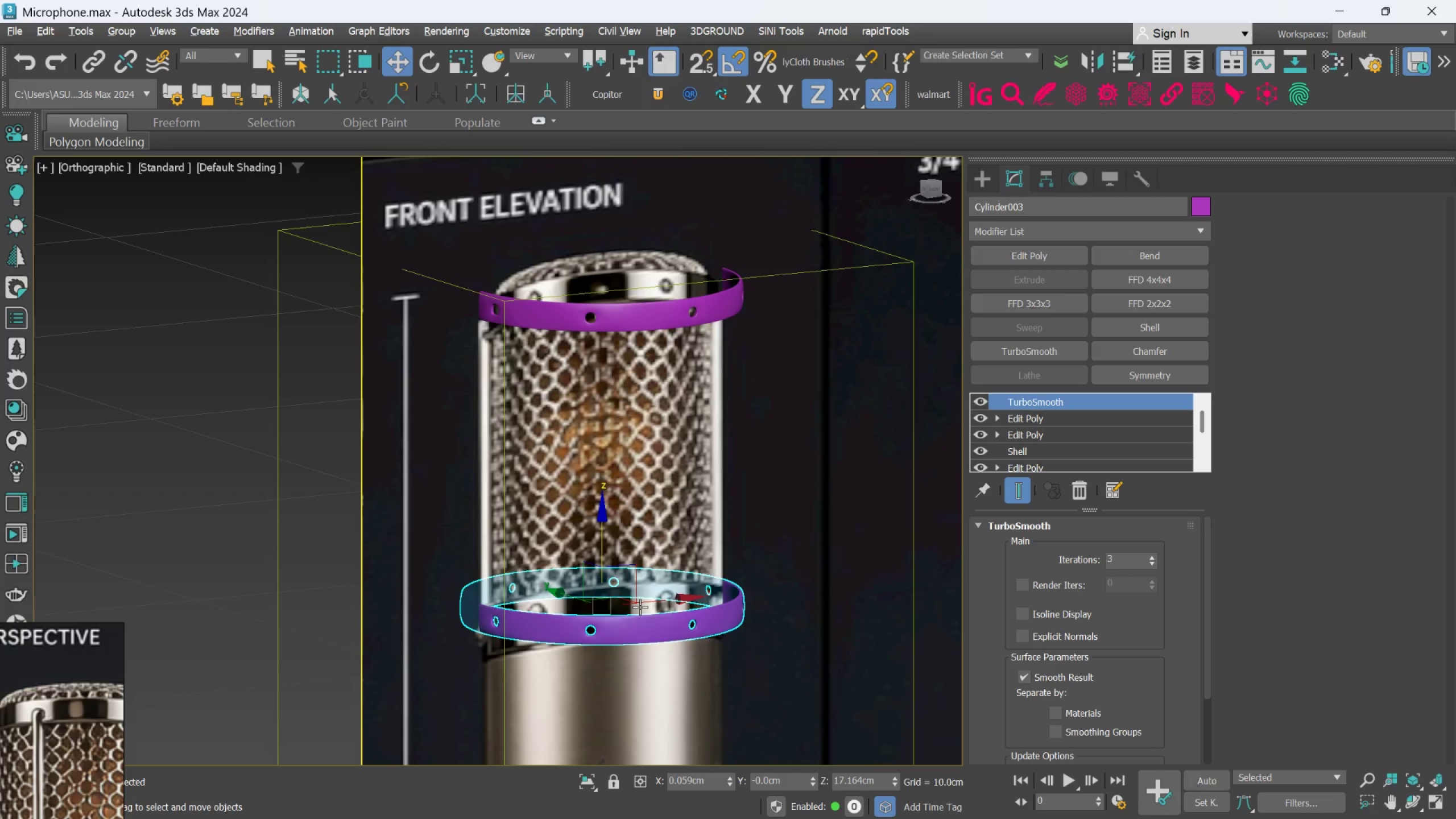 
scroll: coordinate [640, 607], scroll_direction: down, amount: 5.0
 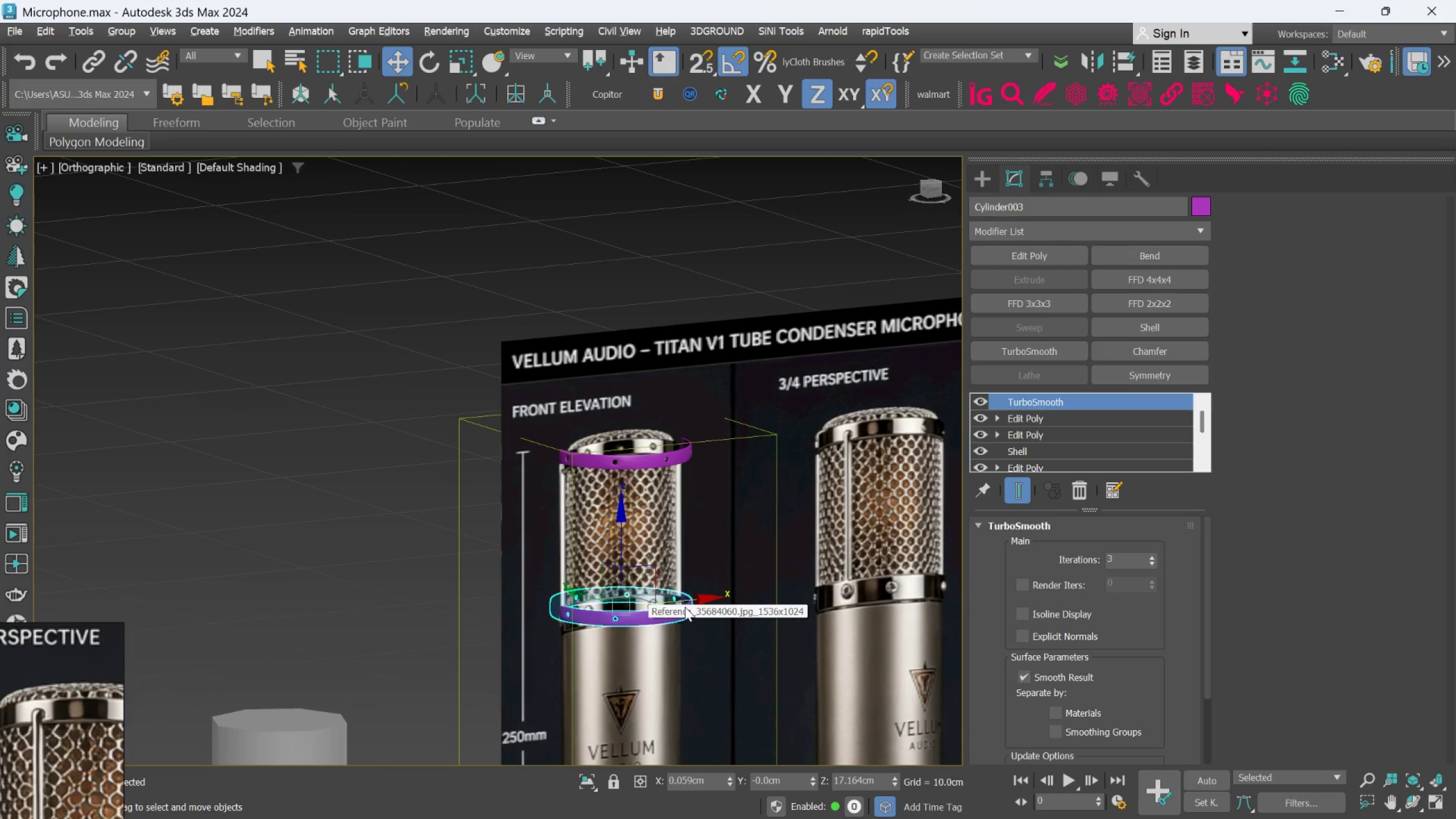 
key(F)
 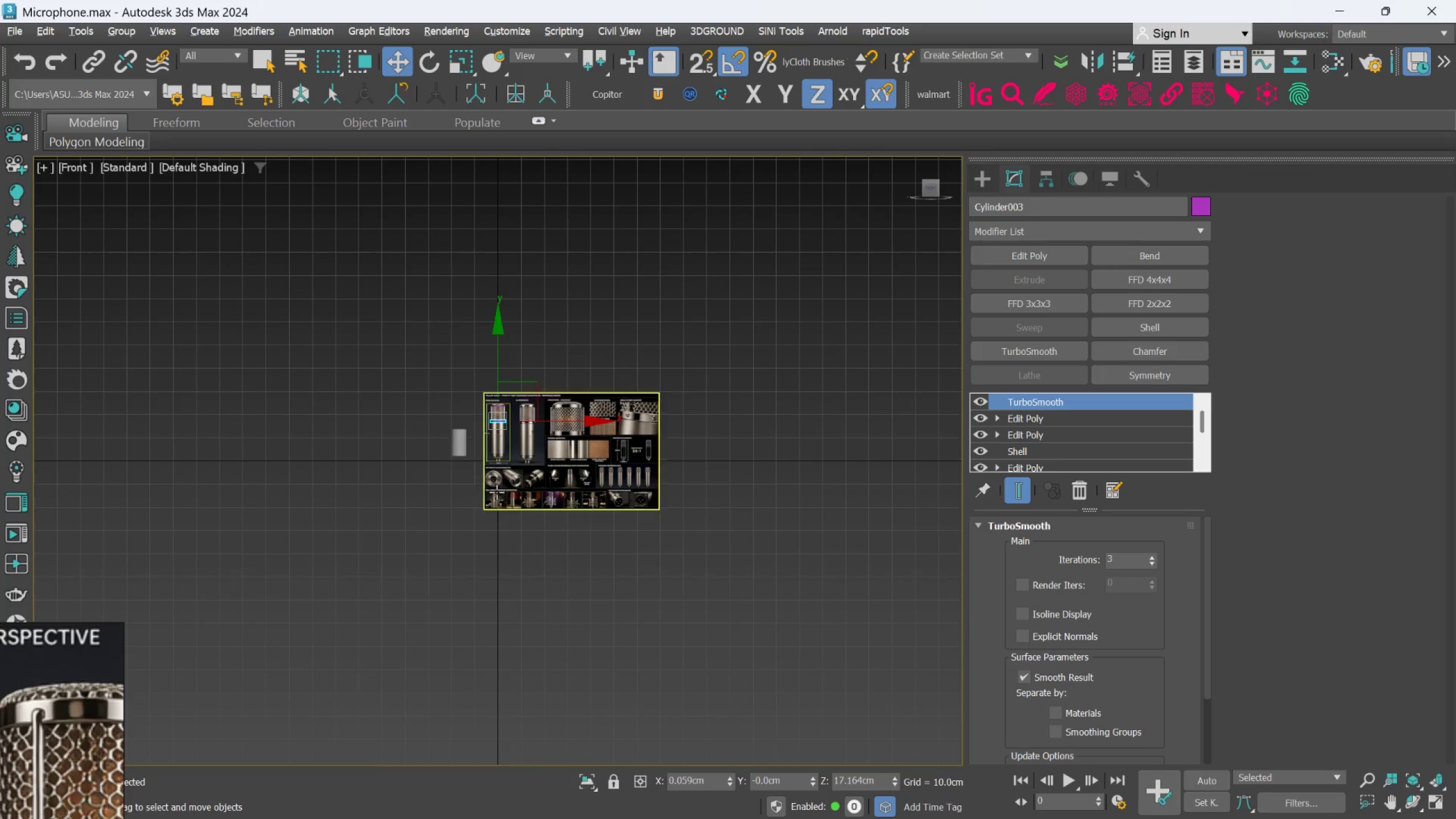 
scroll: coordinate [551, 464], scroll_direction: up, amount: 8.0
 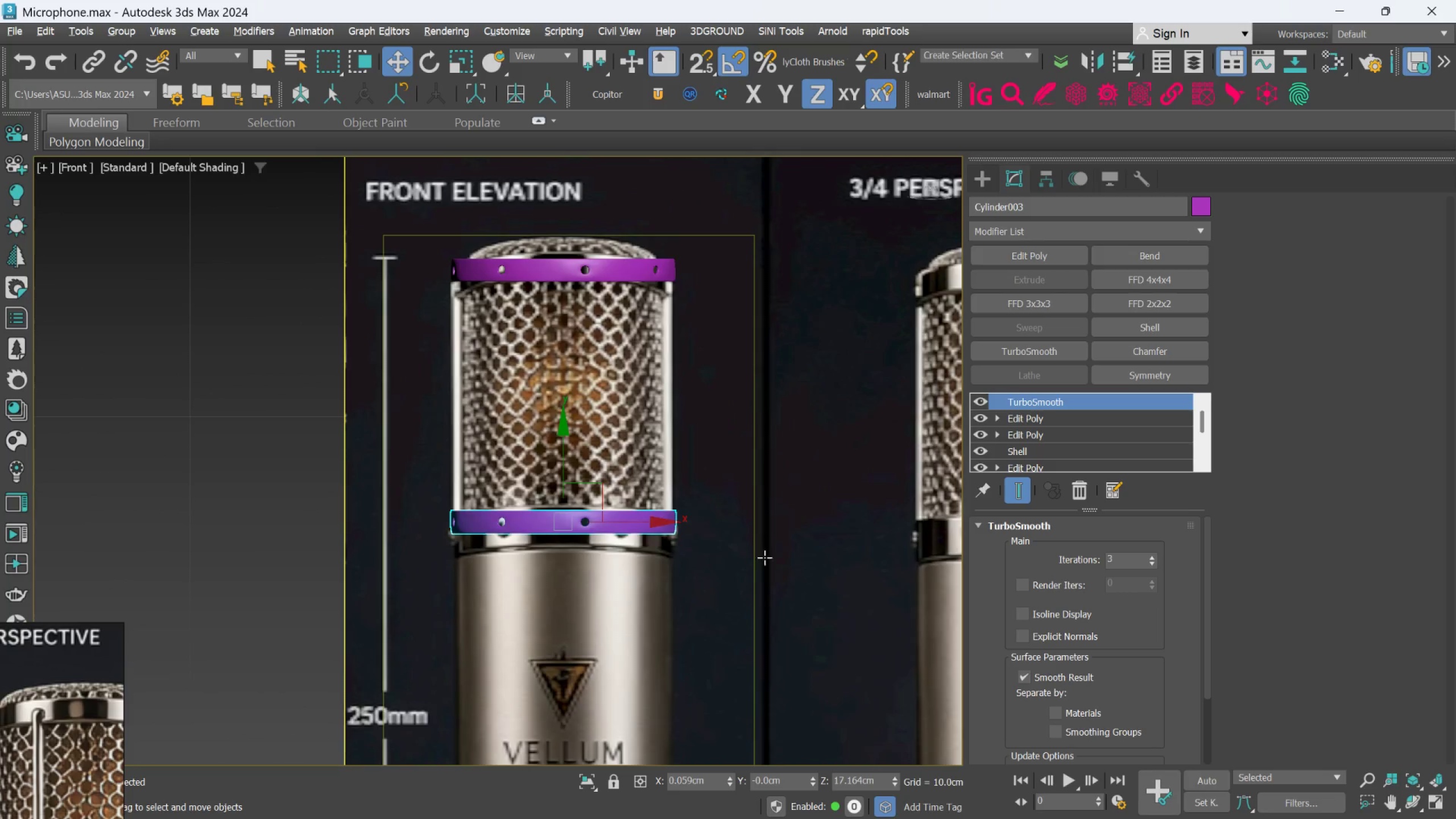 
left_click([767, 552])
 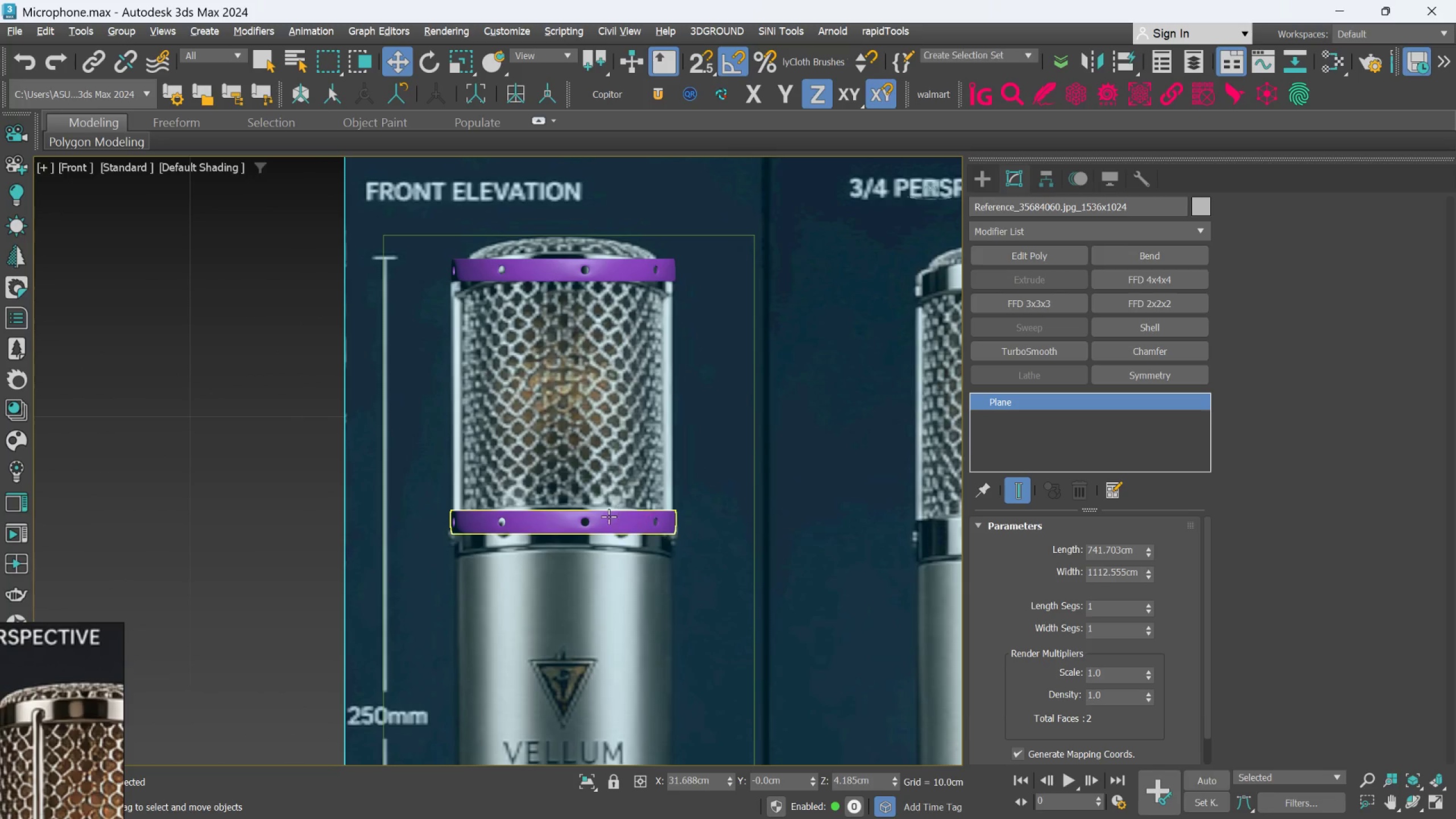 
left_click([608, 517])
 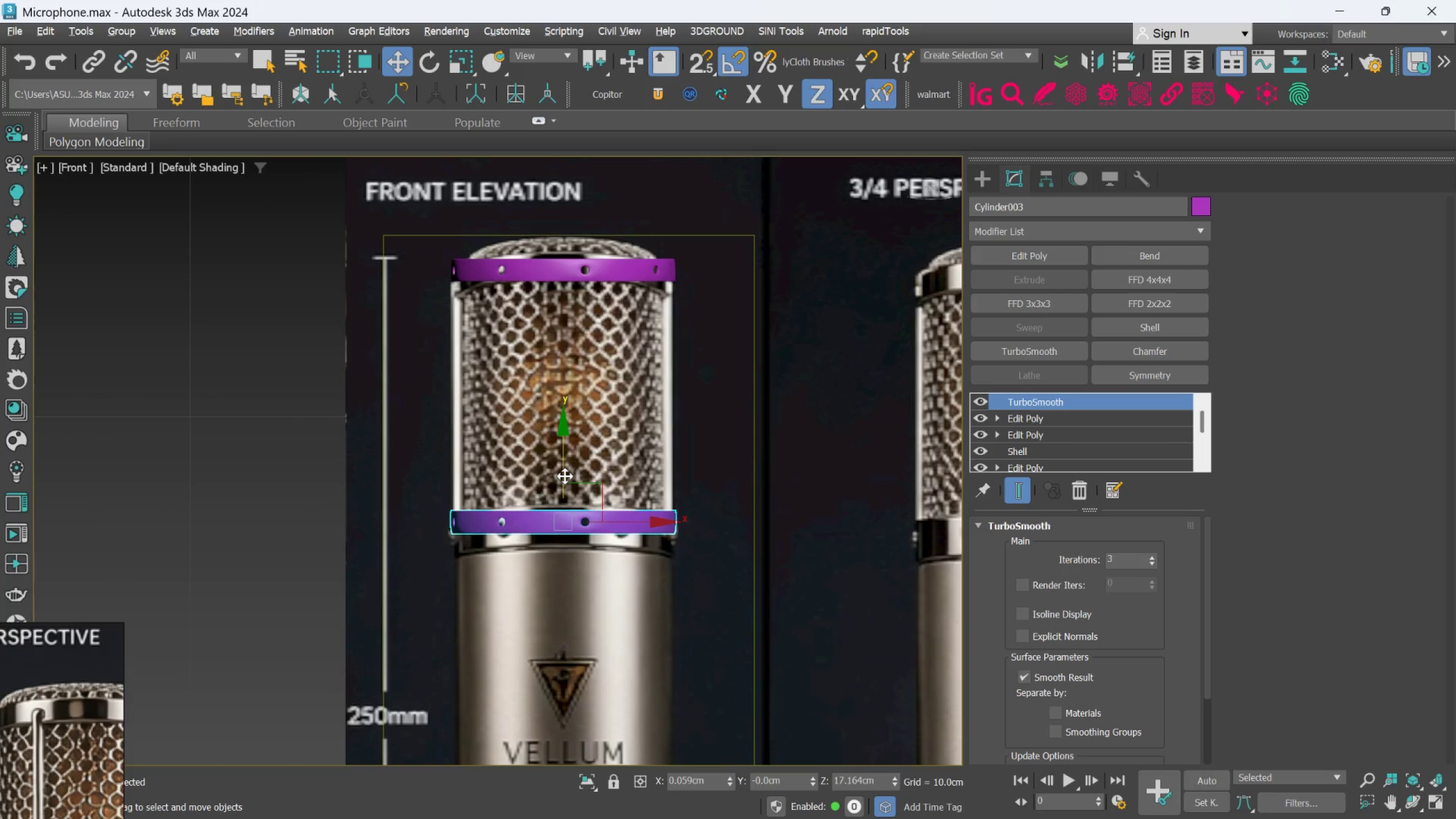 
left_click_drag(start_coordinate=[565, 476], to_coordinate=[566, 479])
 